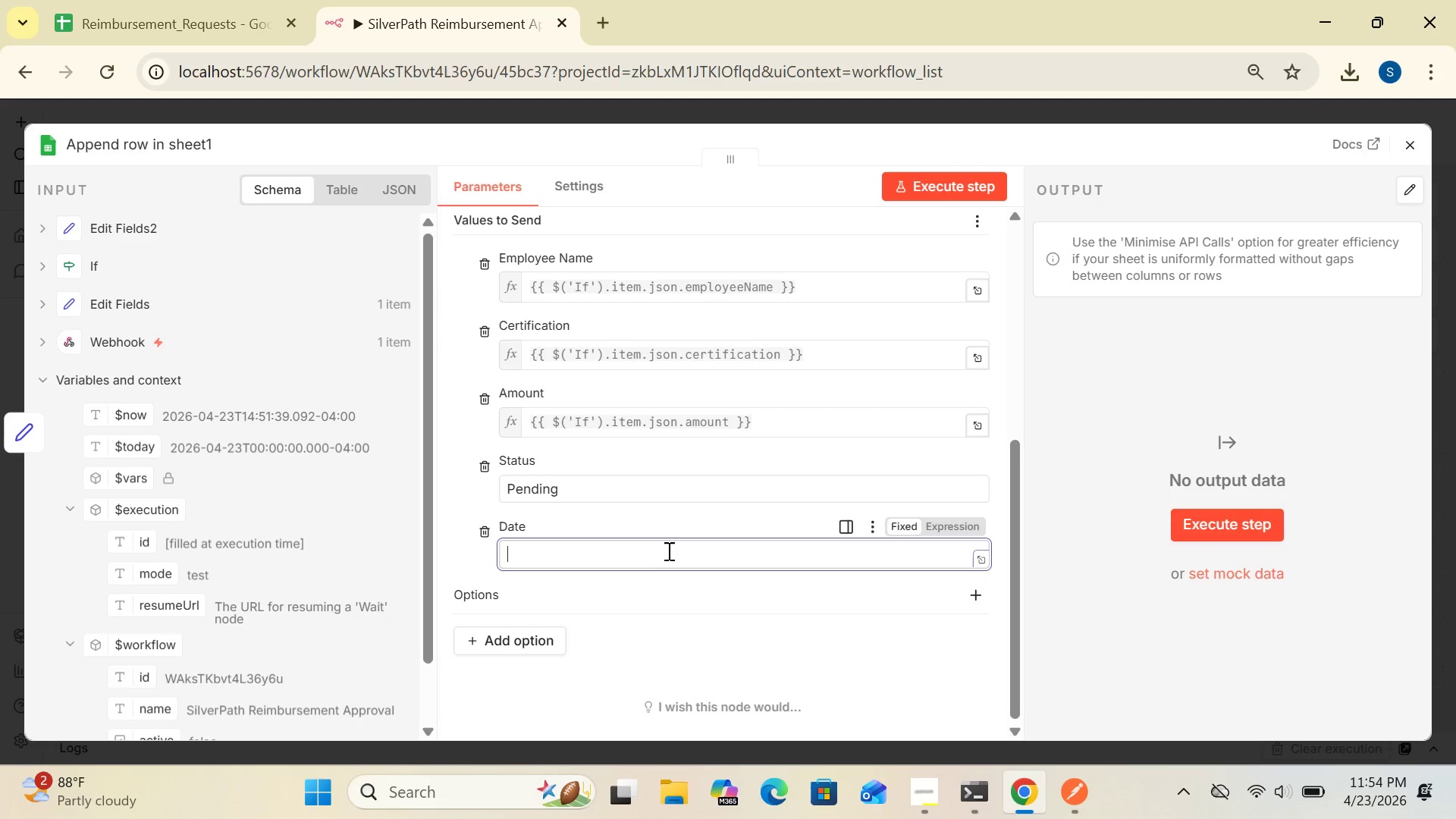 
type({{ $(')
 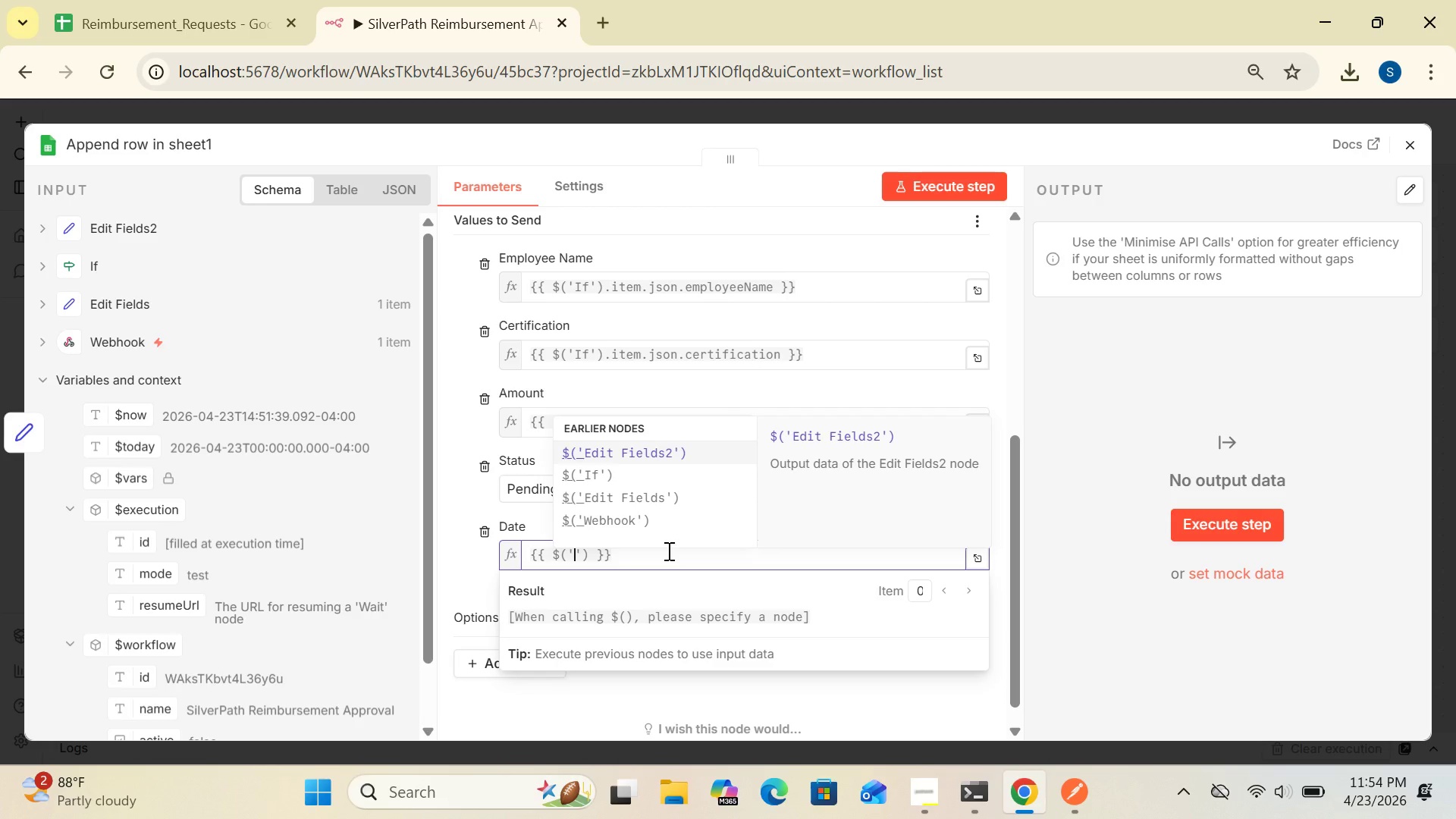 
left_click([597, 472])
 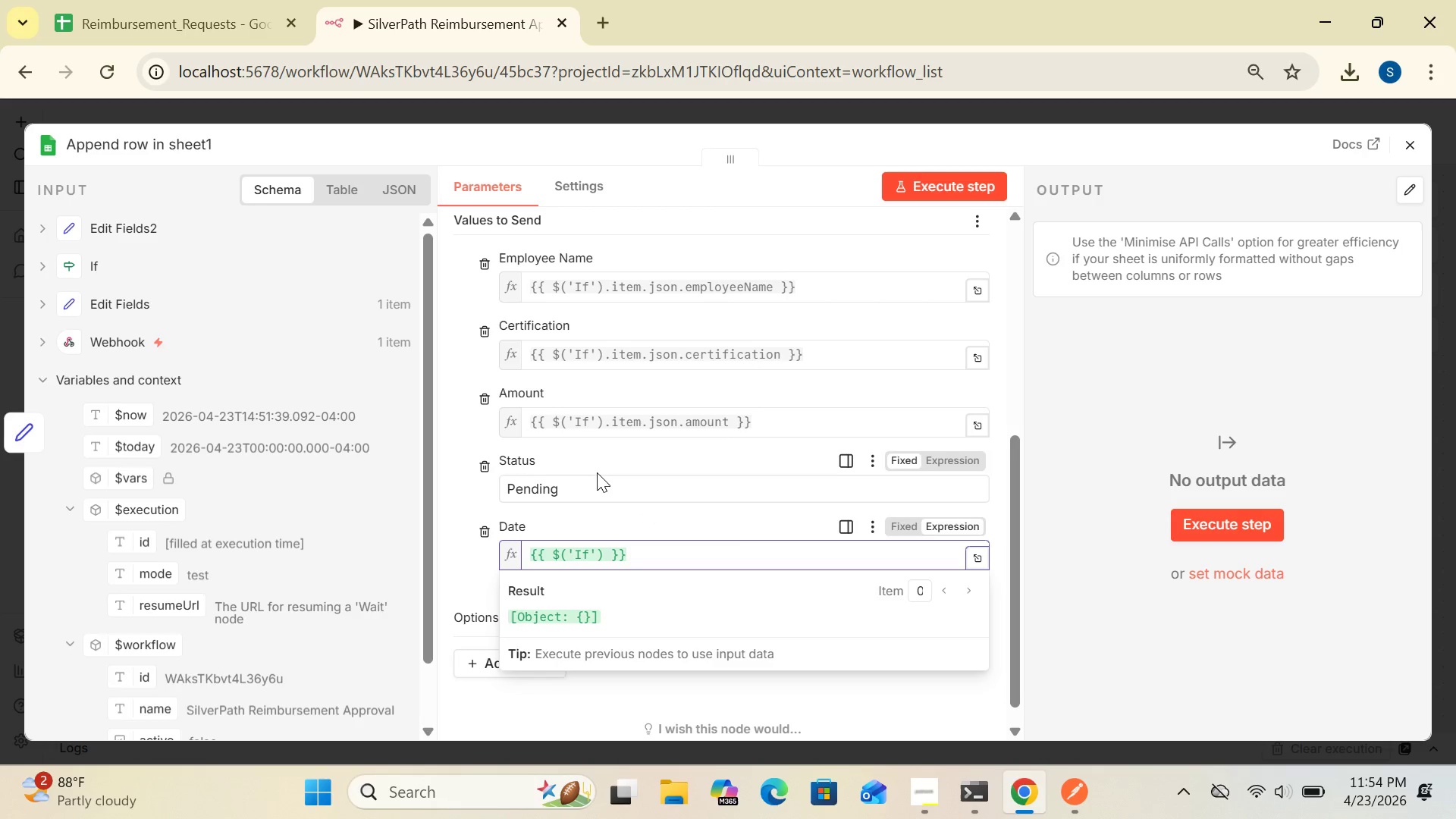 
type(.item.json.date)
 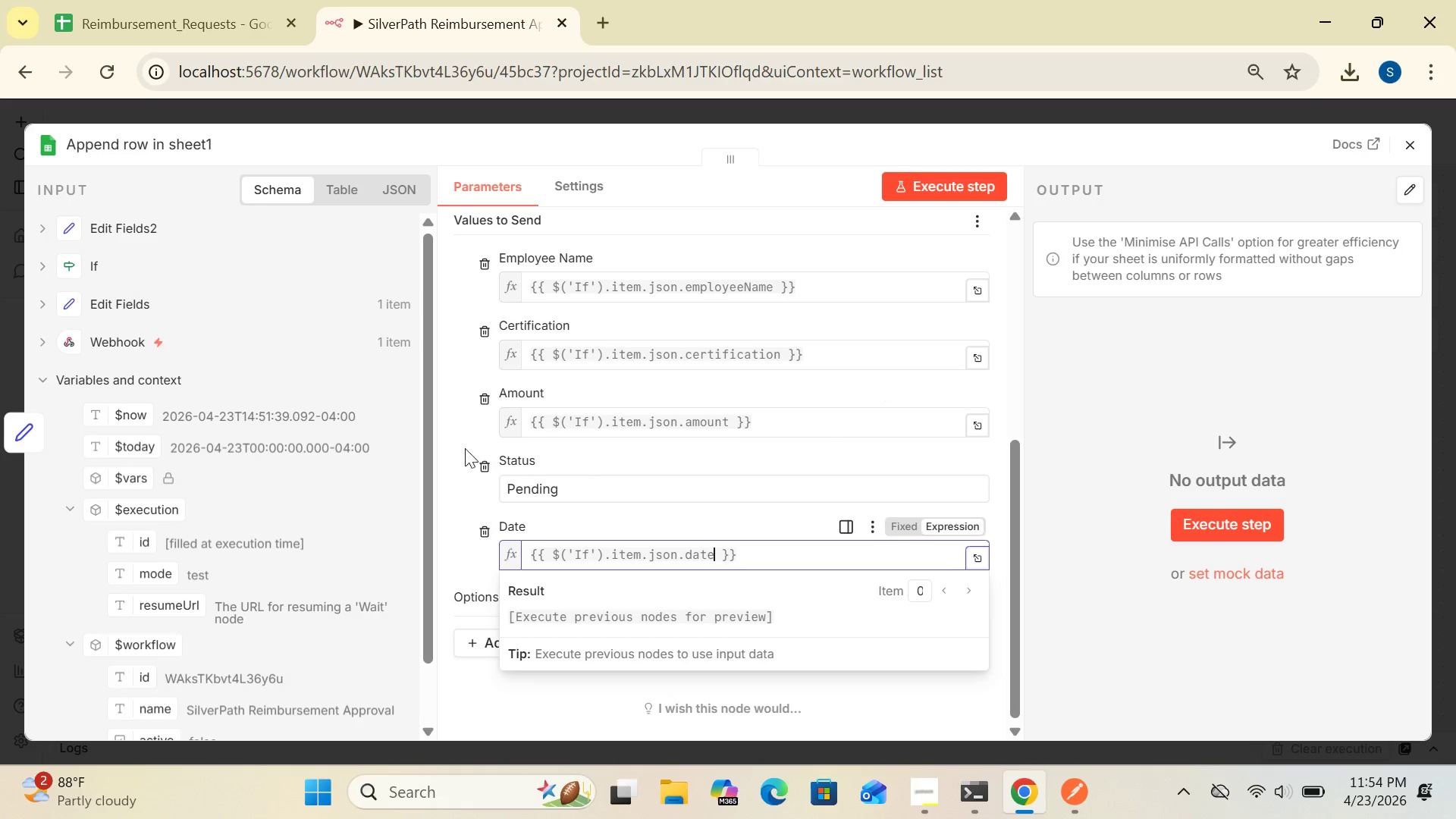 
left_click([445, 448])
 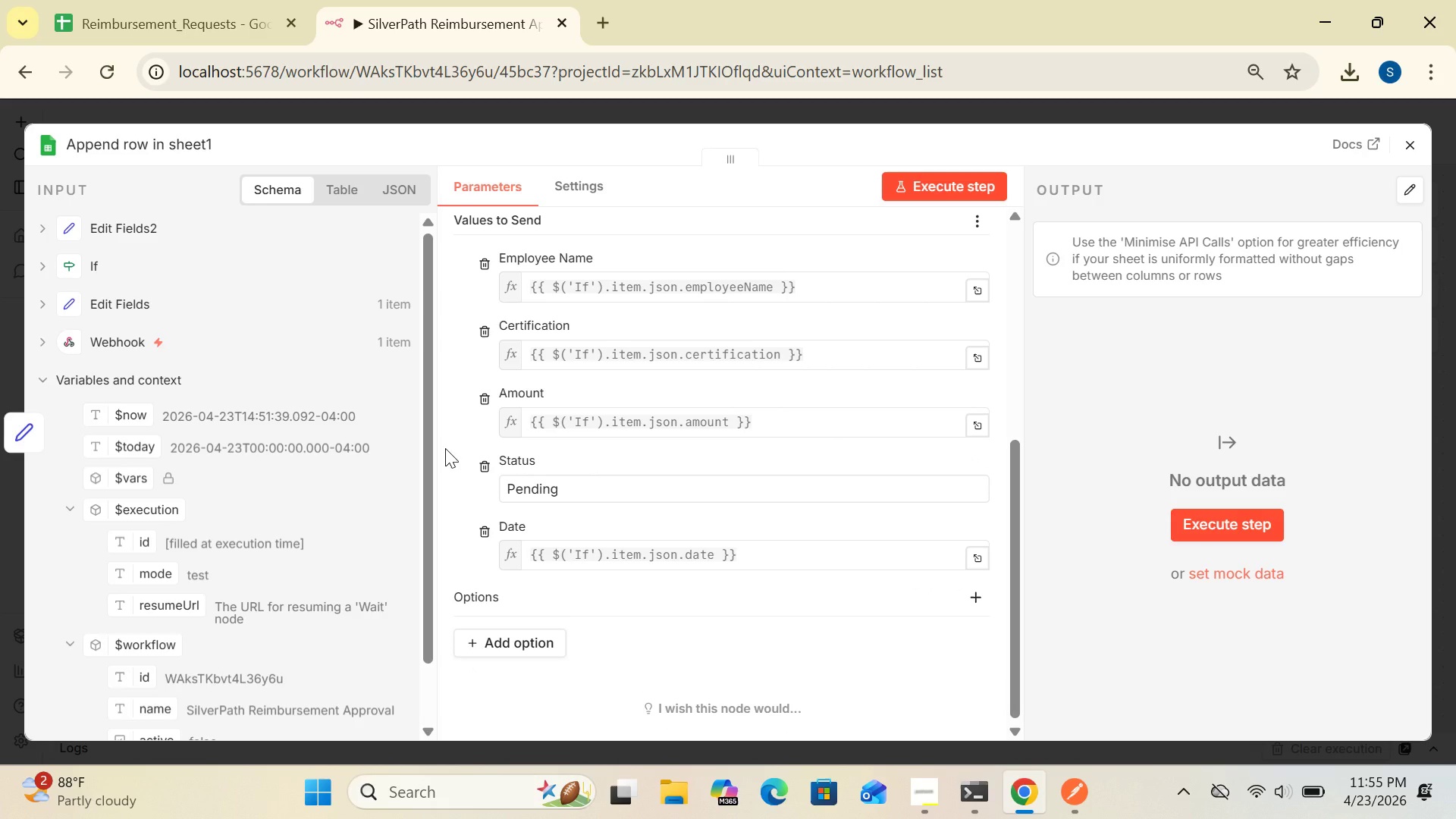 
wait(8.17)
 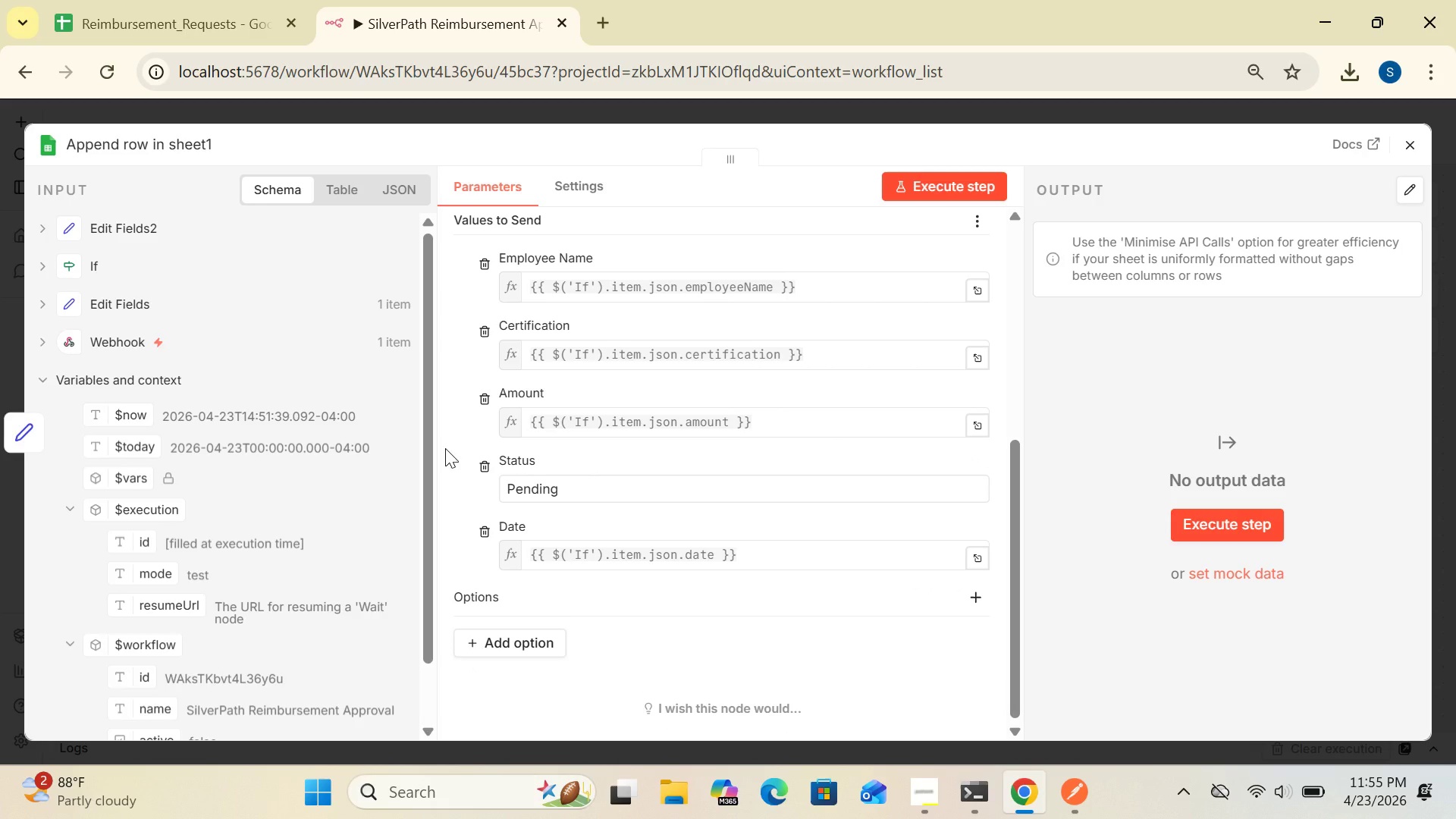 
left_click([445, 448])
 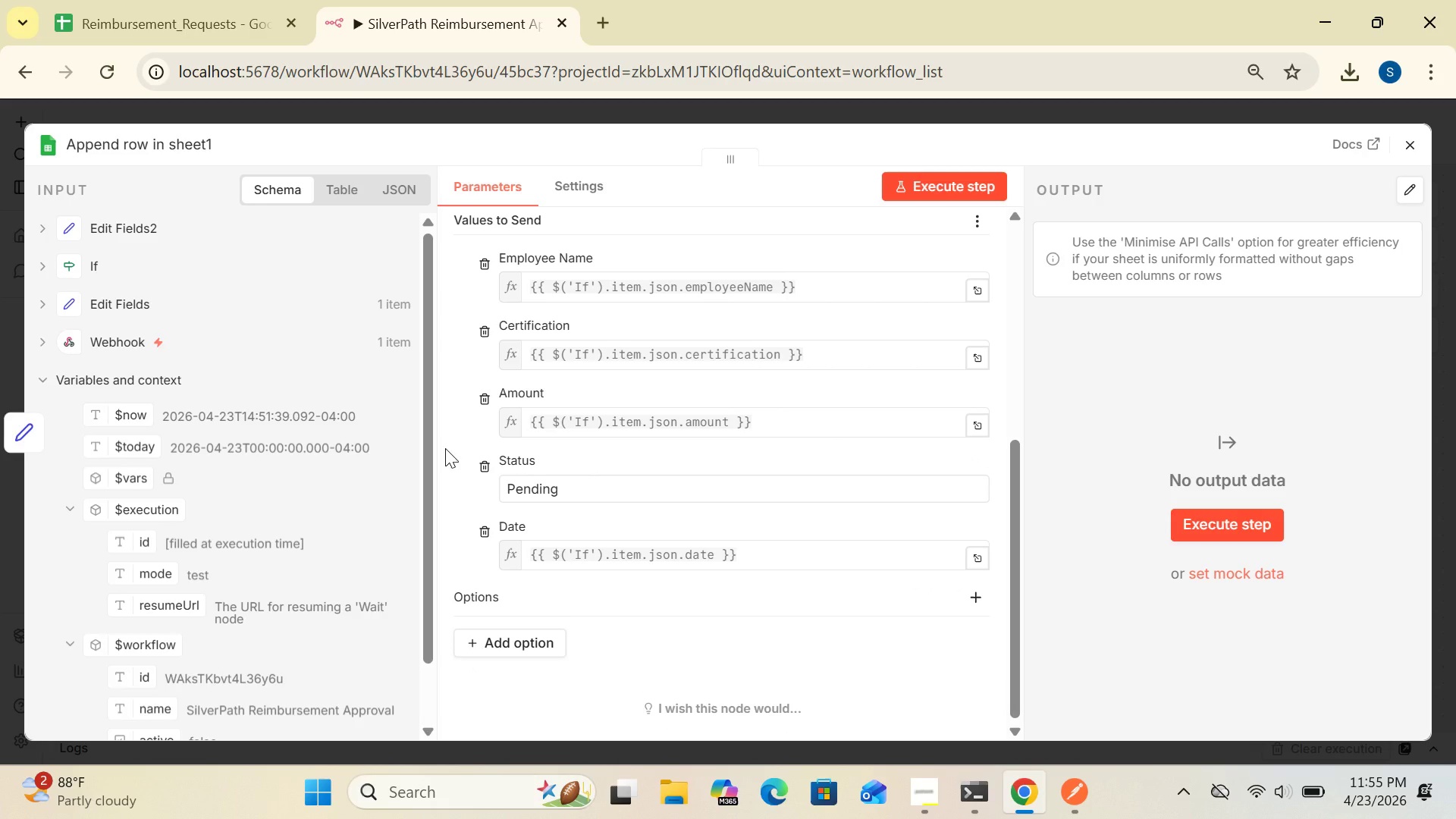 
wait(8.38)
 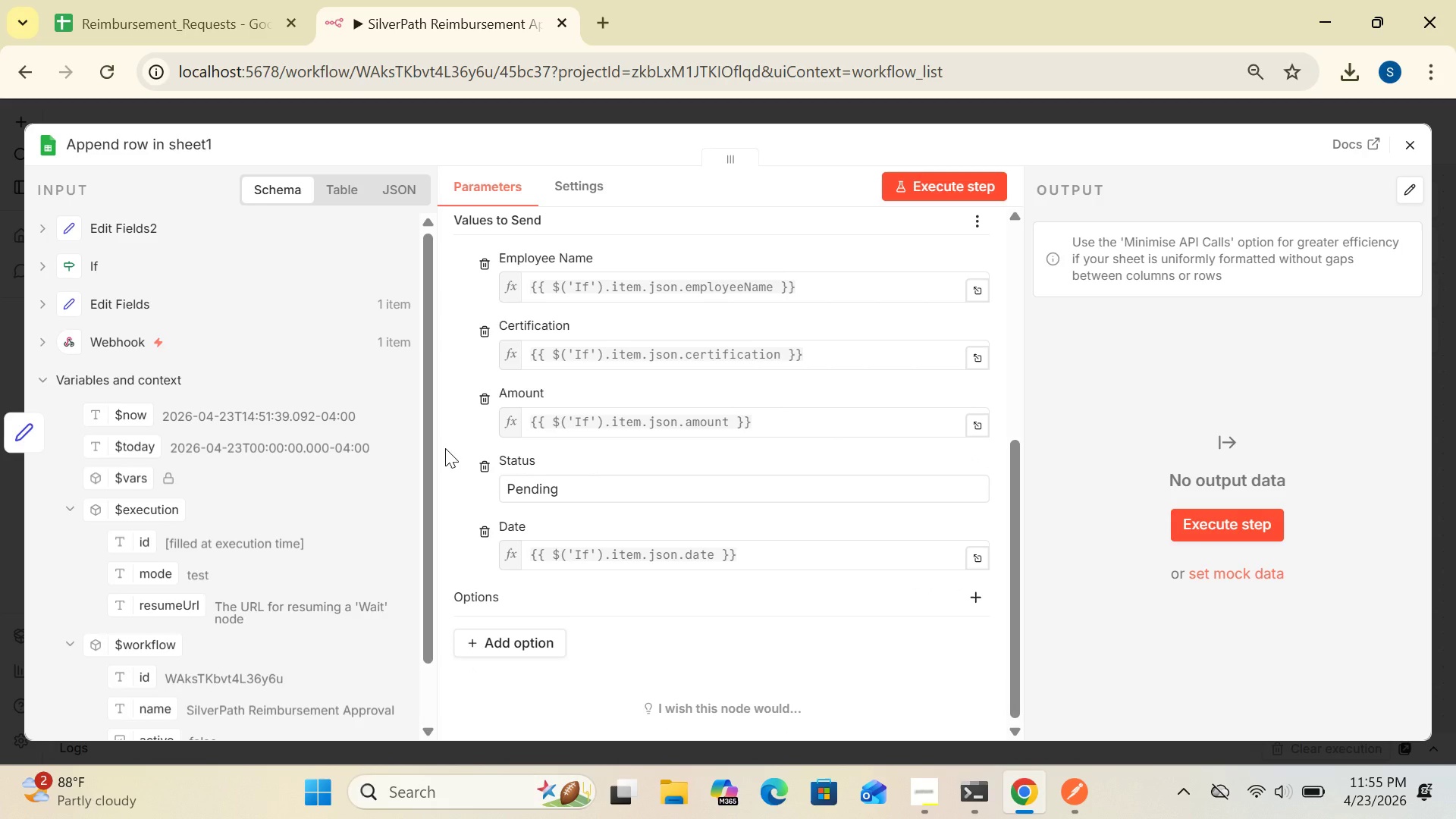 
left_click([595, 182])
 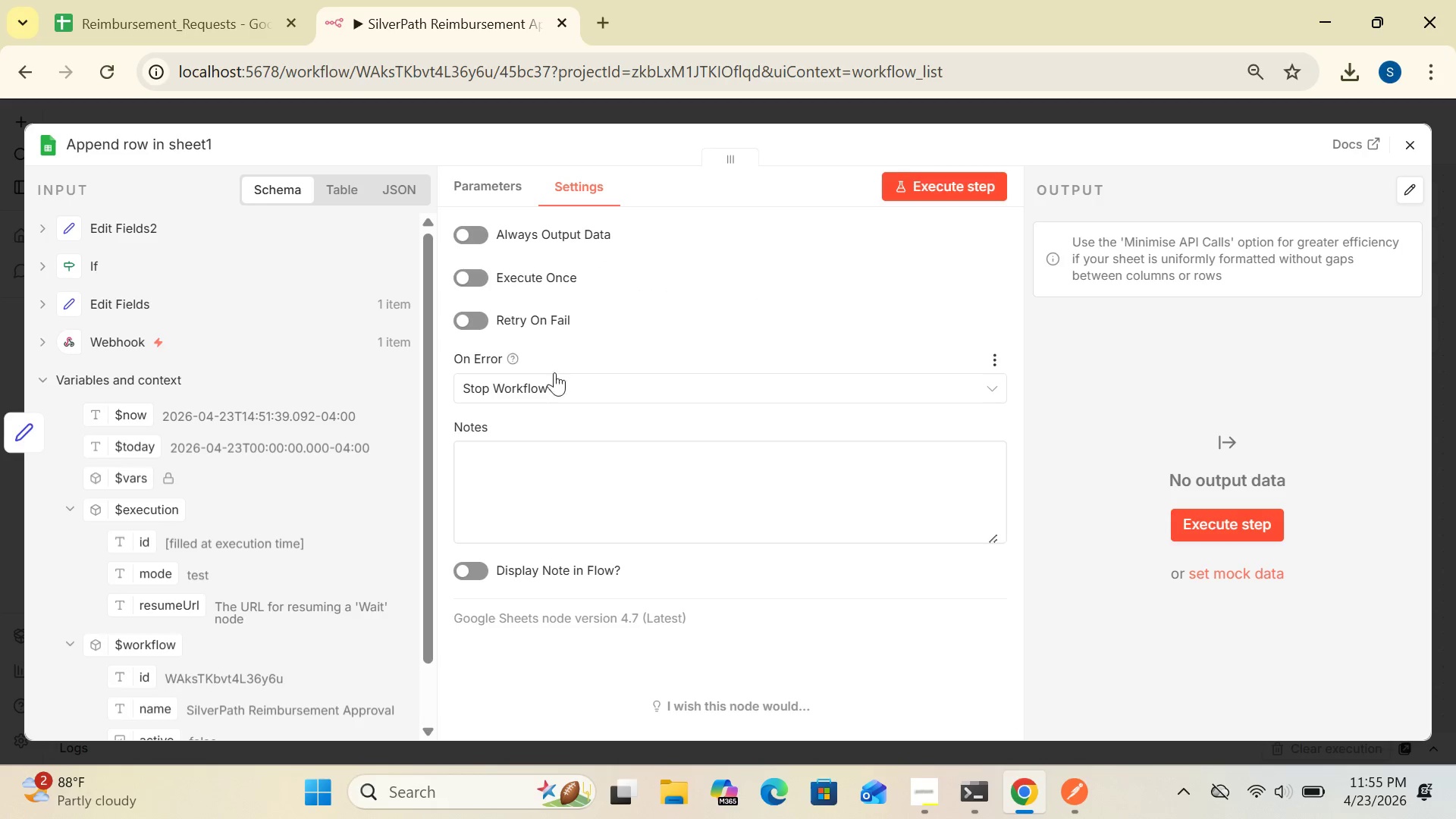 
left_click([551, 395])
 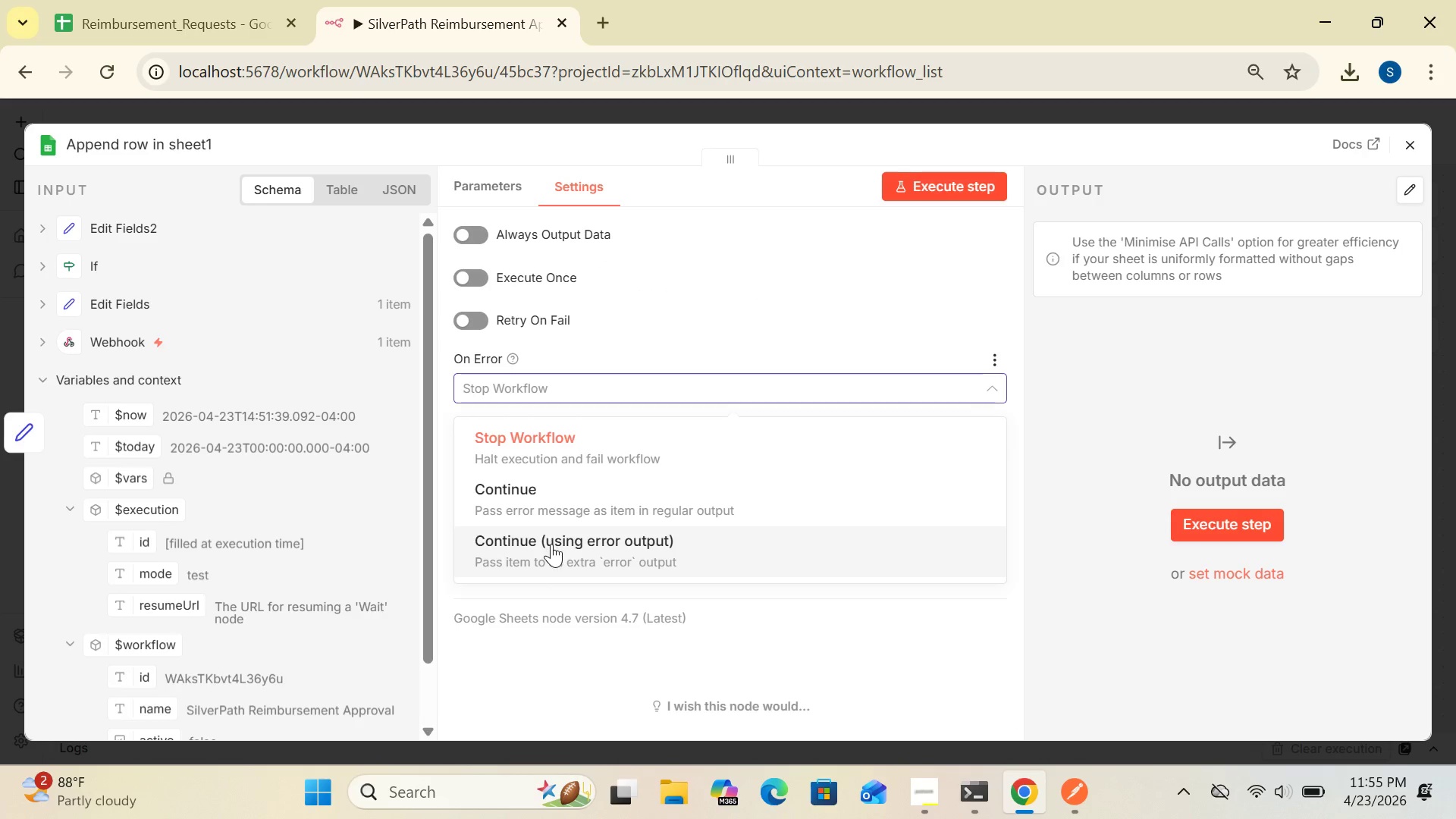 
left_click([551, 545])
 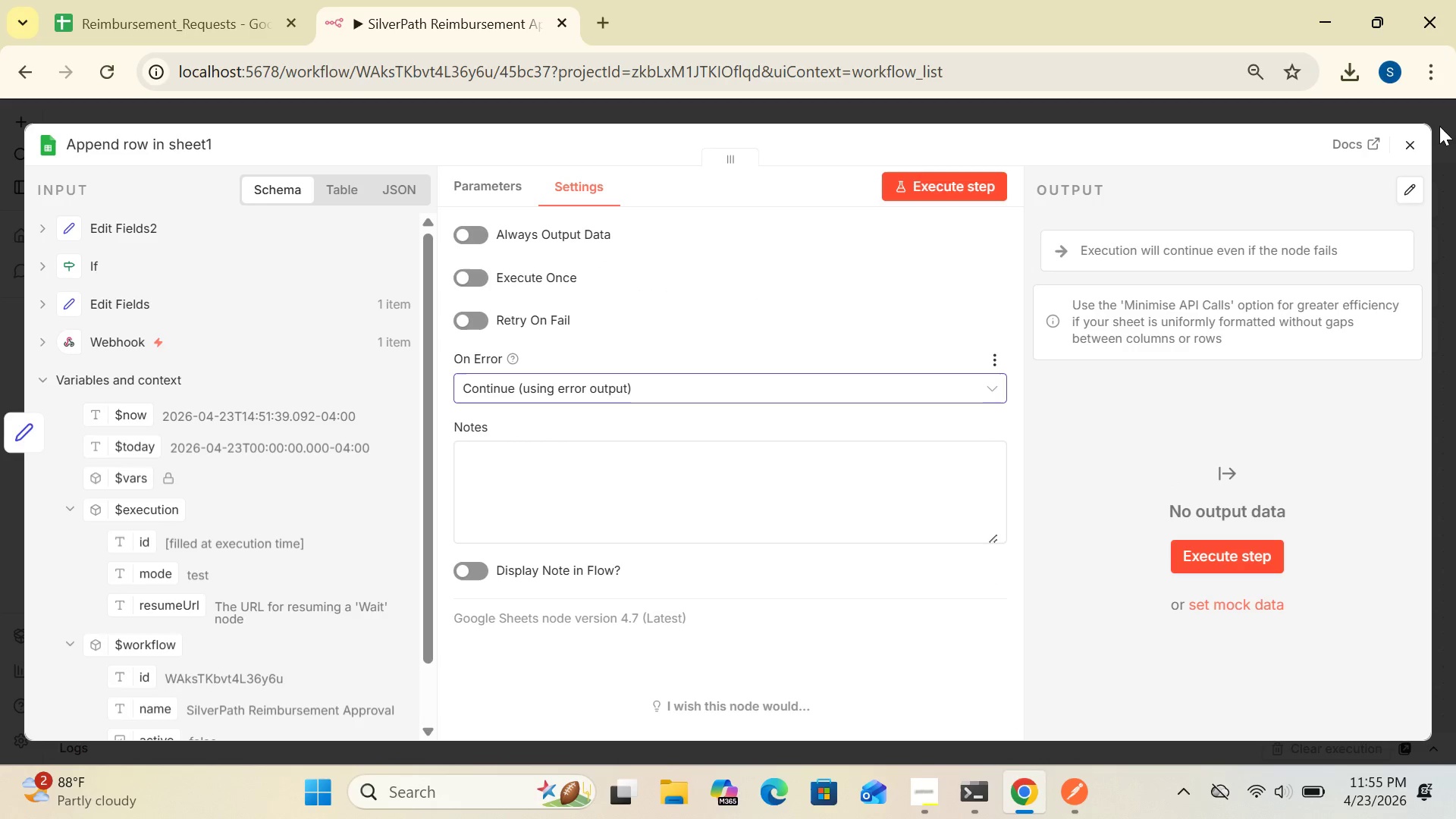 
left_click([1395, 159])
 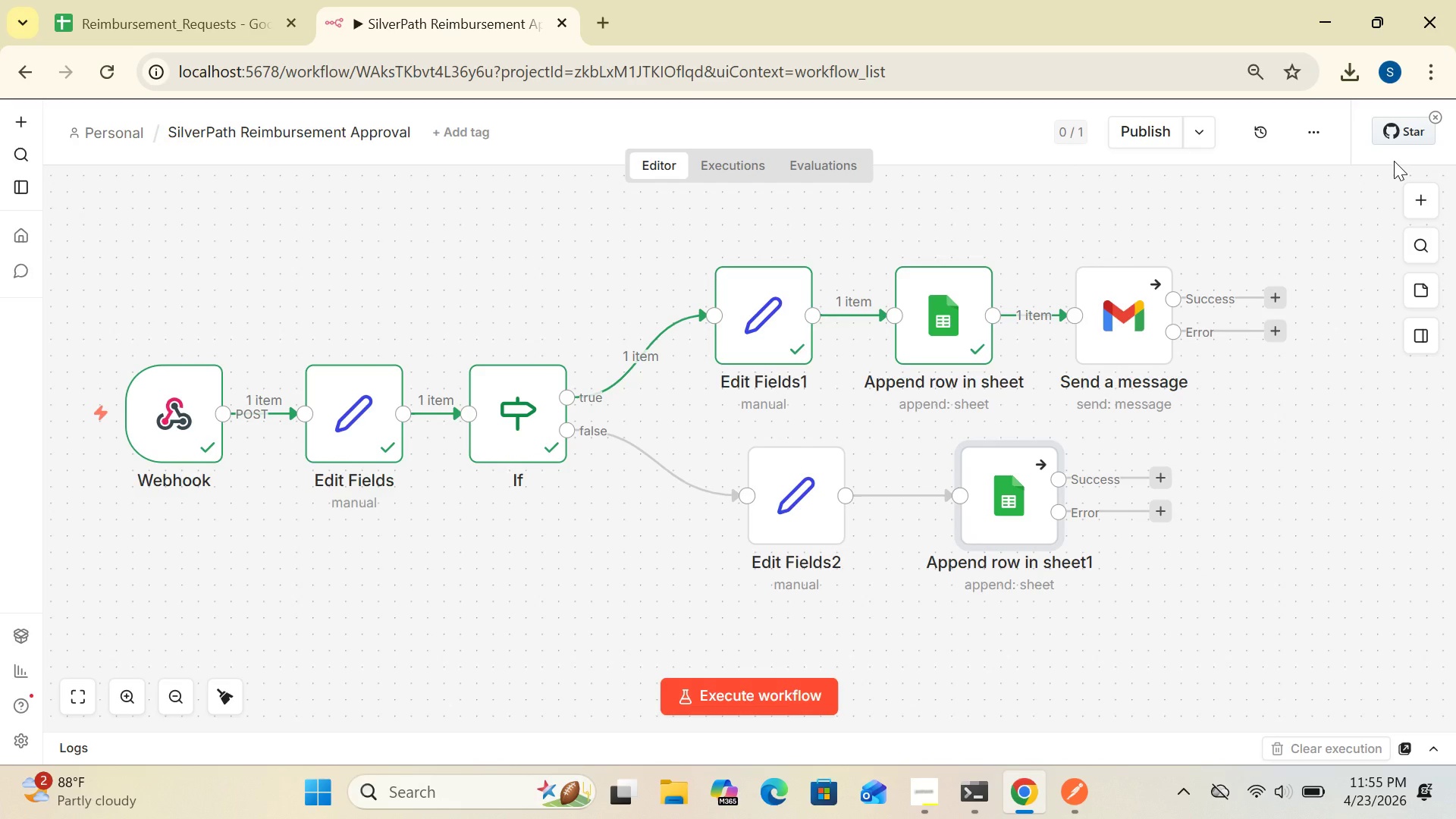 
wait(12.17)
 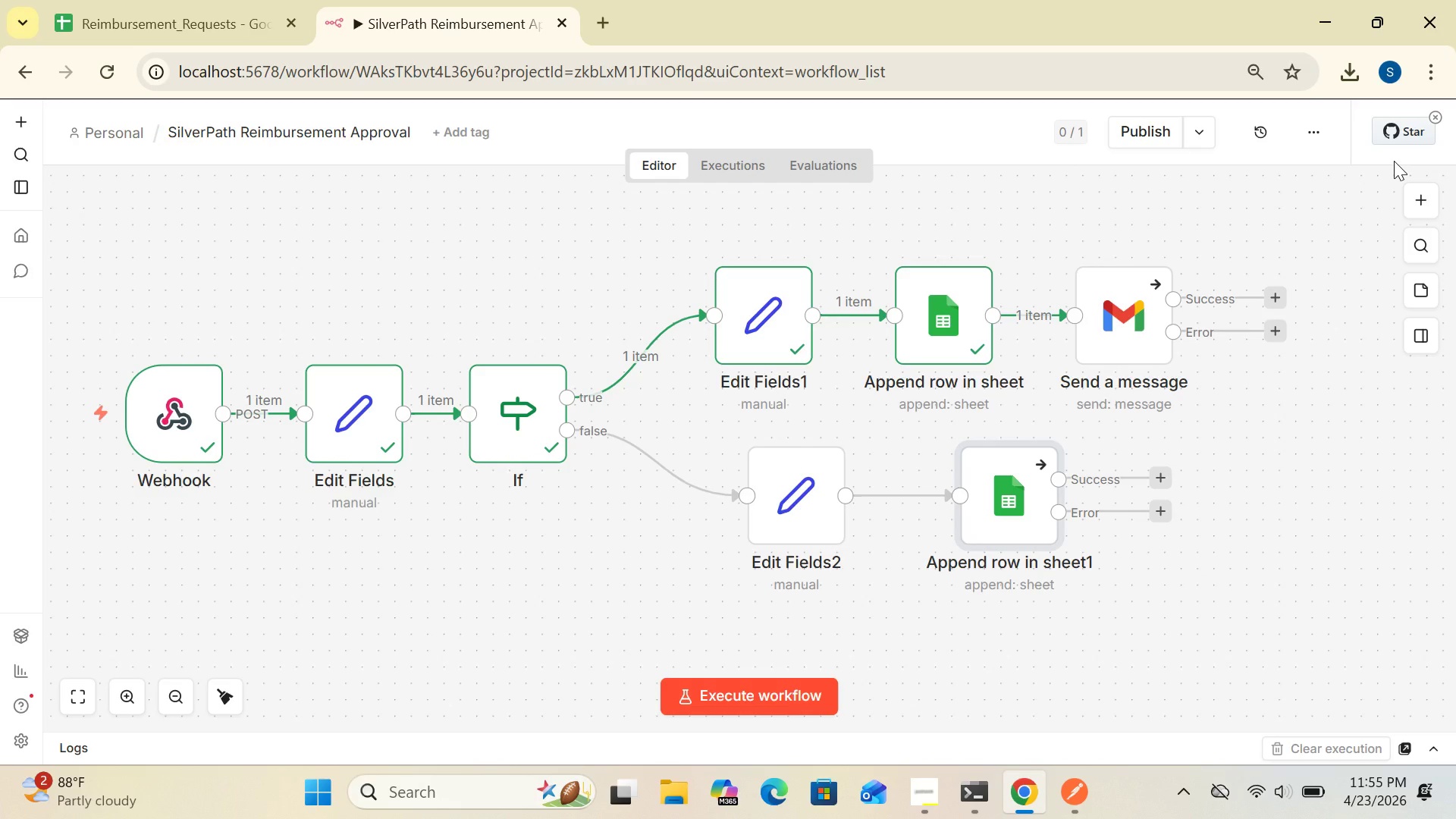 
left_click_drag(start_coordinate=[723, 361], to_coordinate=[692, 354])
 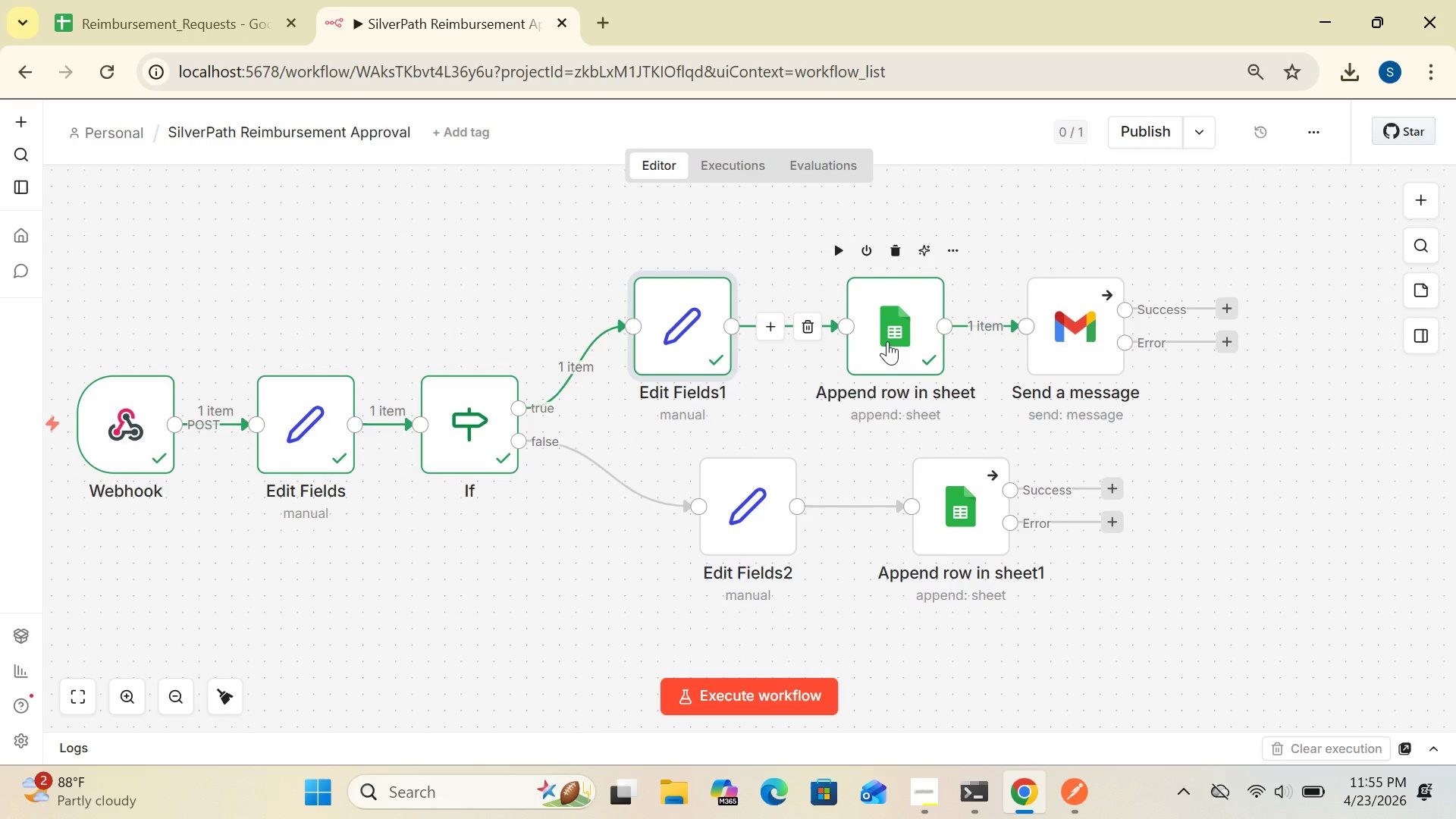 
left_click_drag(start_coordinate=[887, 341], to_coordinate=[833, 330])
 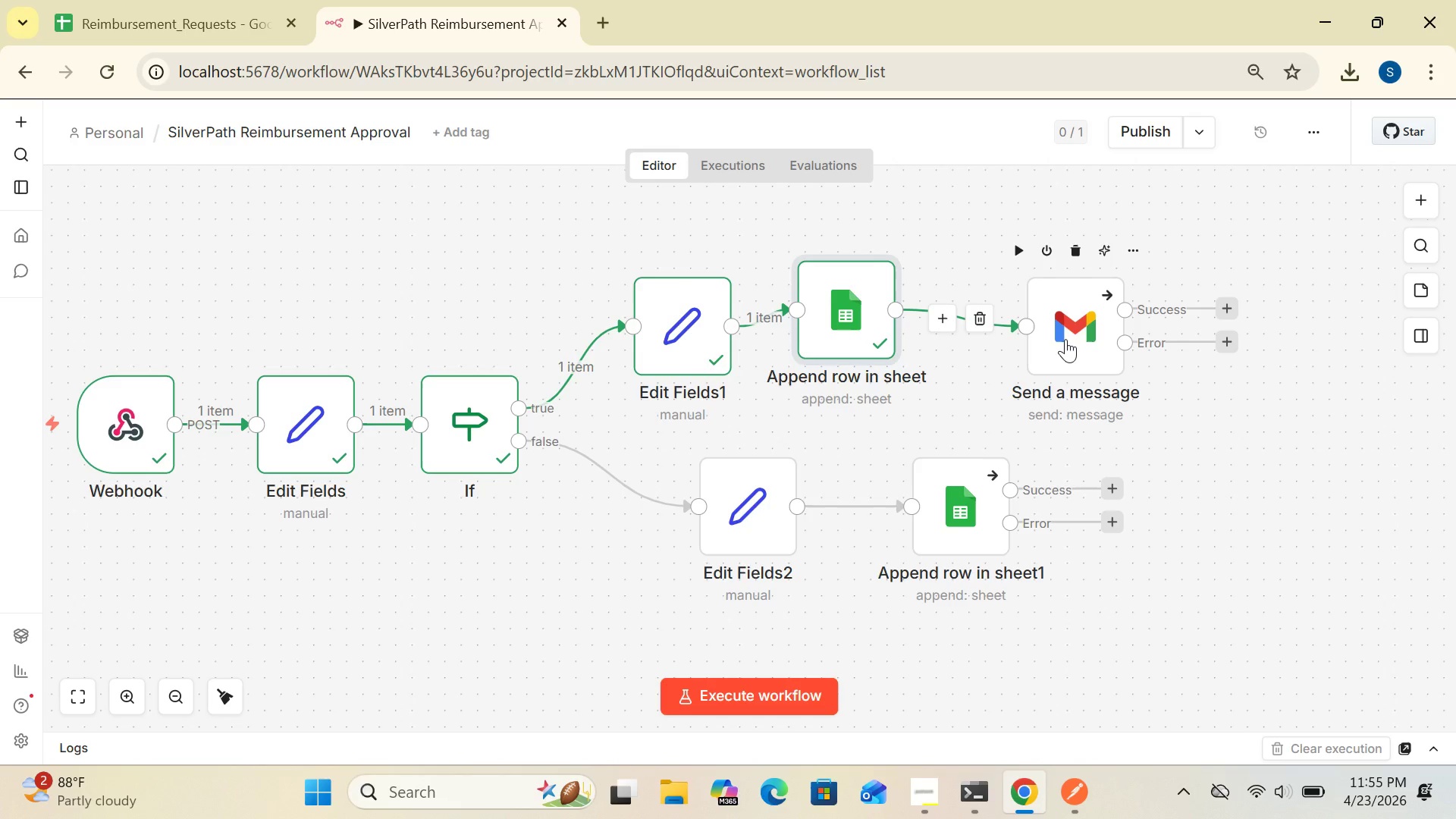 
left_click_drag(start_coordinate=[1065, 339], to_coordinate=[1020, 328])
 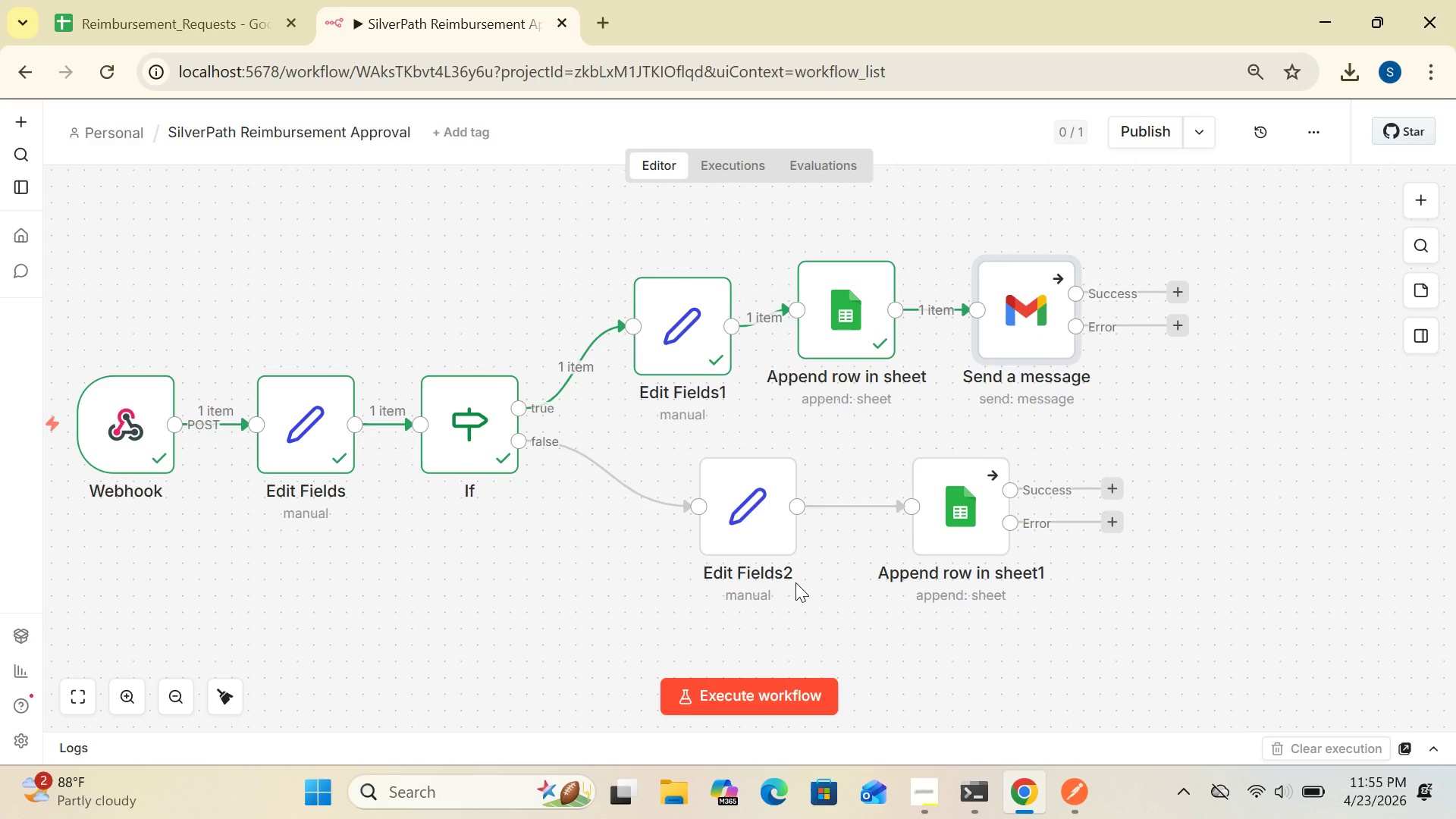 
wait(6.92)
 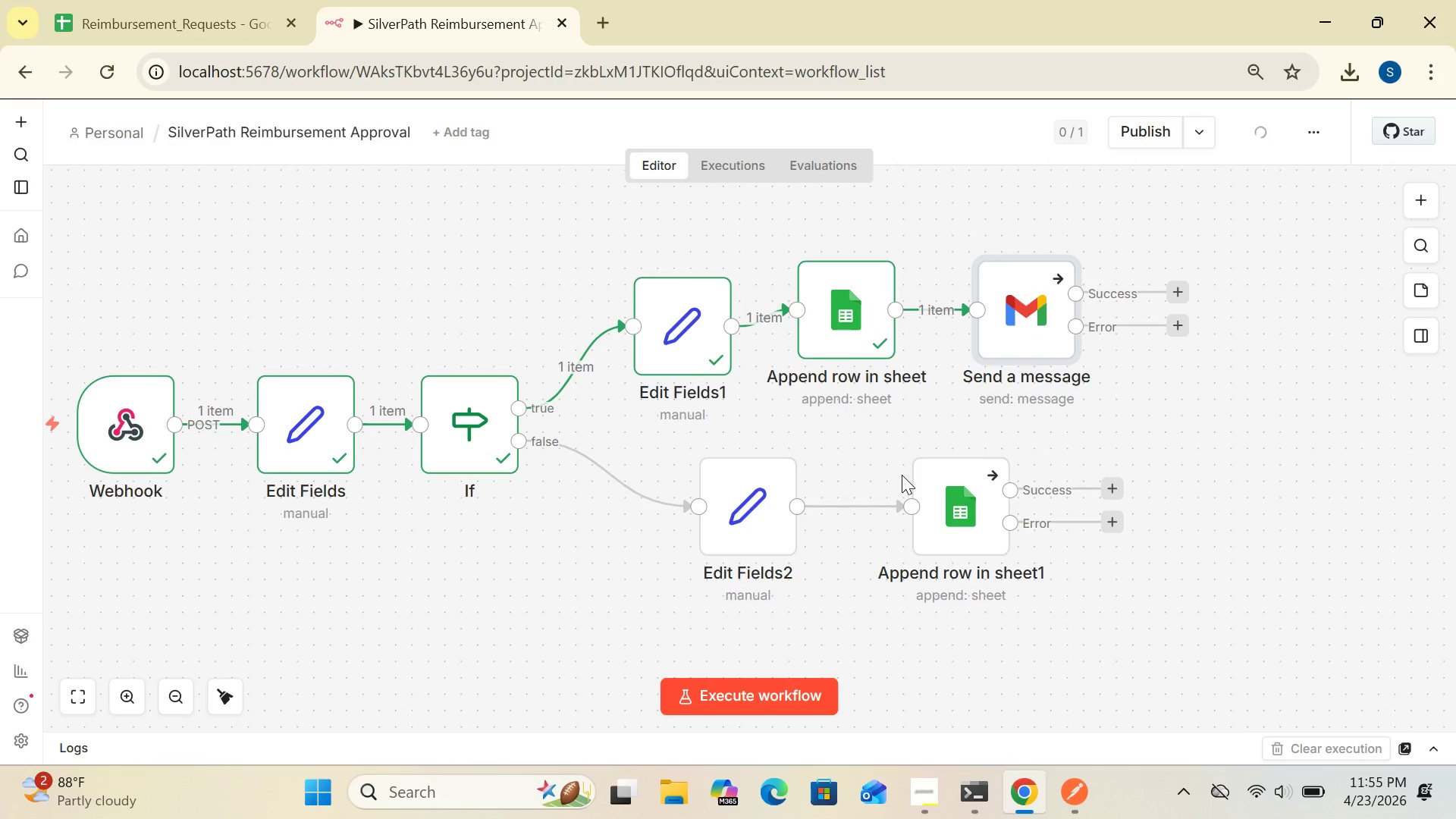 
left_click_drag(start_coordinate=[976, 529], to_coordinate=[918, 548])
 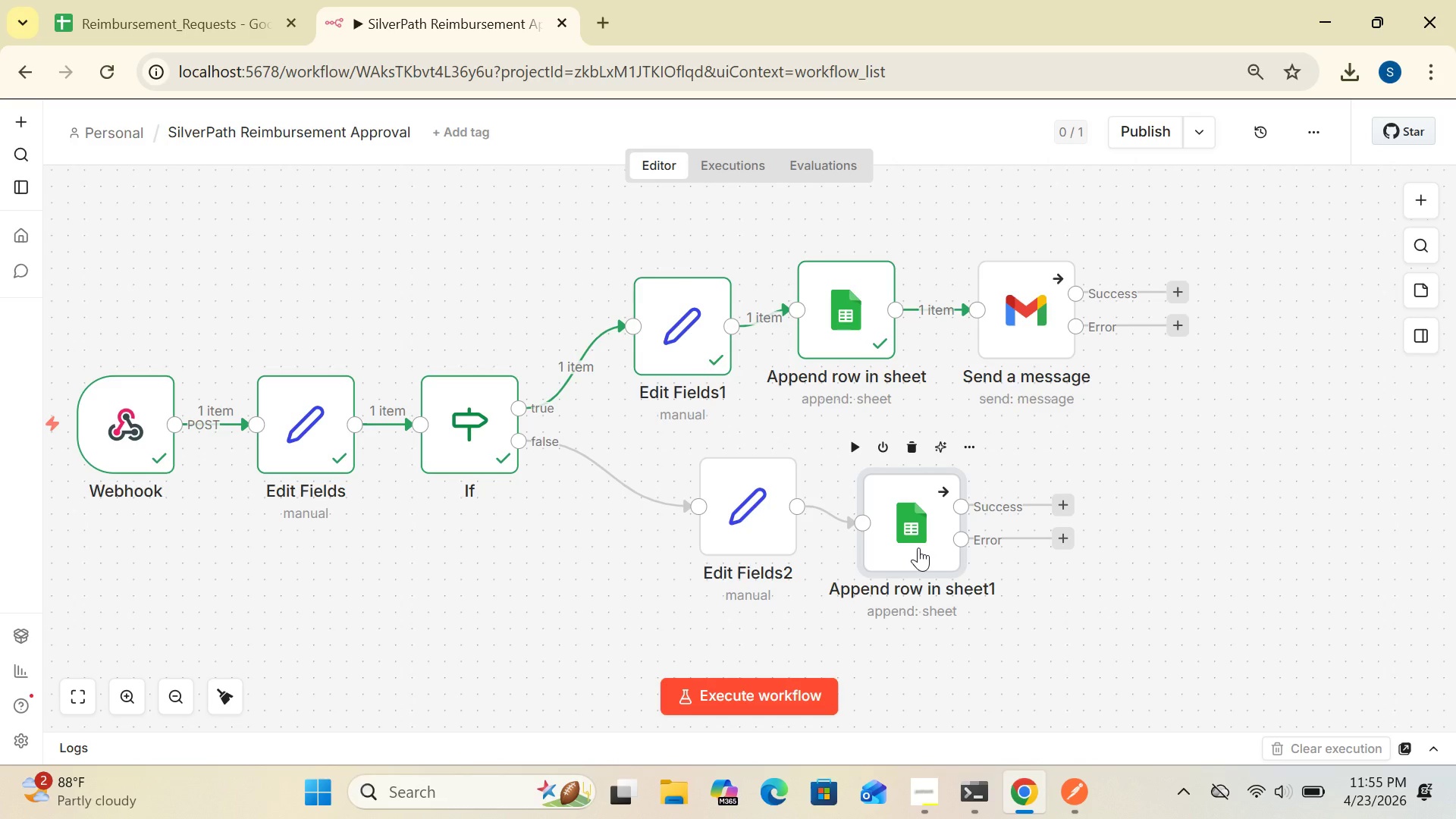 
wait(5.53)
 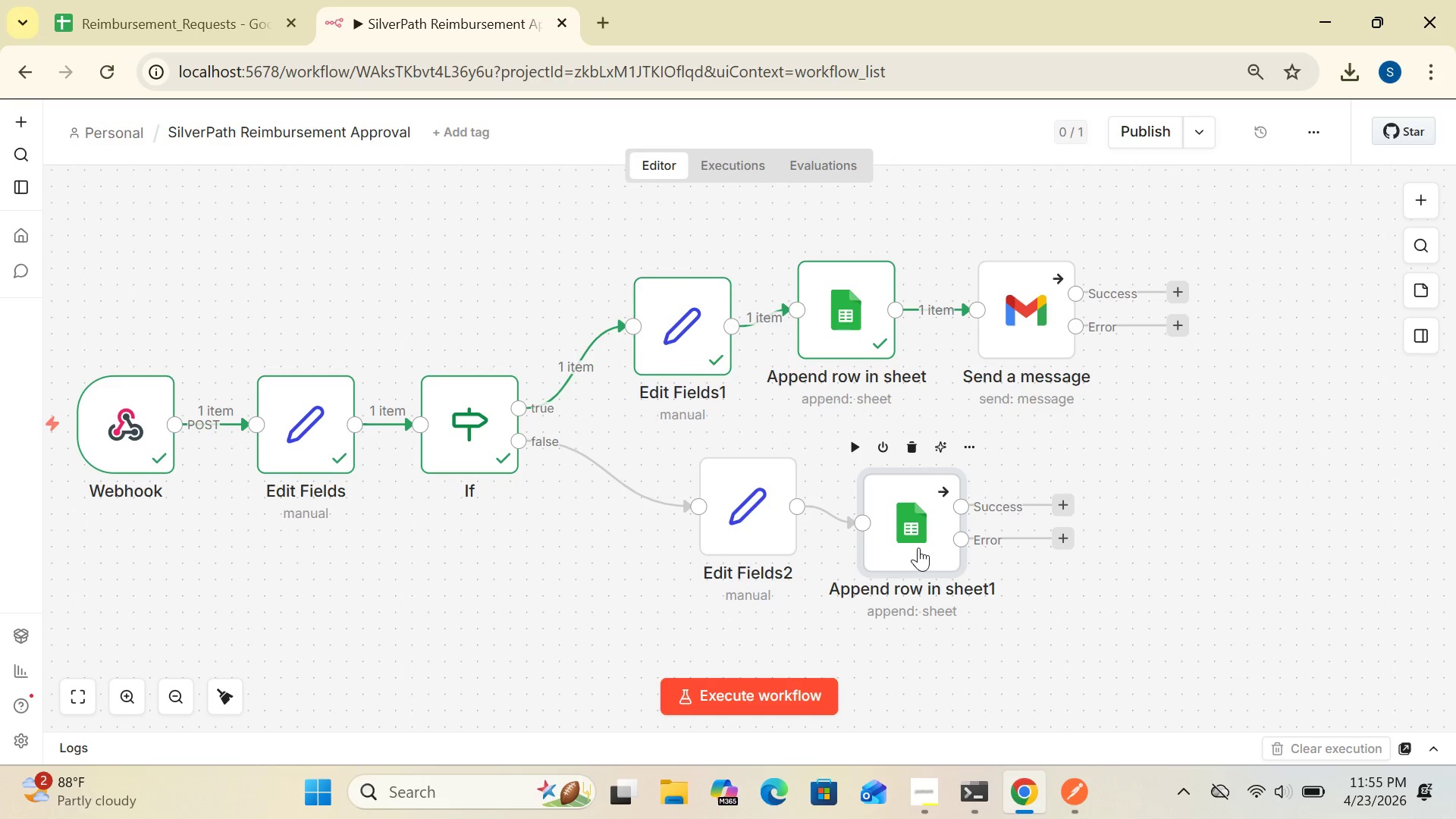 
left_click_drag(start_coordinate=[915, 538], to_coordinate=[943, 526])
 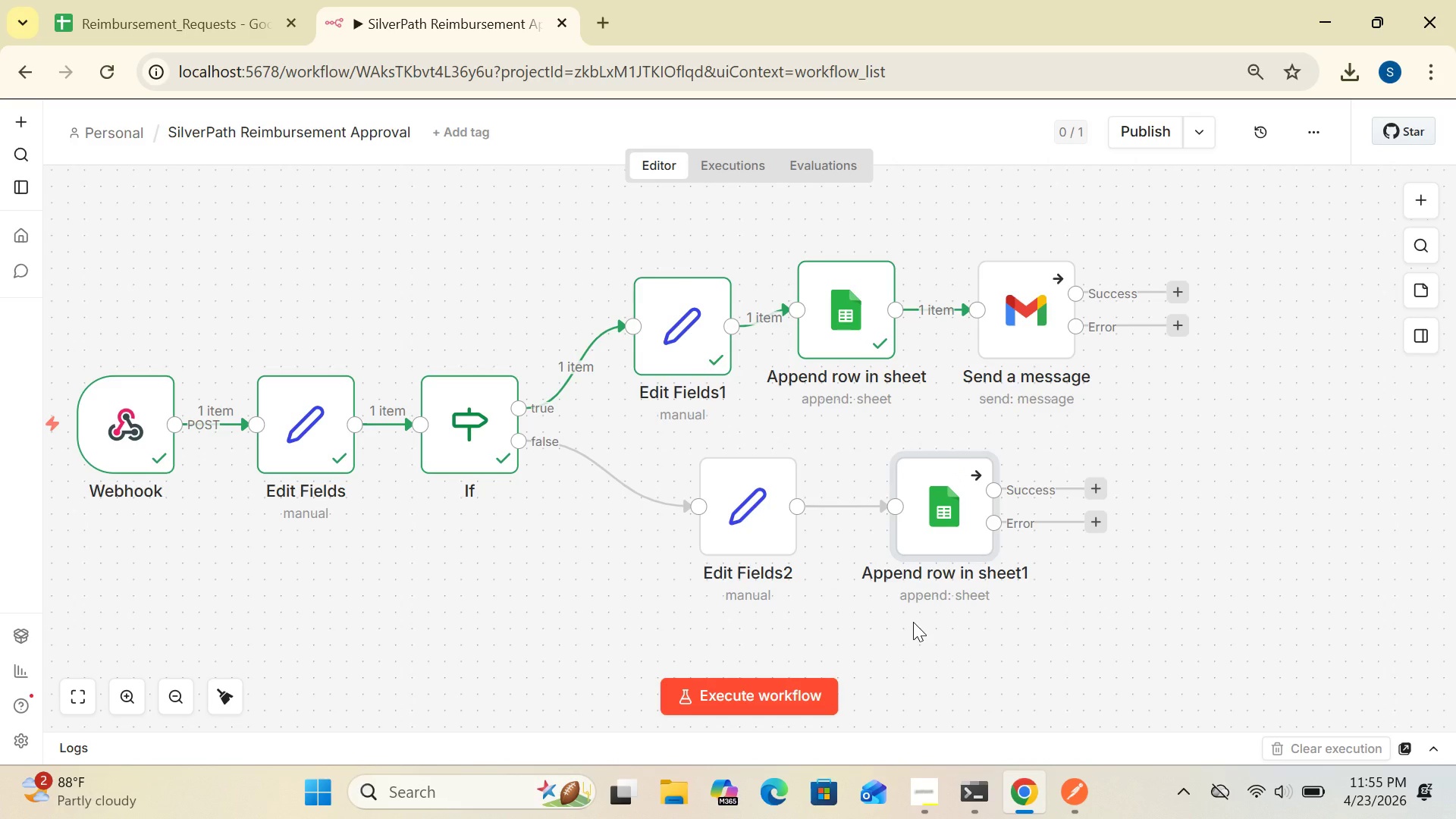 
wait(11.27)
 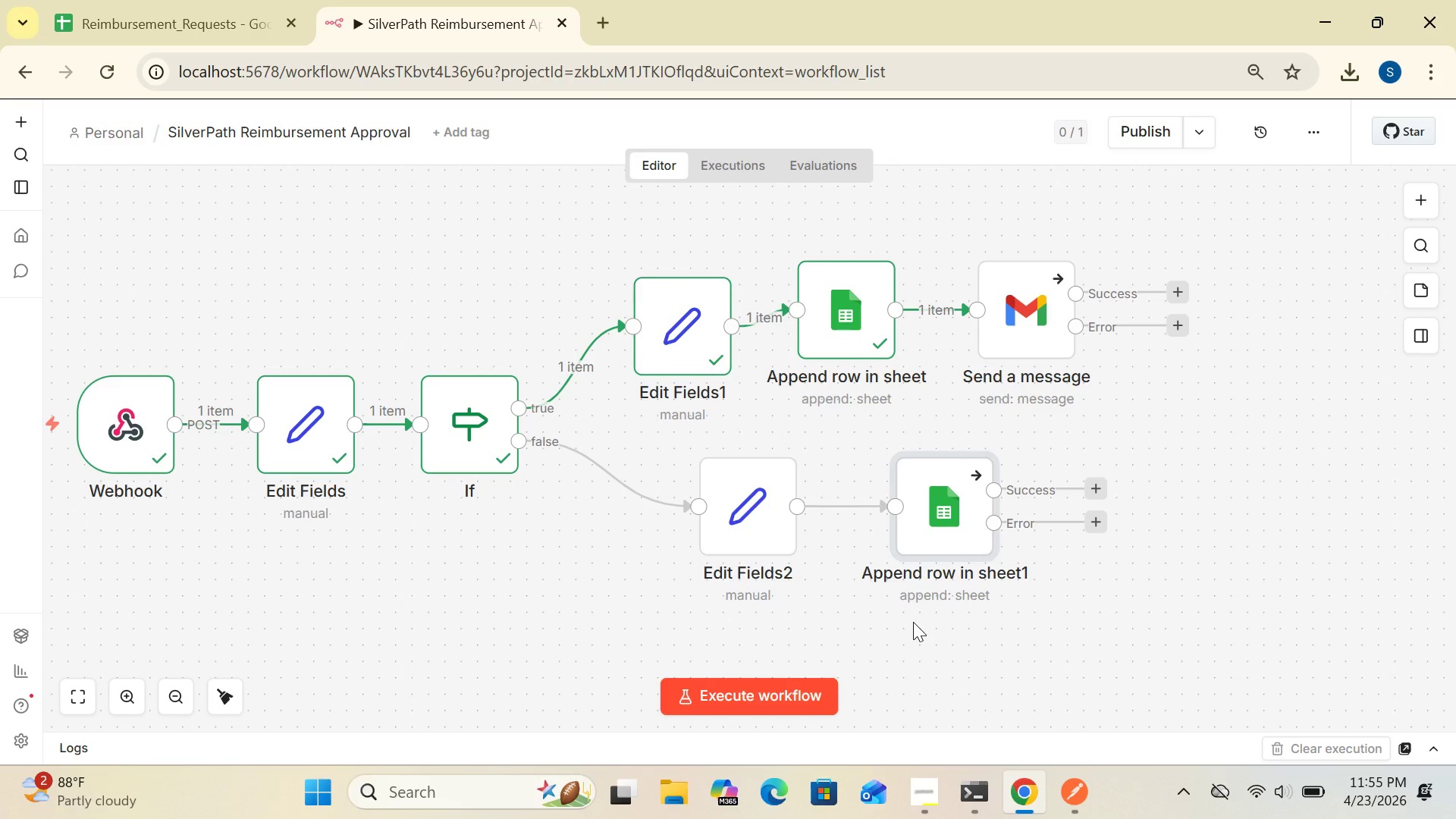 
double_click([946, 534])
 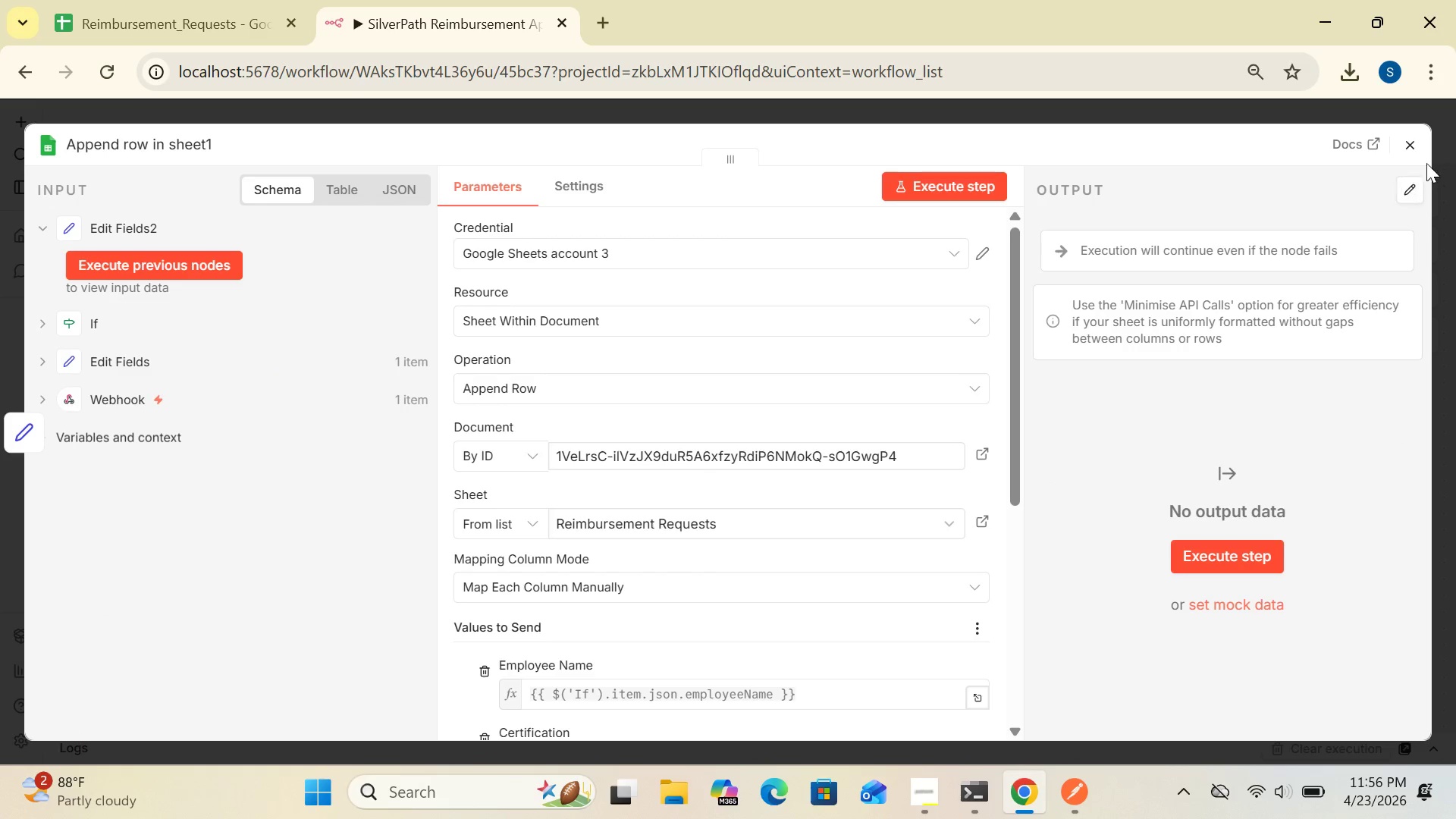 
left_click([1412, 141])
 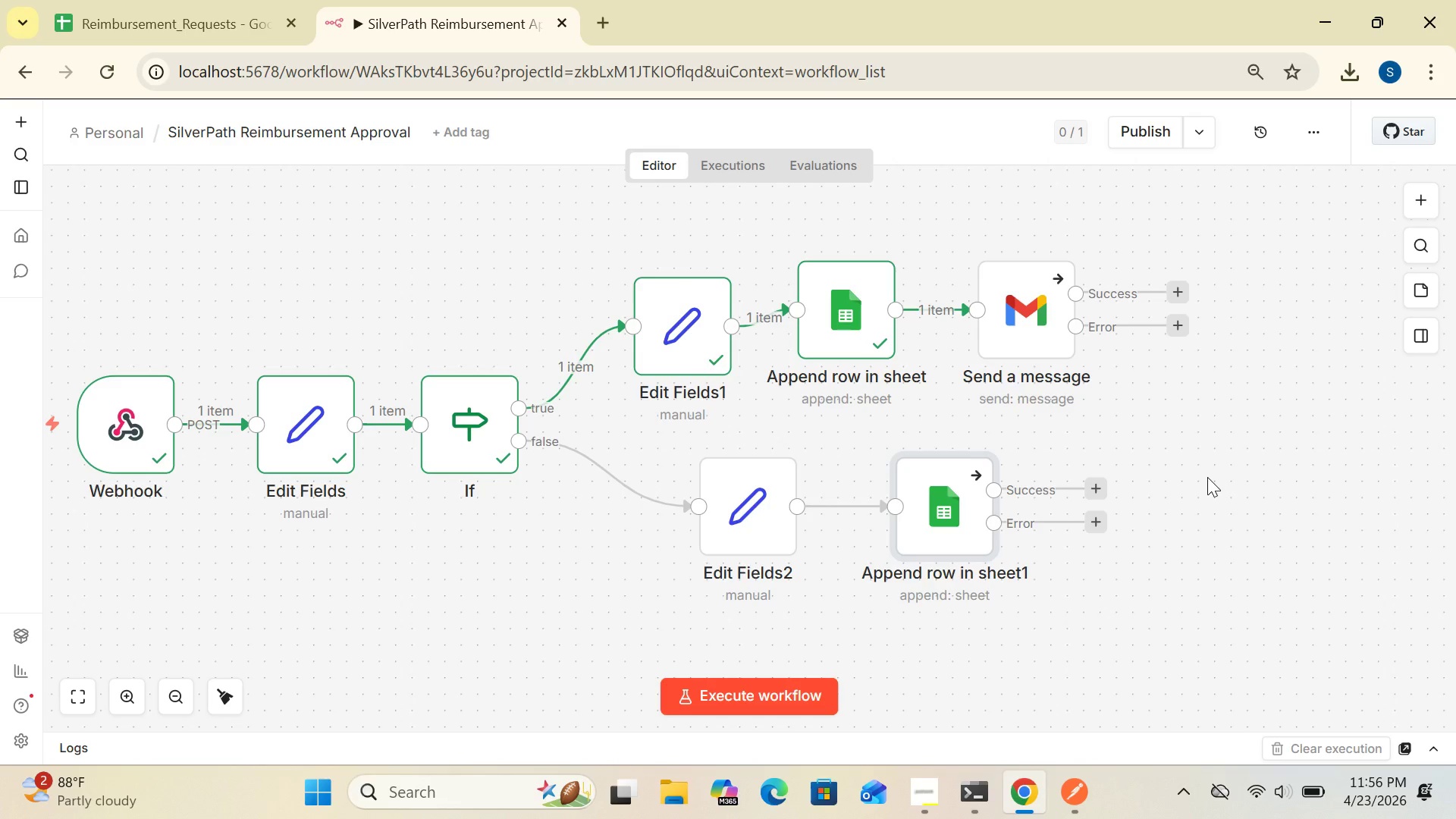 
wait(33.47)
 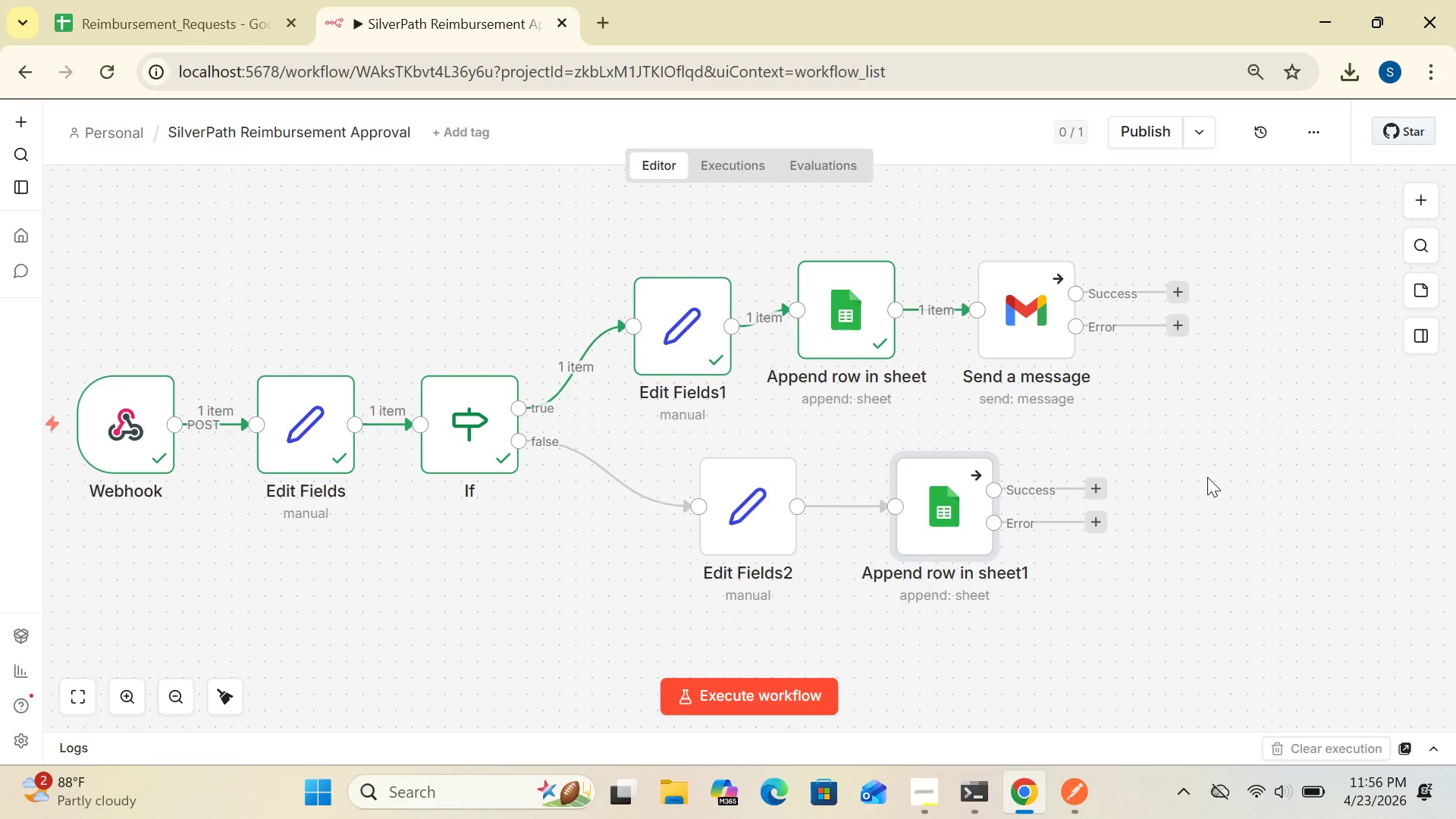 
double_click([970, 516])
 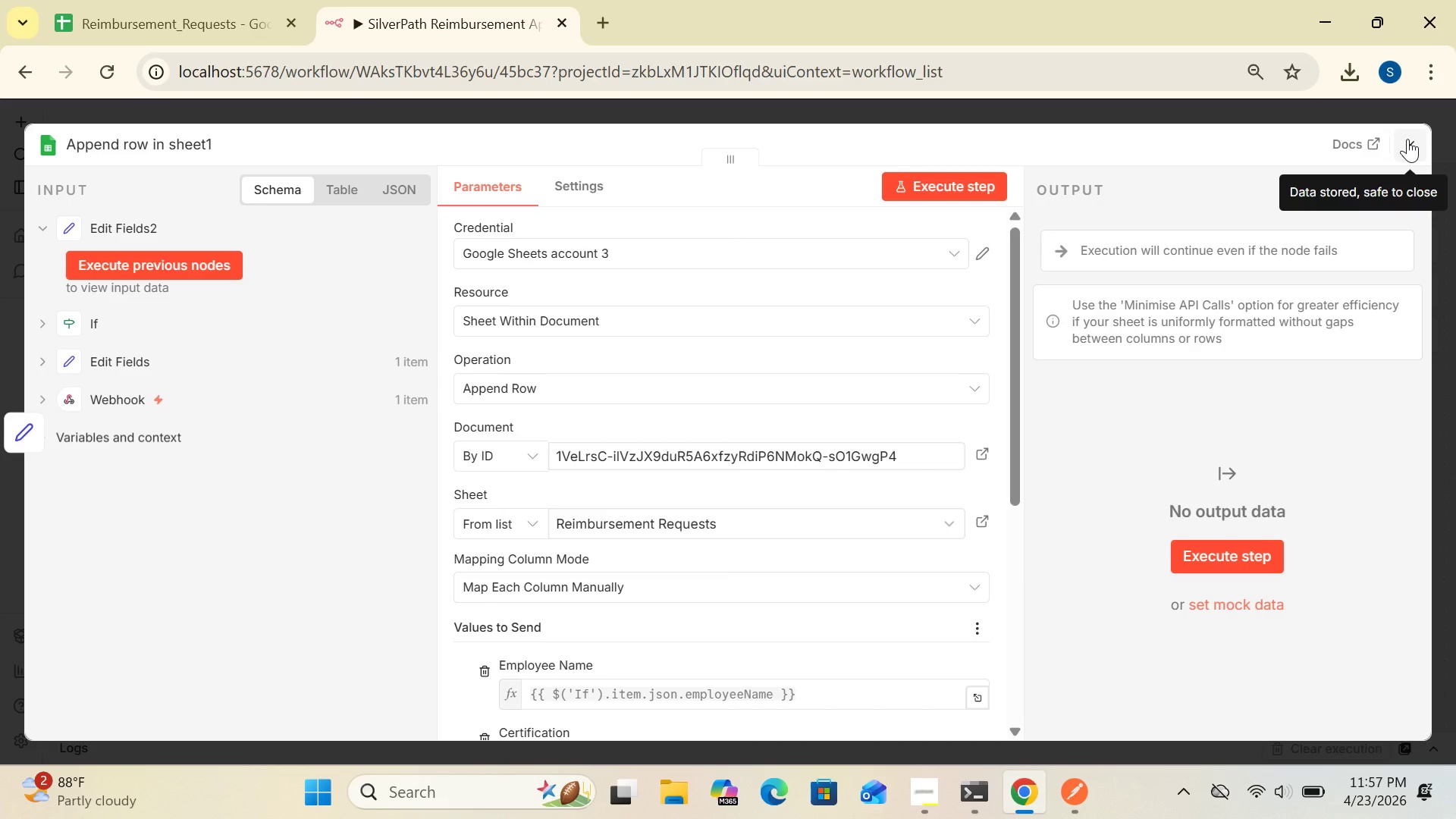 
wait(26.97)
 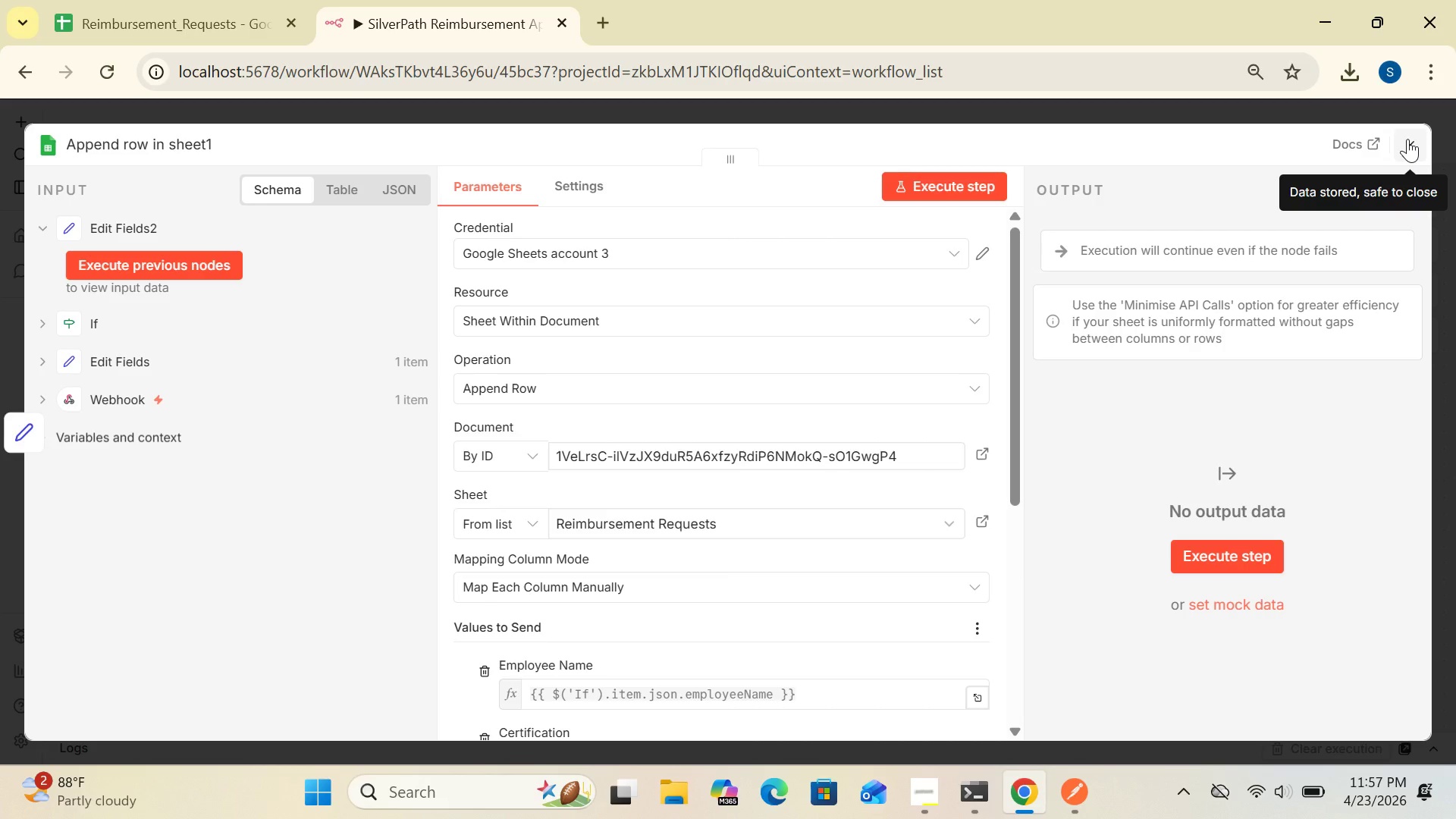 
left_click([1407, 139])
 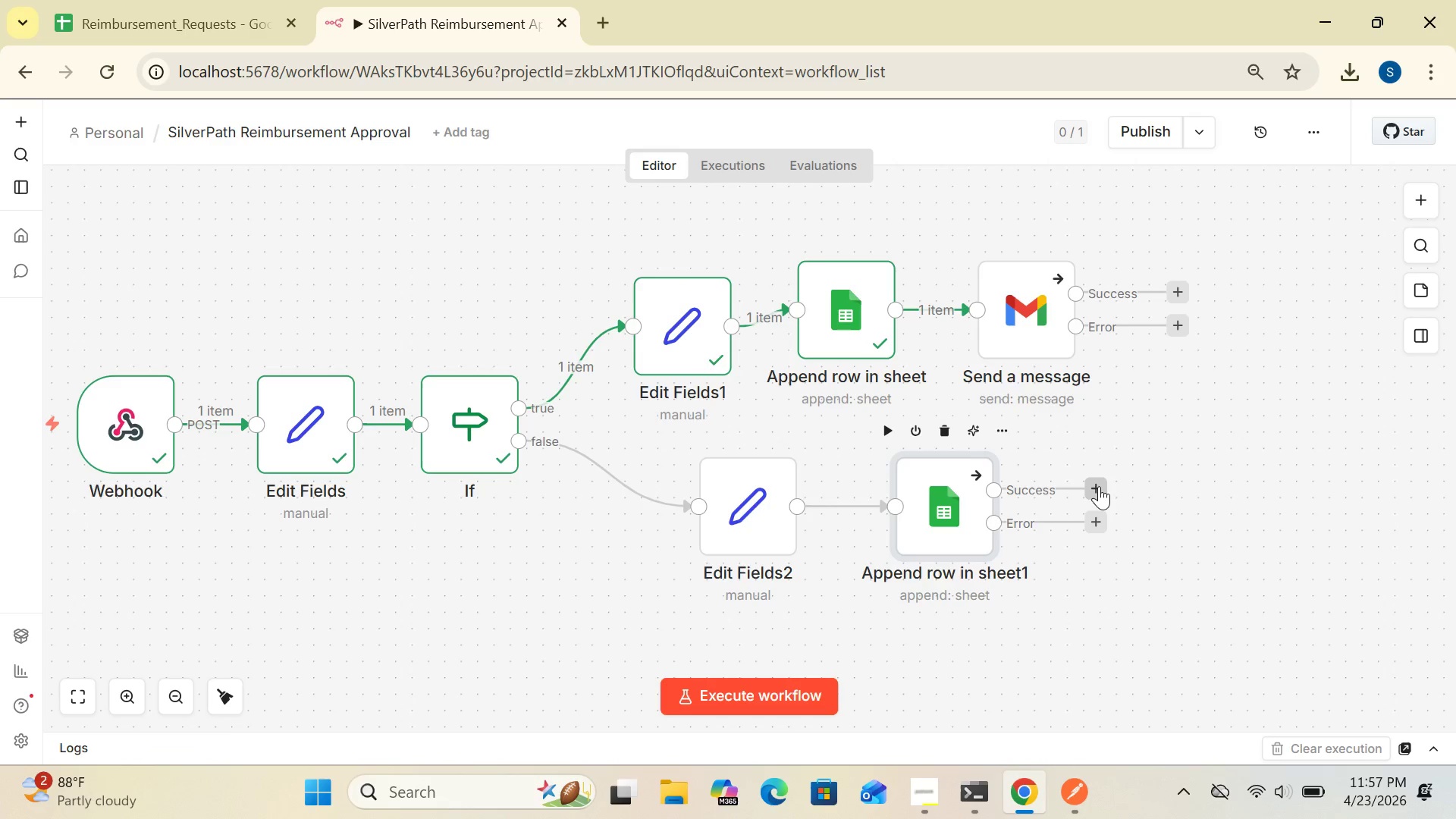 
left_click([1097, 487])
 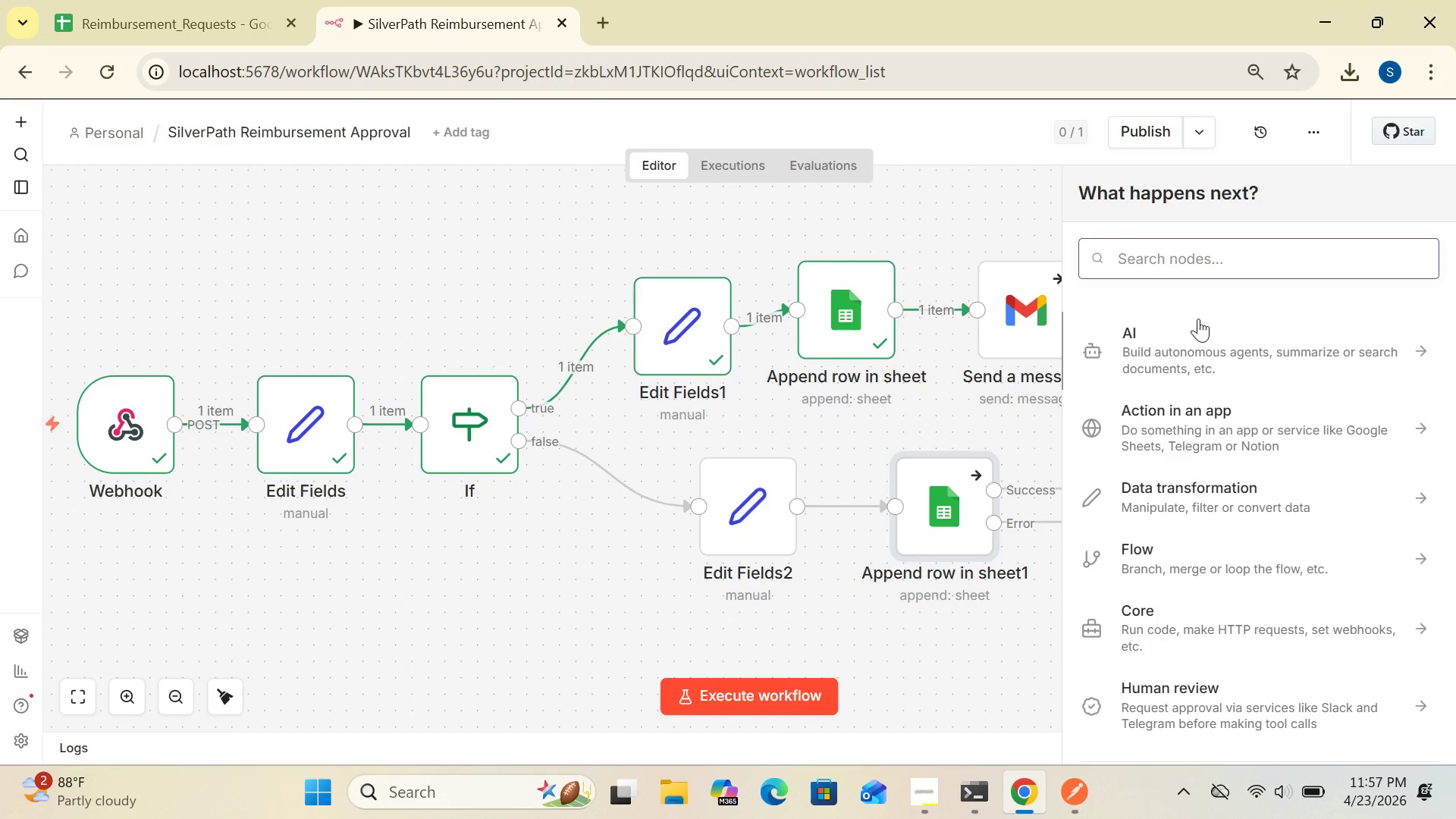 
left_click([1210, 248])
 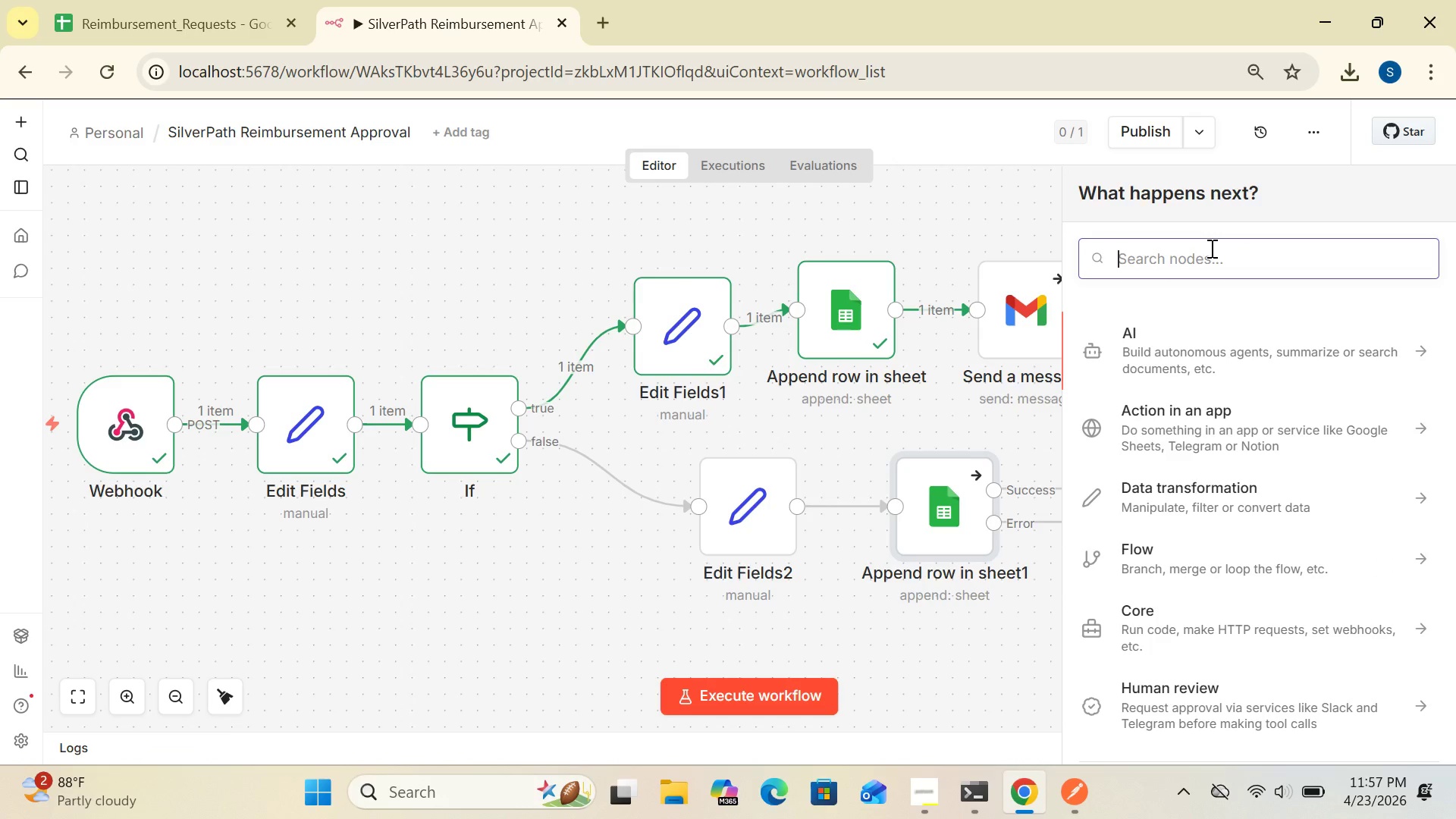 
type(gmail)
 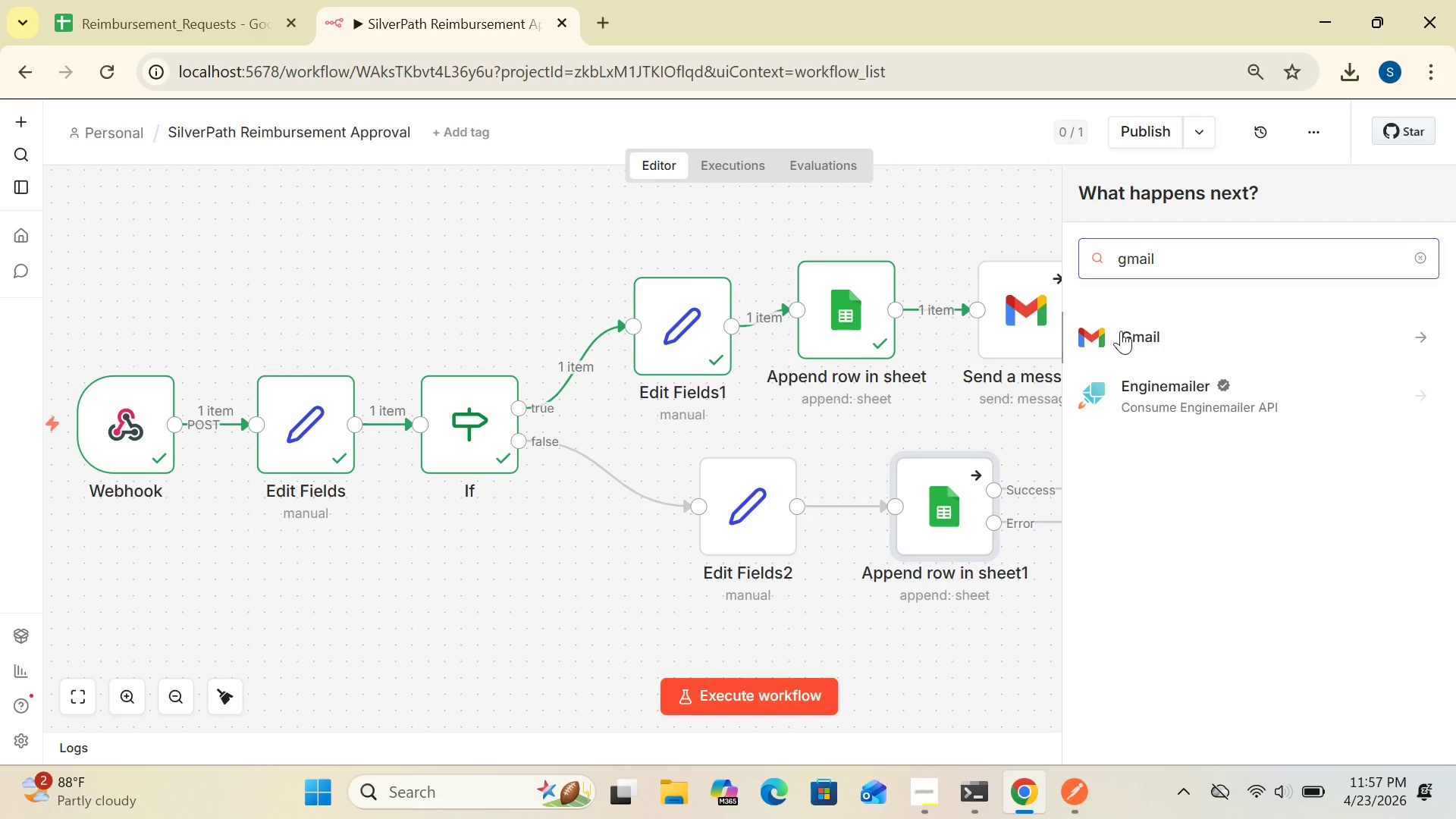 
left_click([1124, 329])
 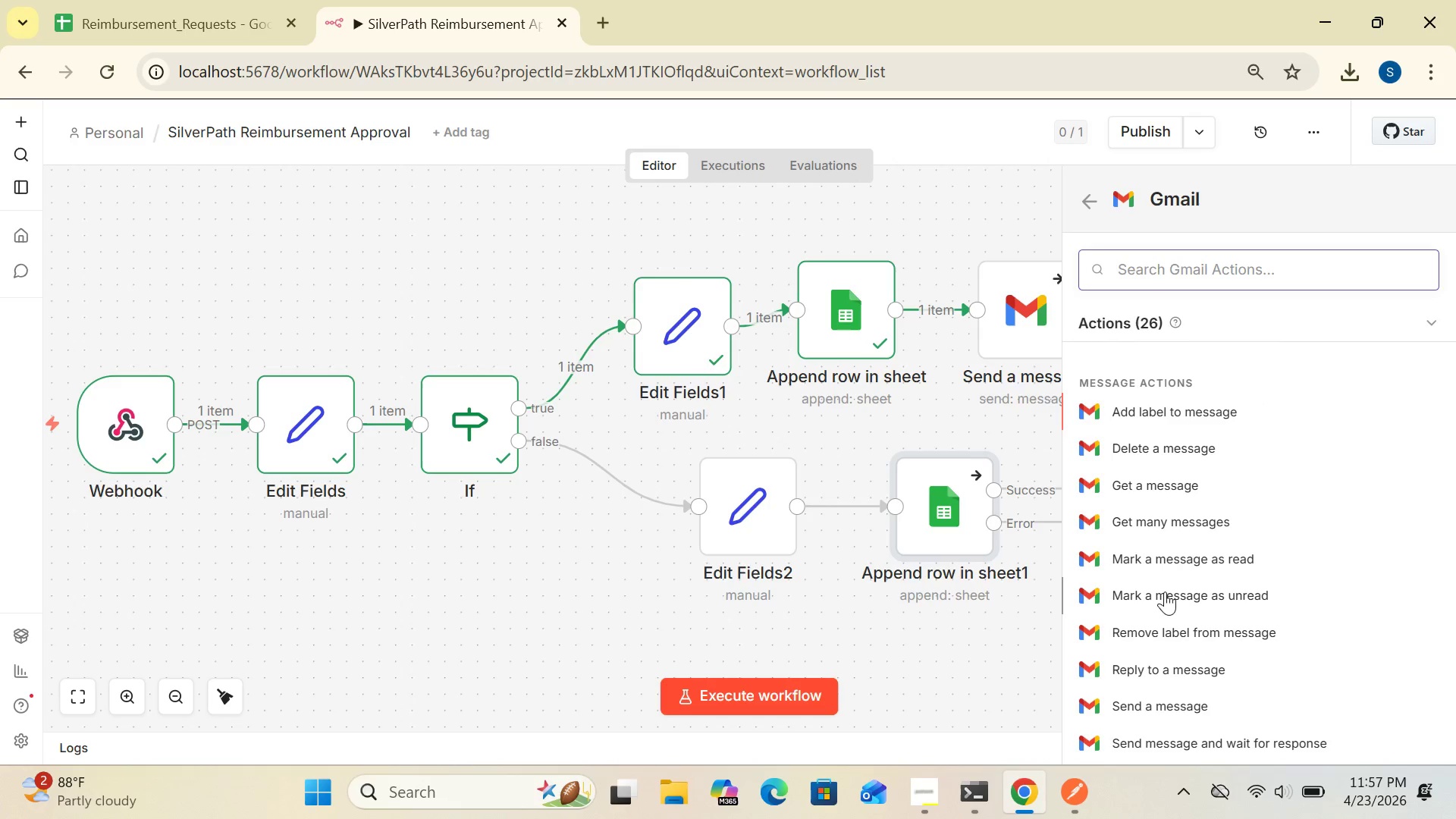 
wait(5.84)
 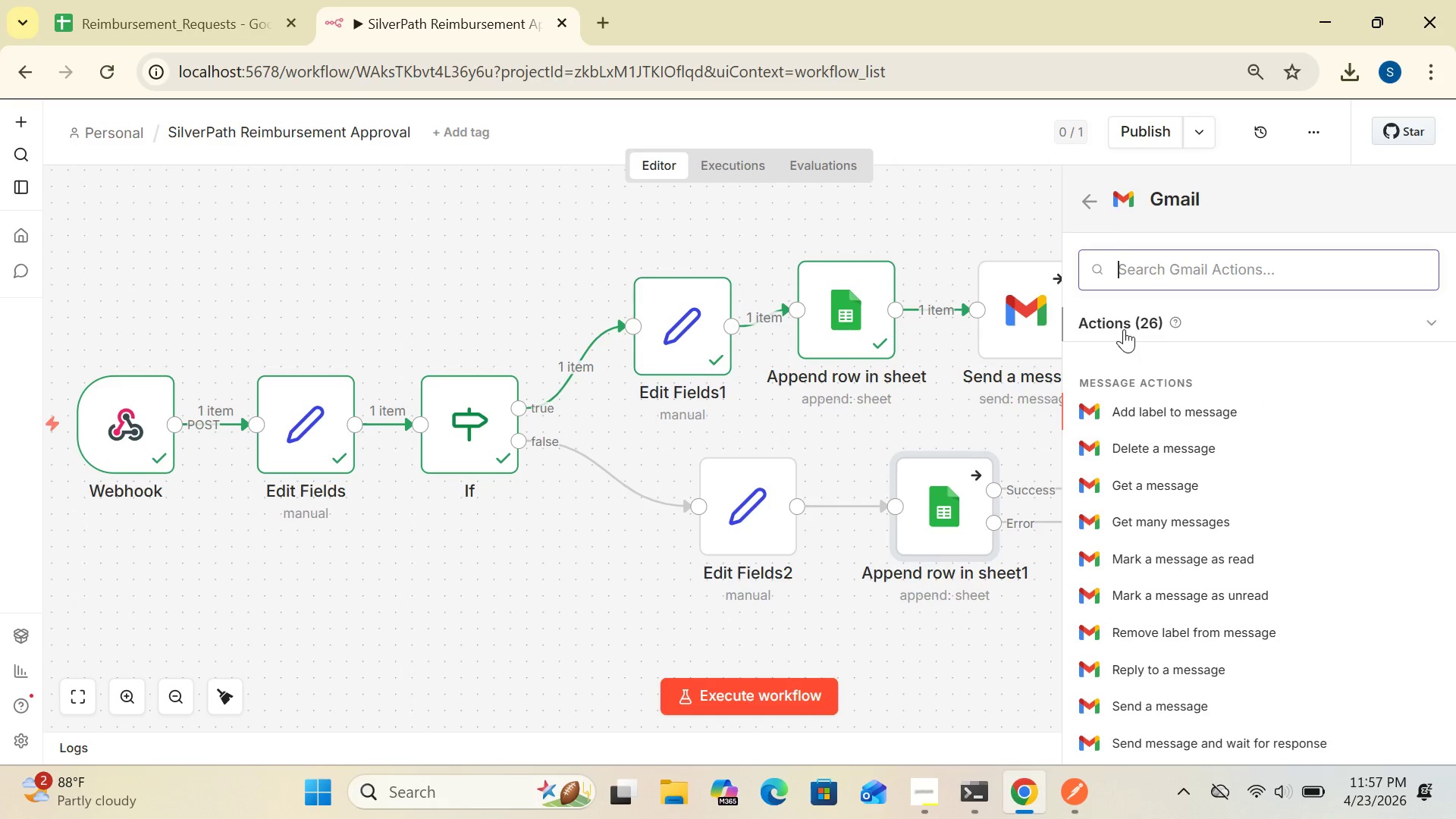 
left_click([1143, 698])
 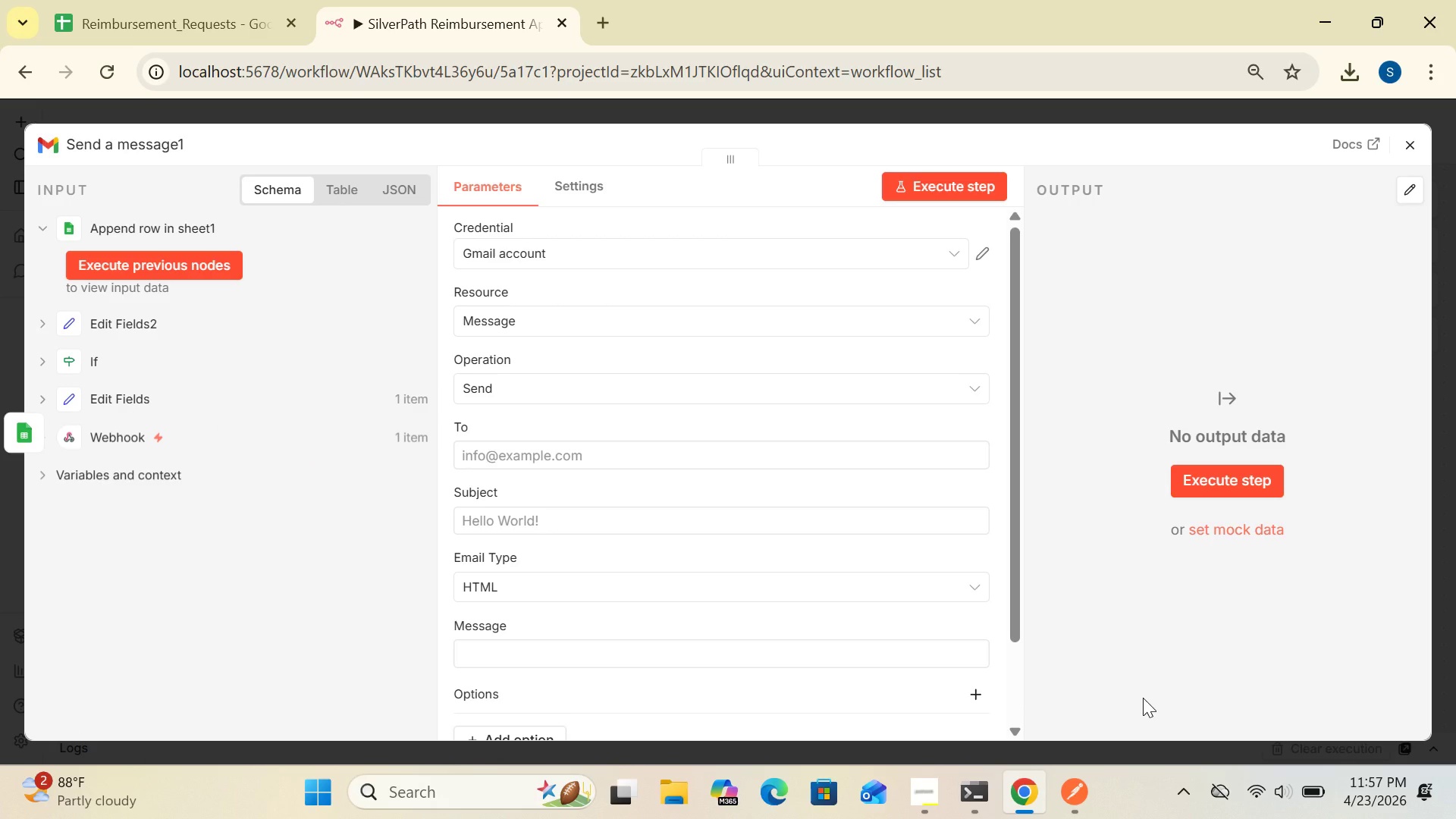 
mouse_move([960, 639])
 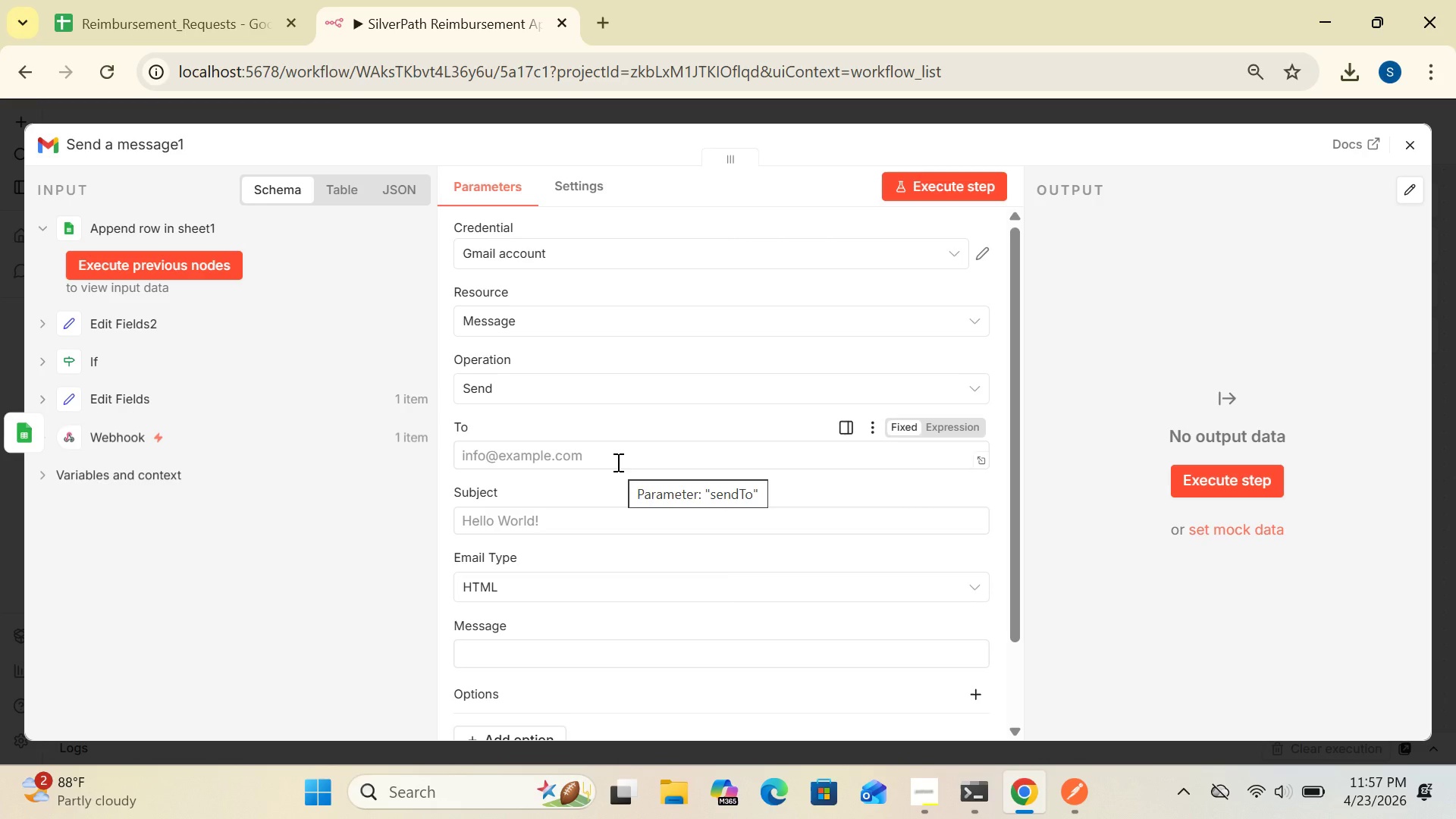 
left_click([617, 462])
 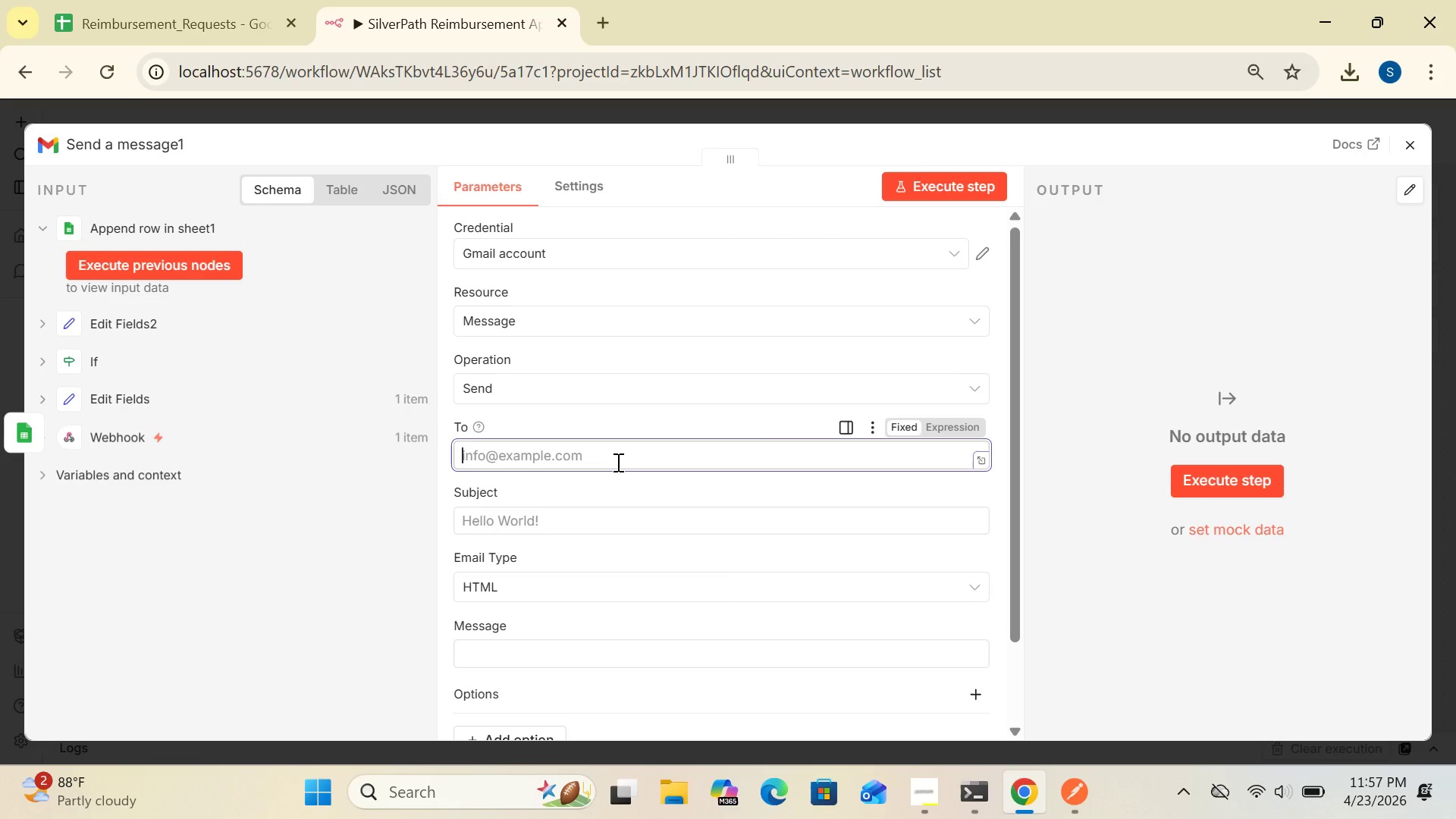 
wait(8.5)
 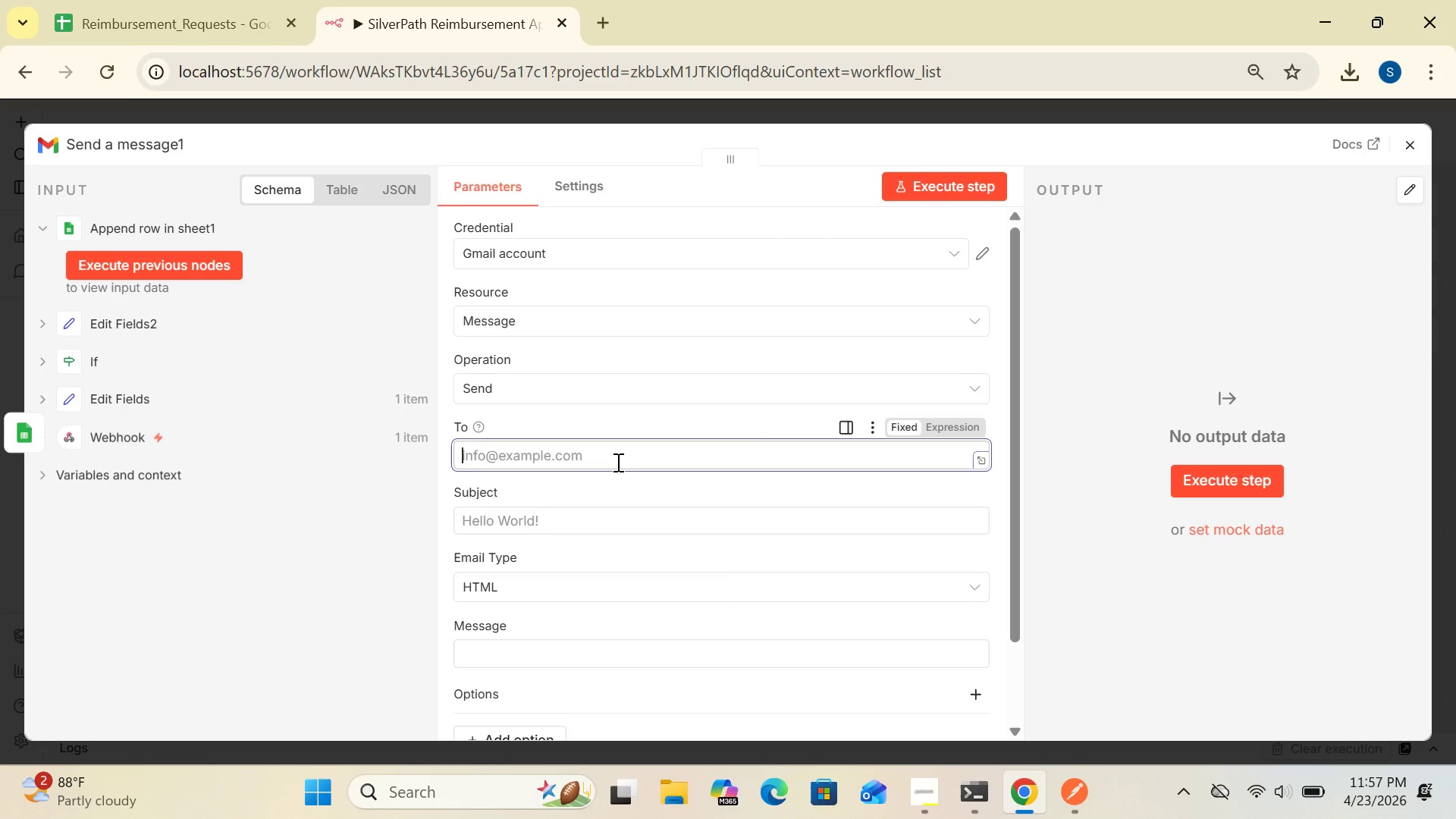 
type(sanabasra)
 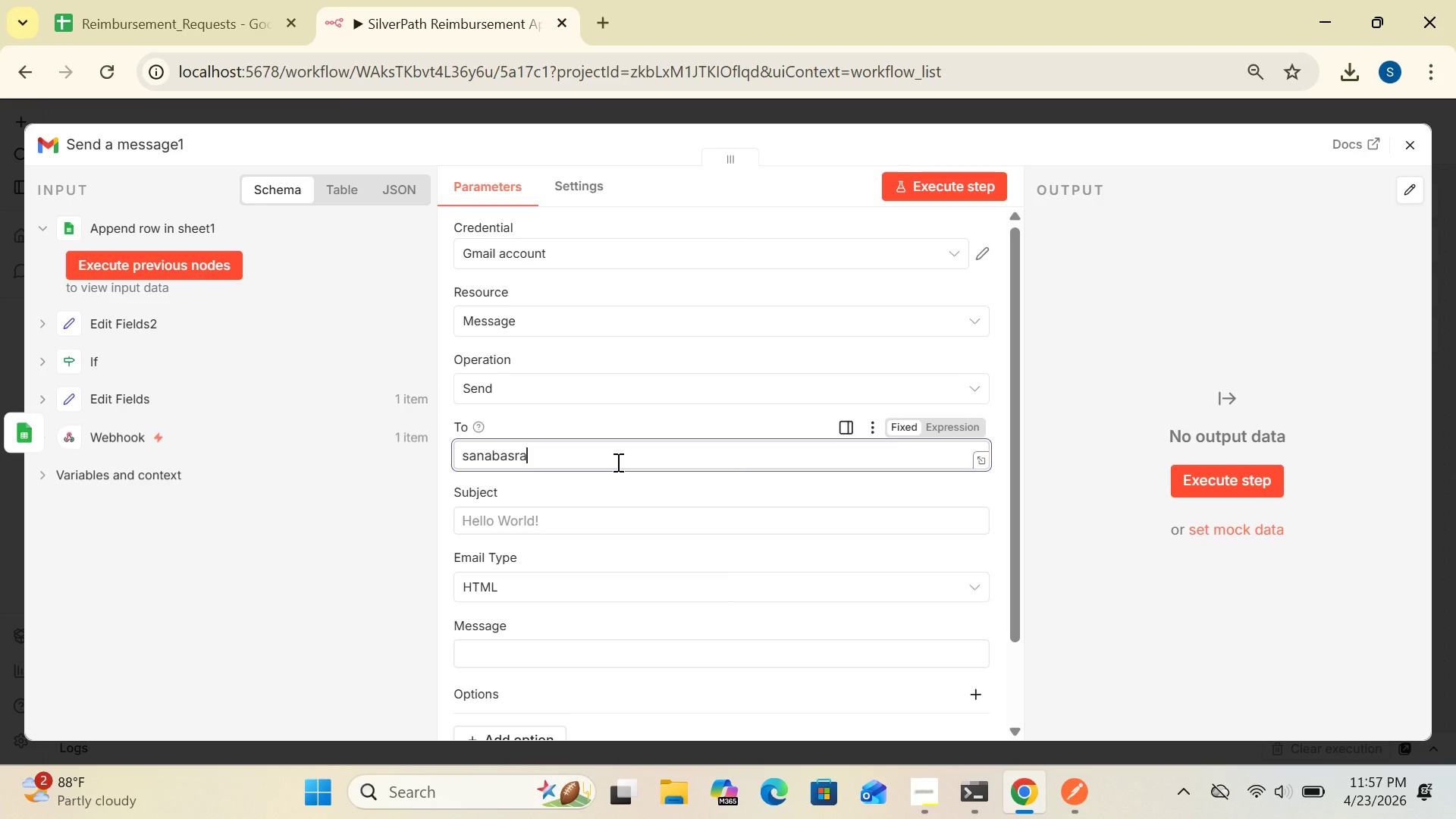 
type(00009@gmail.com)
 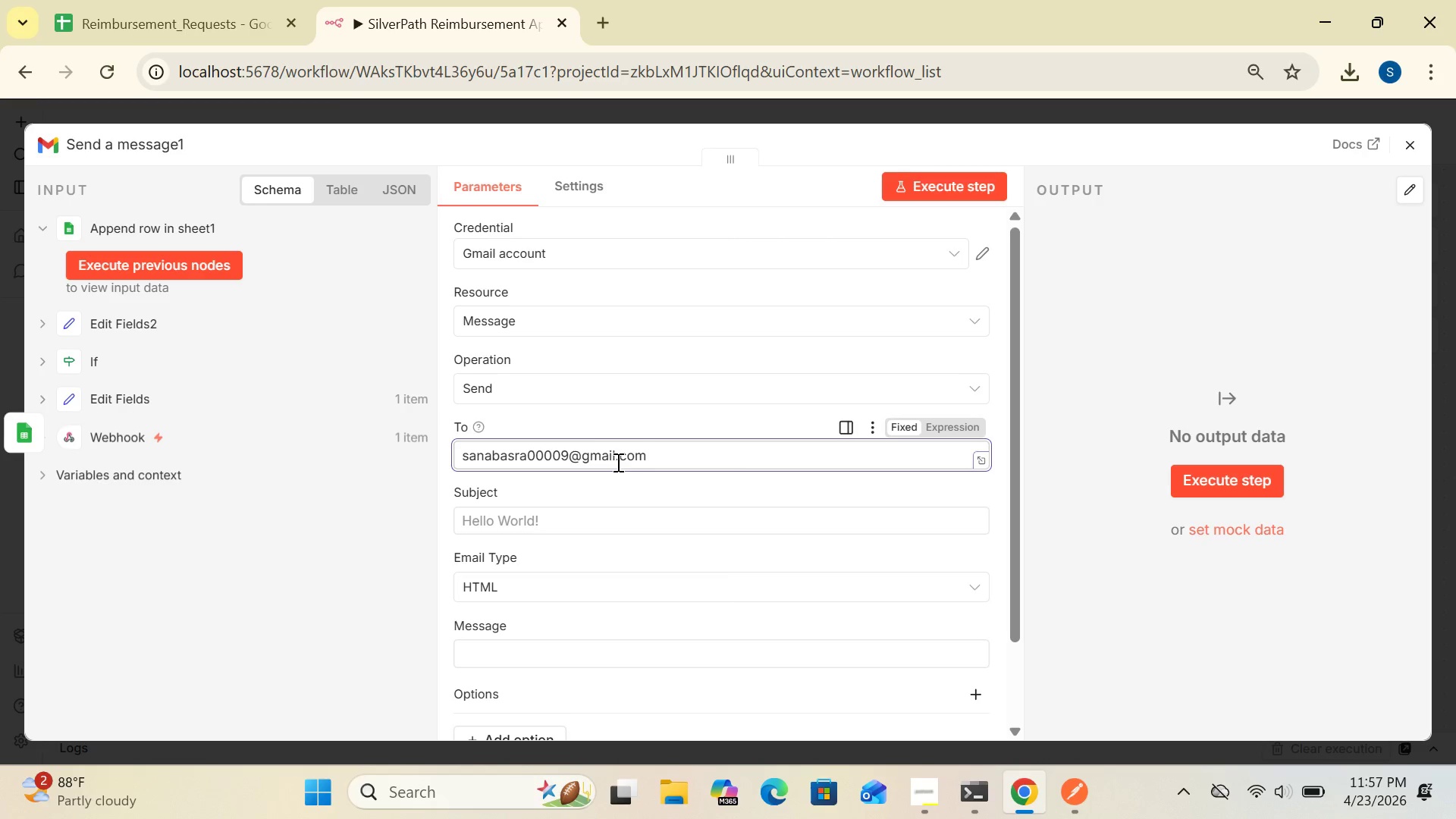 
wait(10.83)
 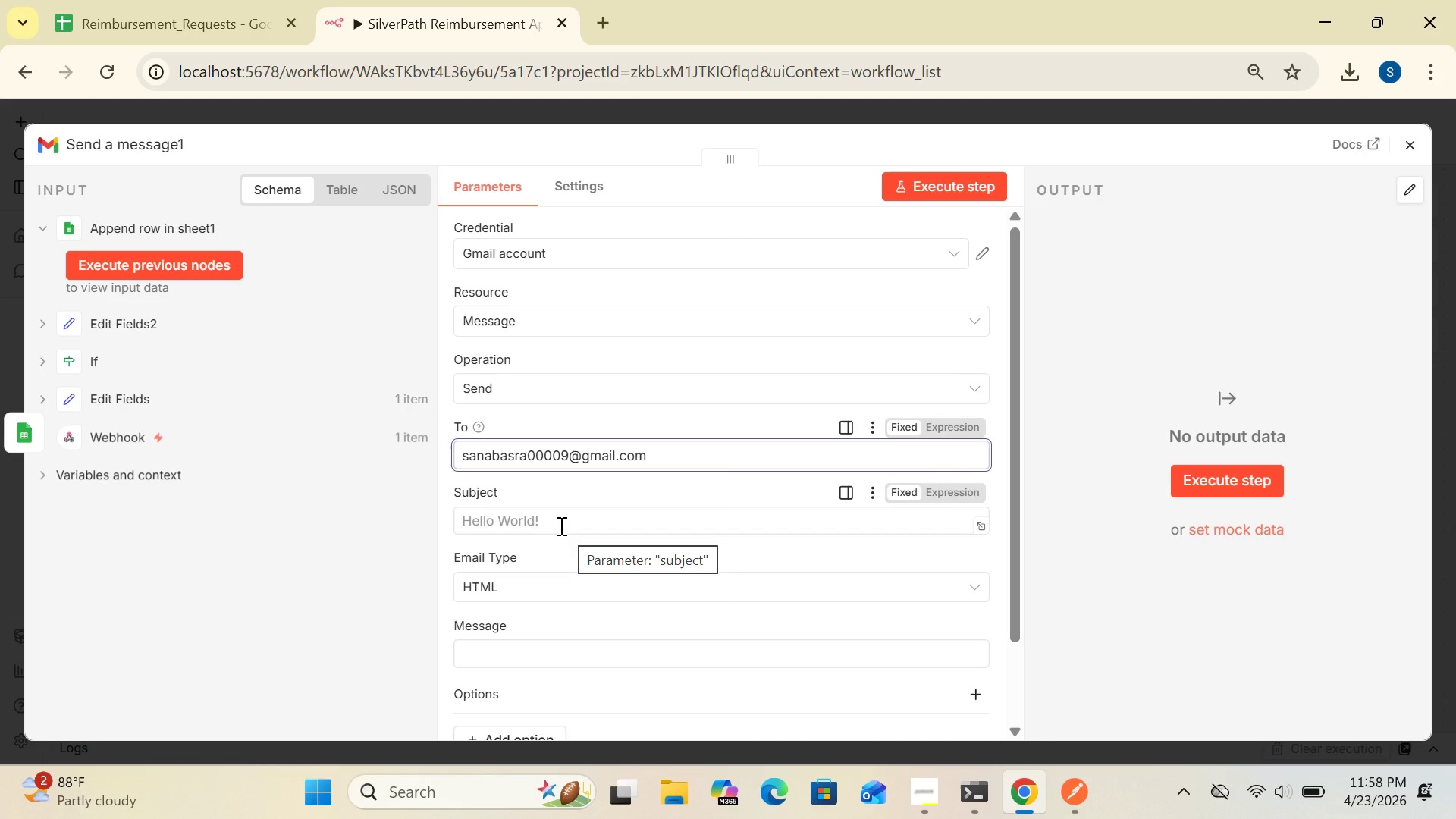 
left_click([554, 522])
 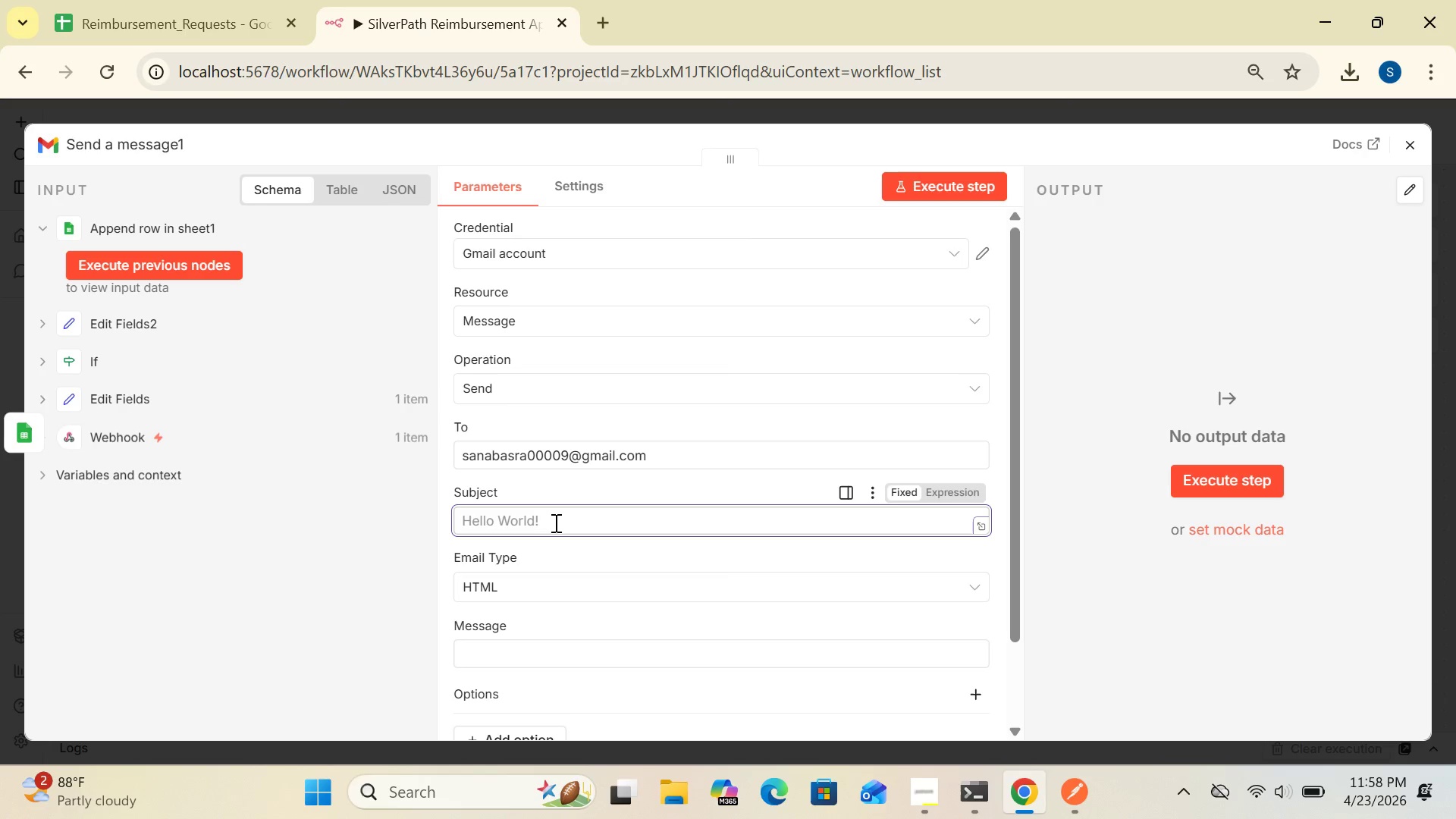 
wait(7.72)
 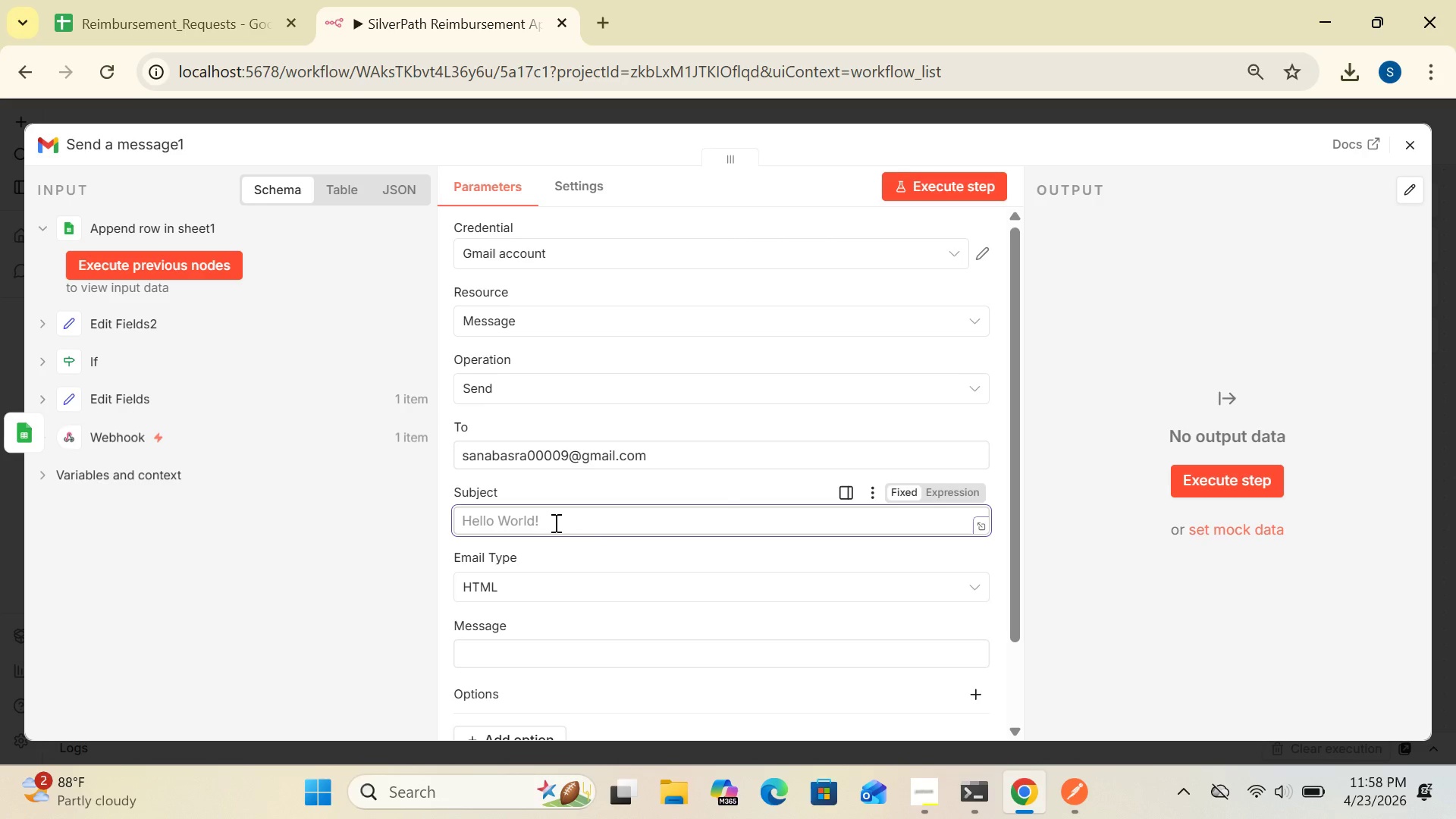 
type(Appron)
key(Backspace)
type(val)
 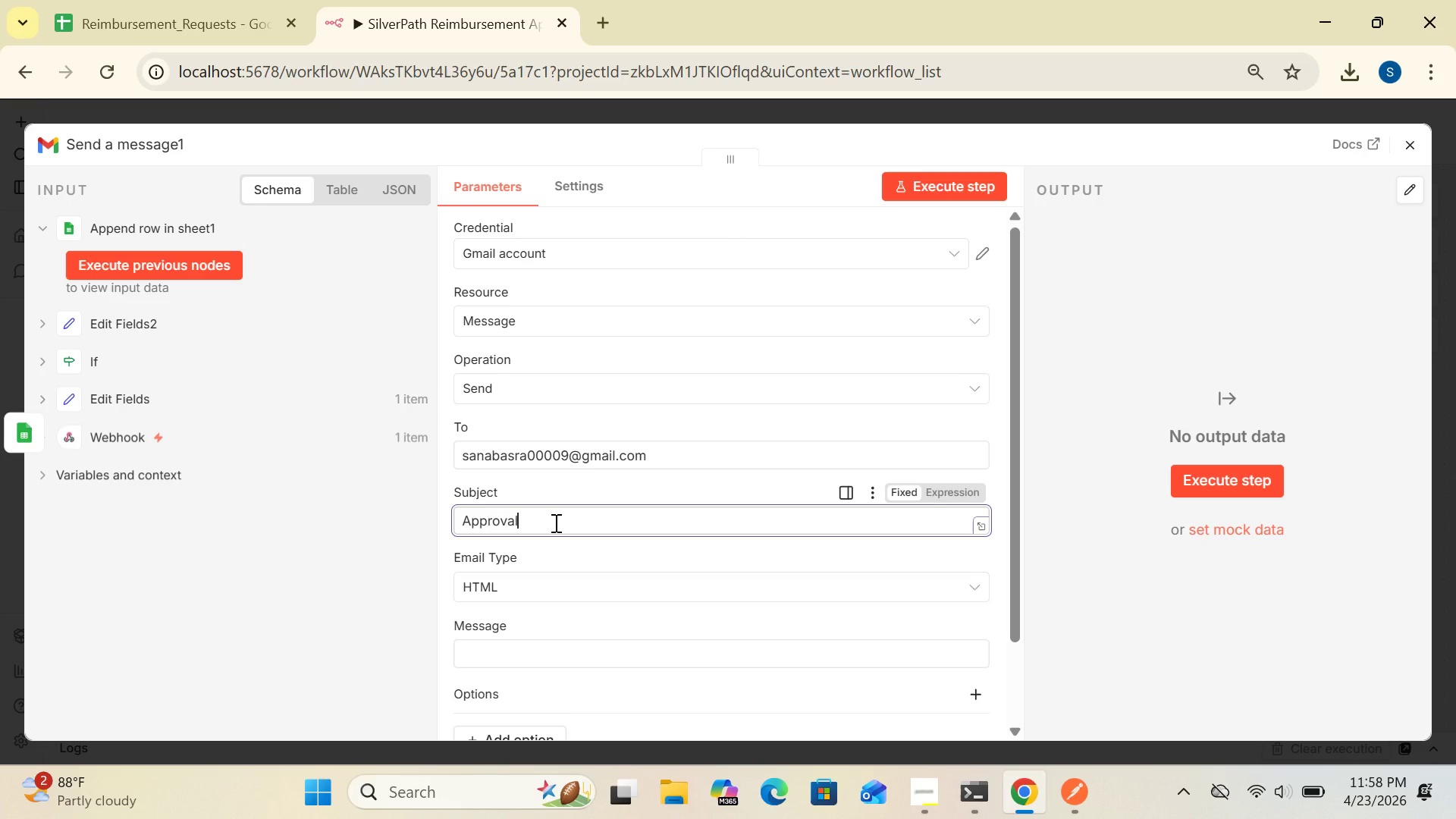 
type( Needed)
 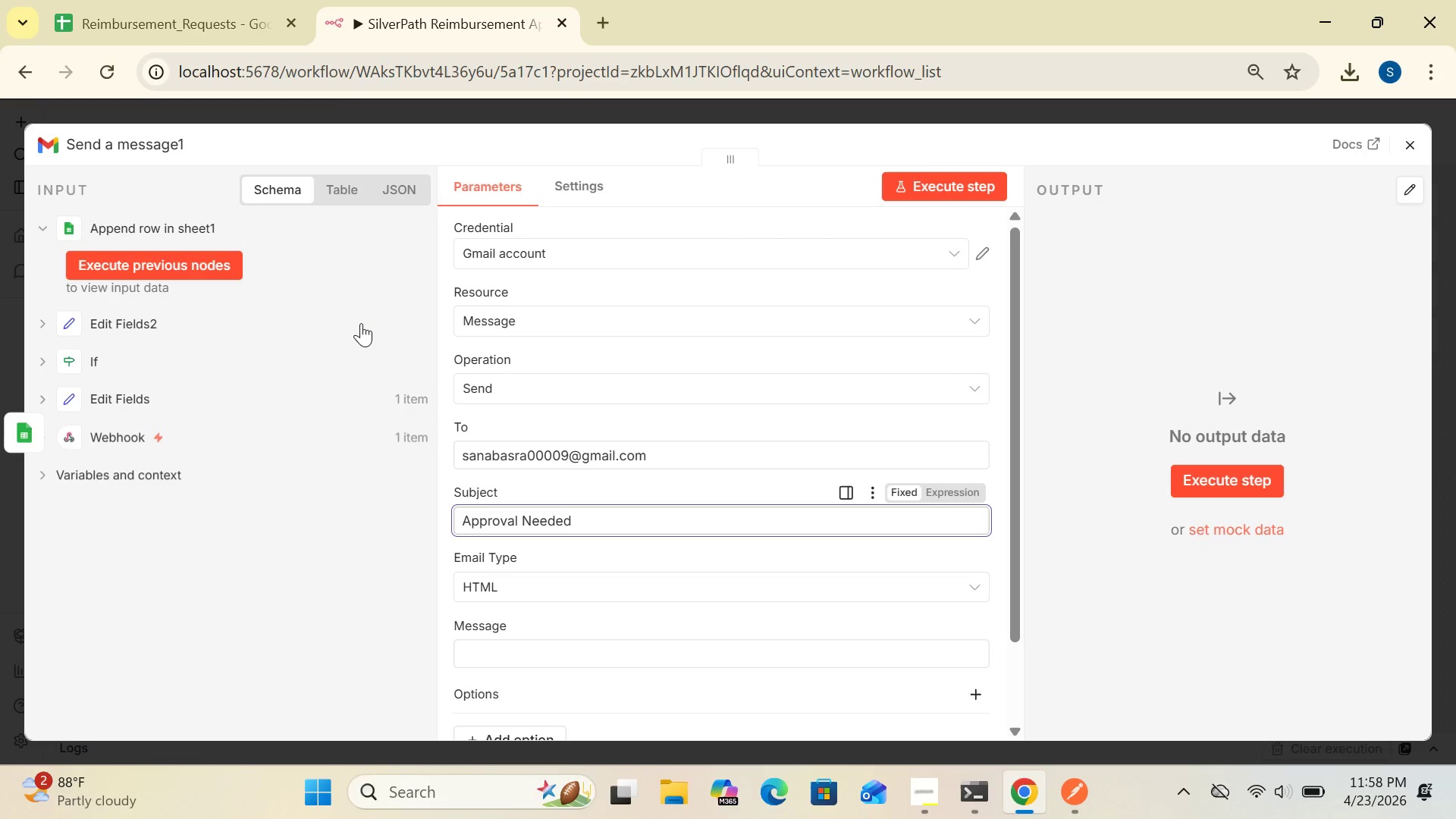 
key(Shift+Semicolon)
 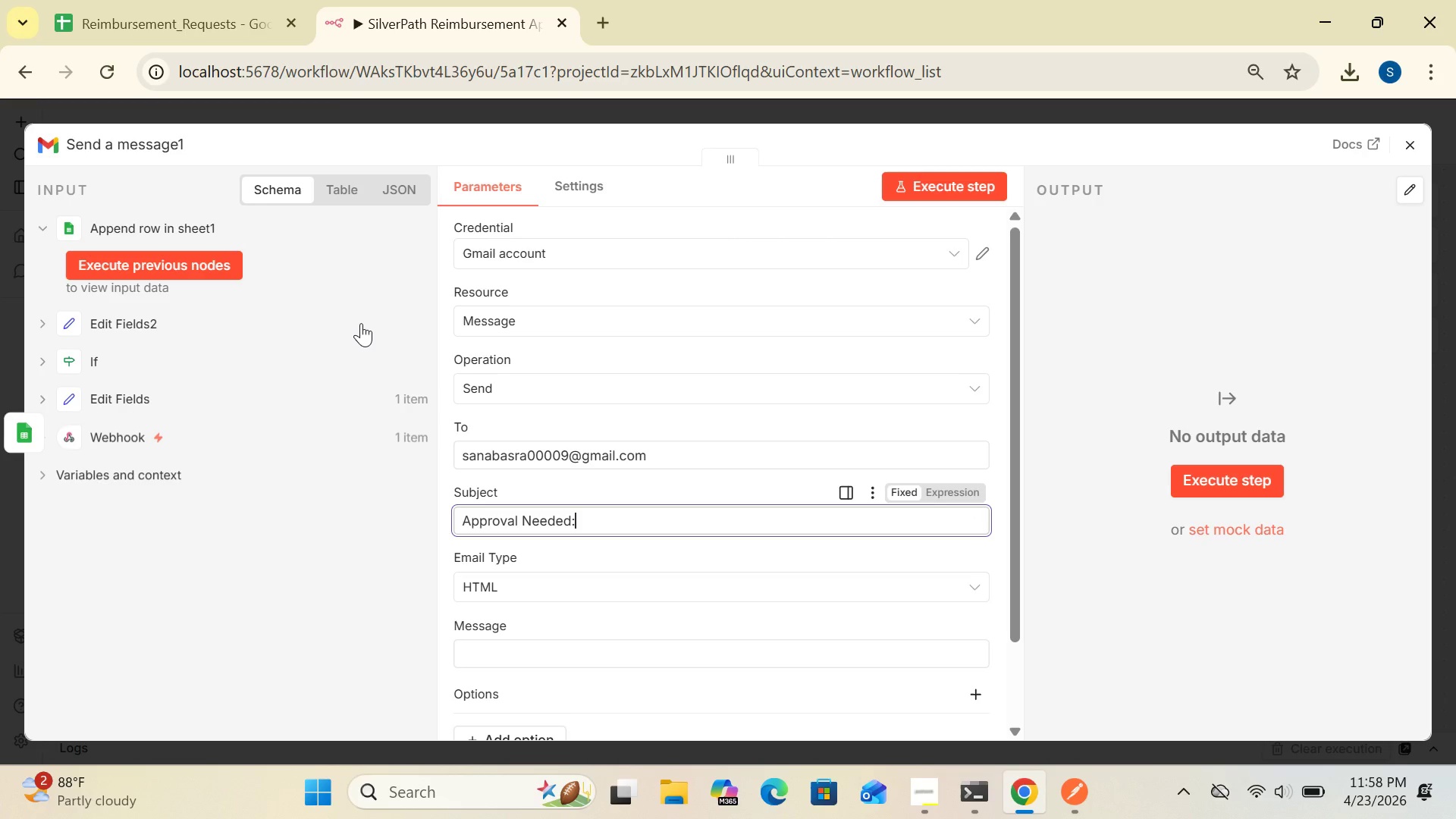 
key(Space)
 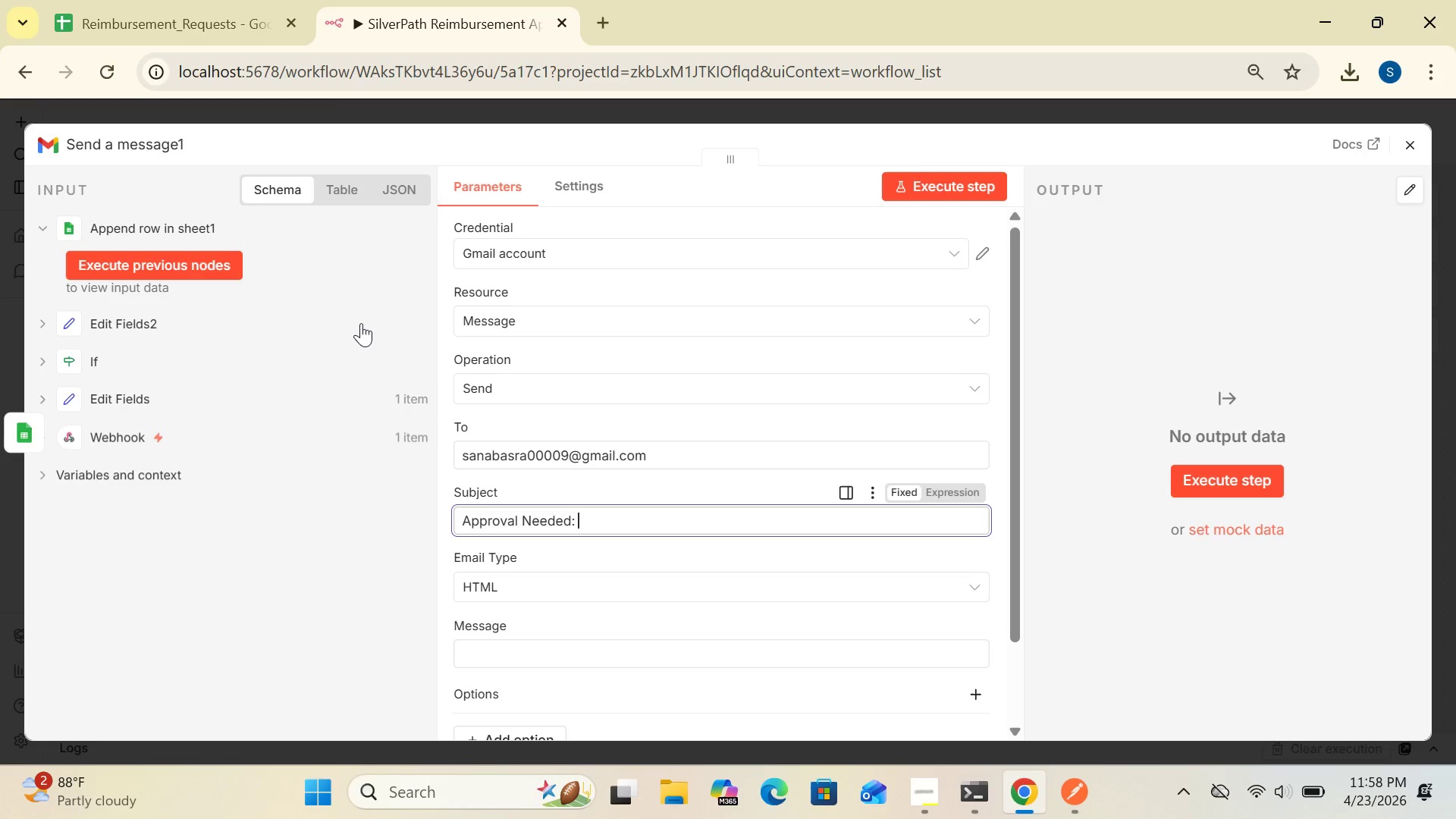 
key(Shift+BracketLeft)
 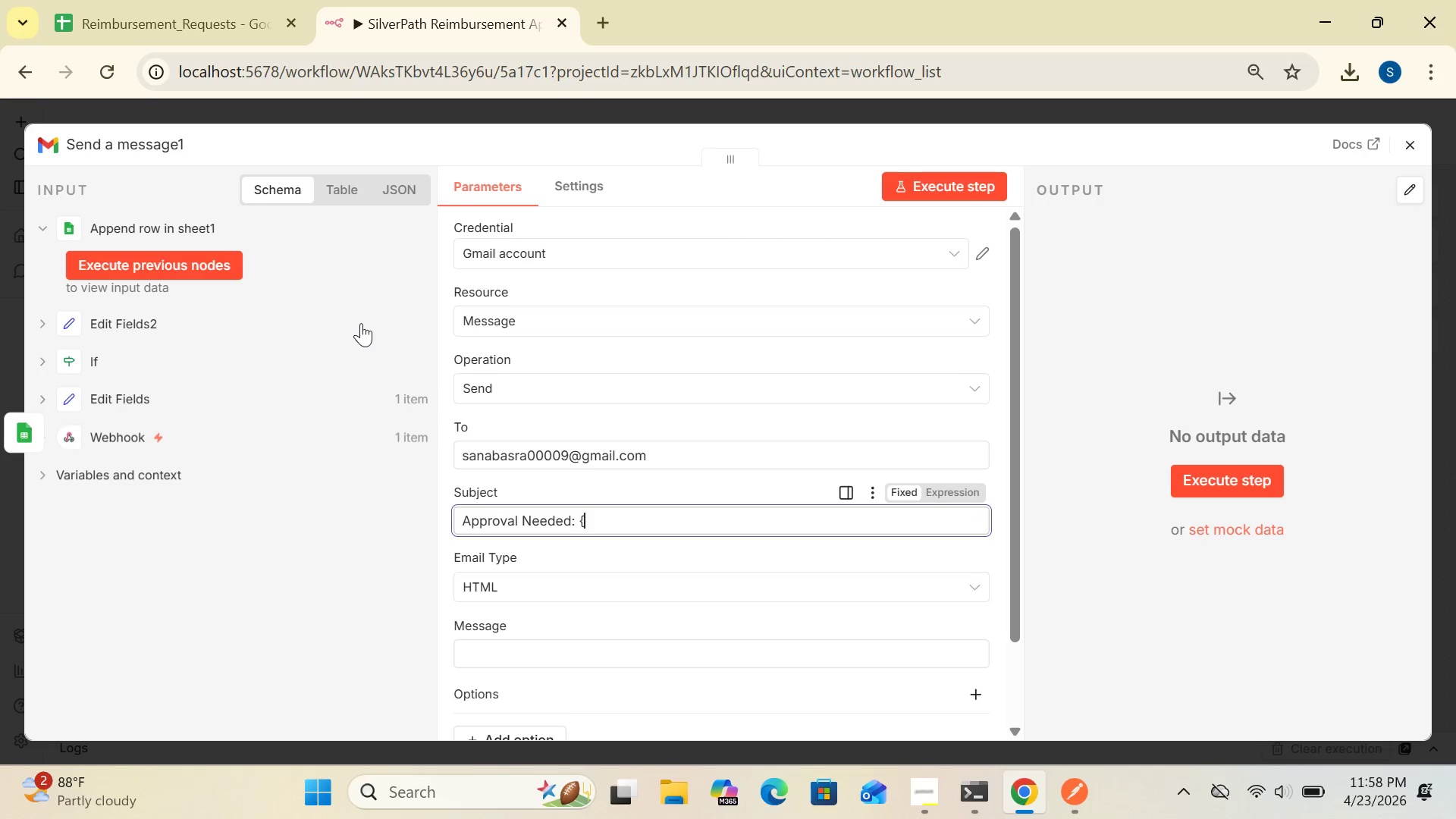 
key(Shift+BracketLeft)
 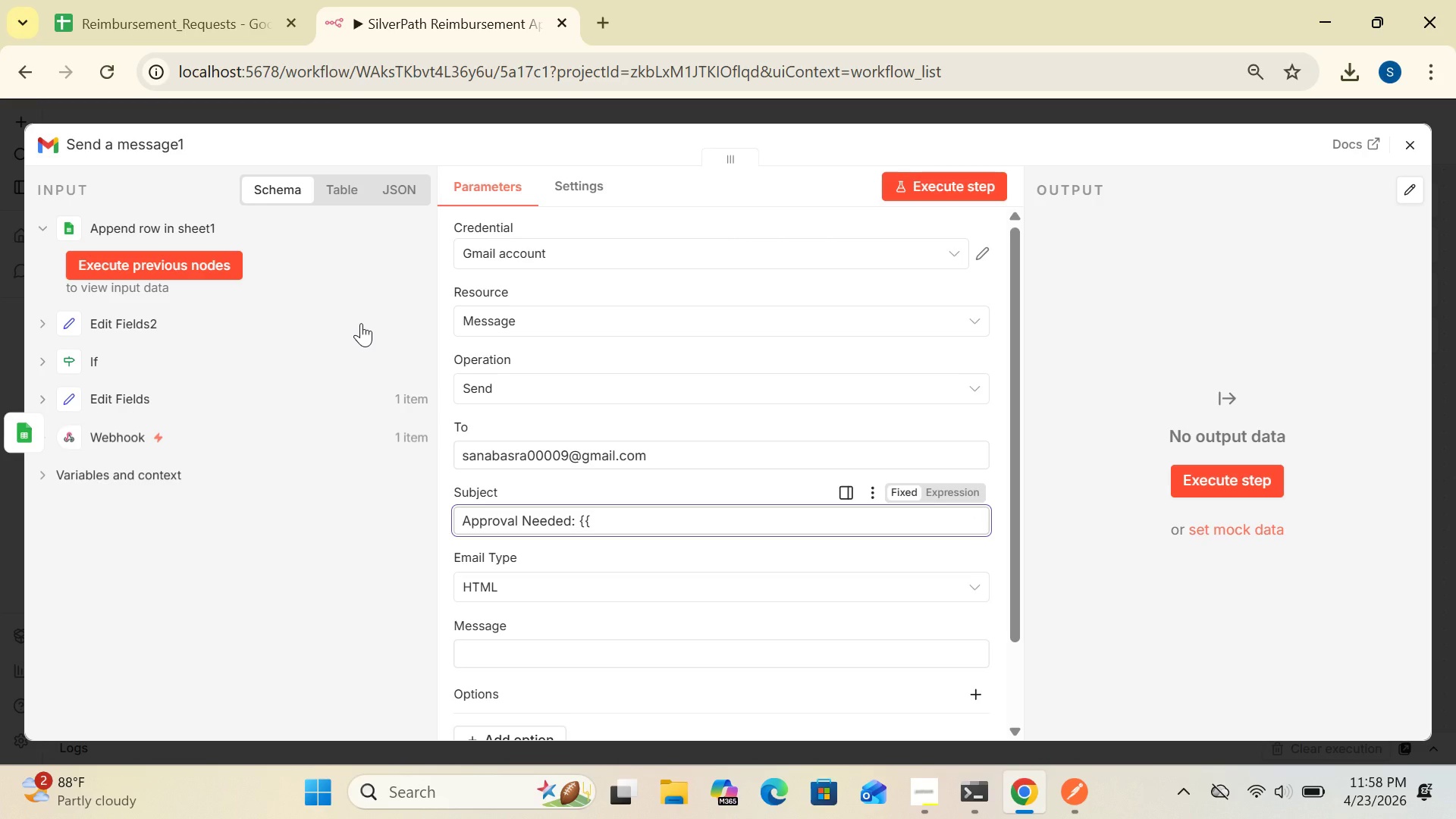 
key(Space)
 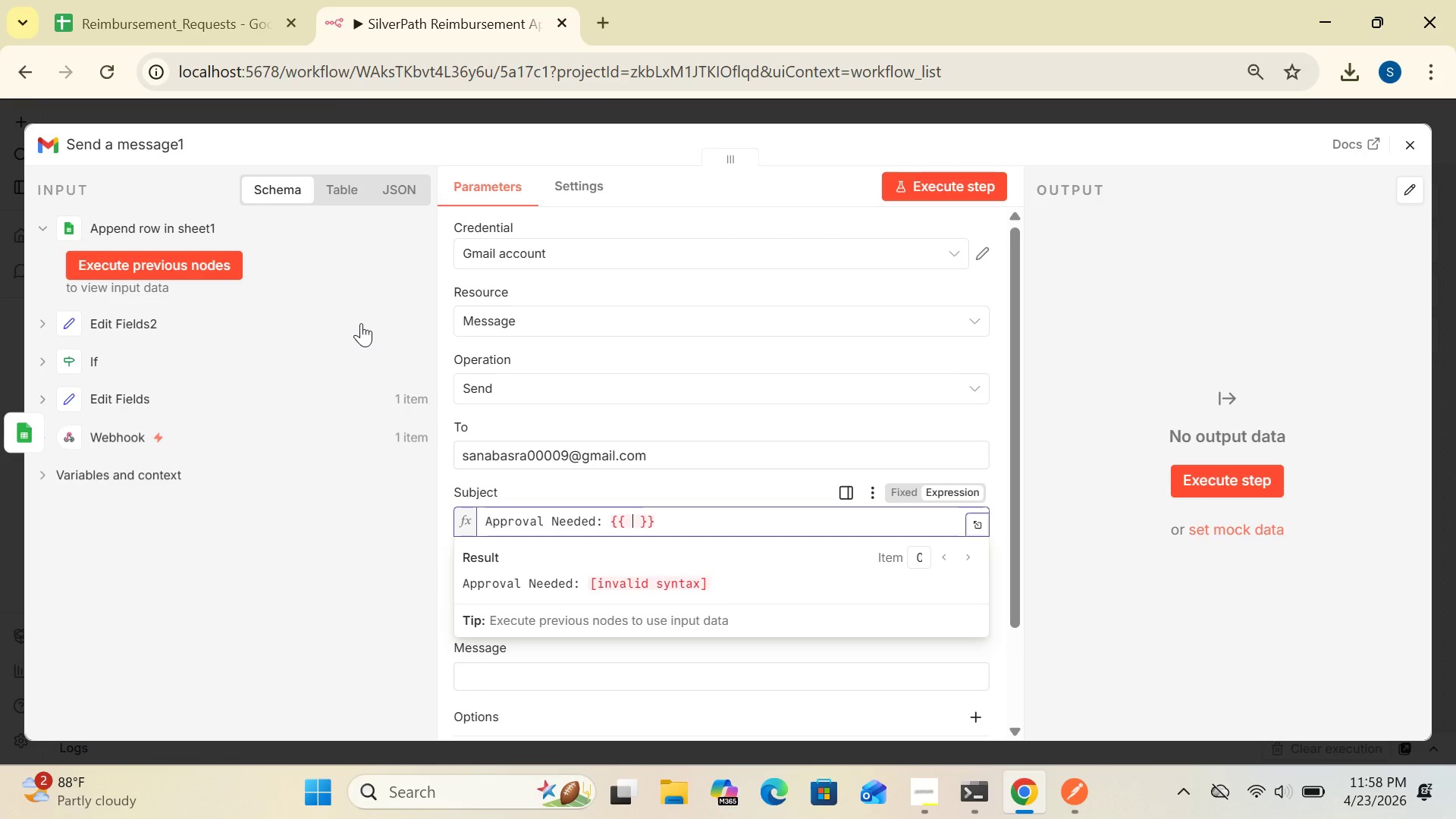 
key(Shift+4)
 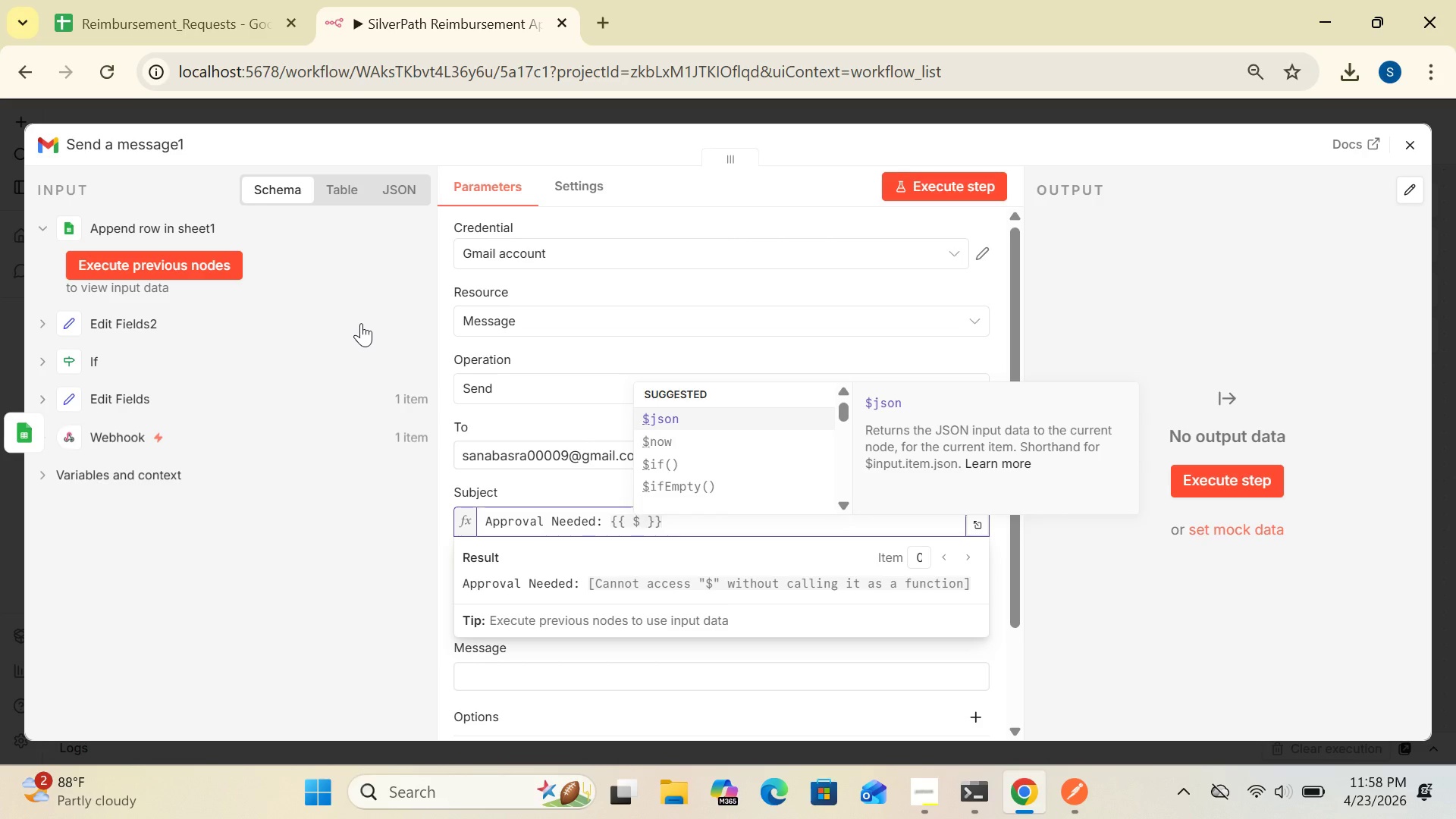 
key(Shift+9)
 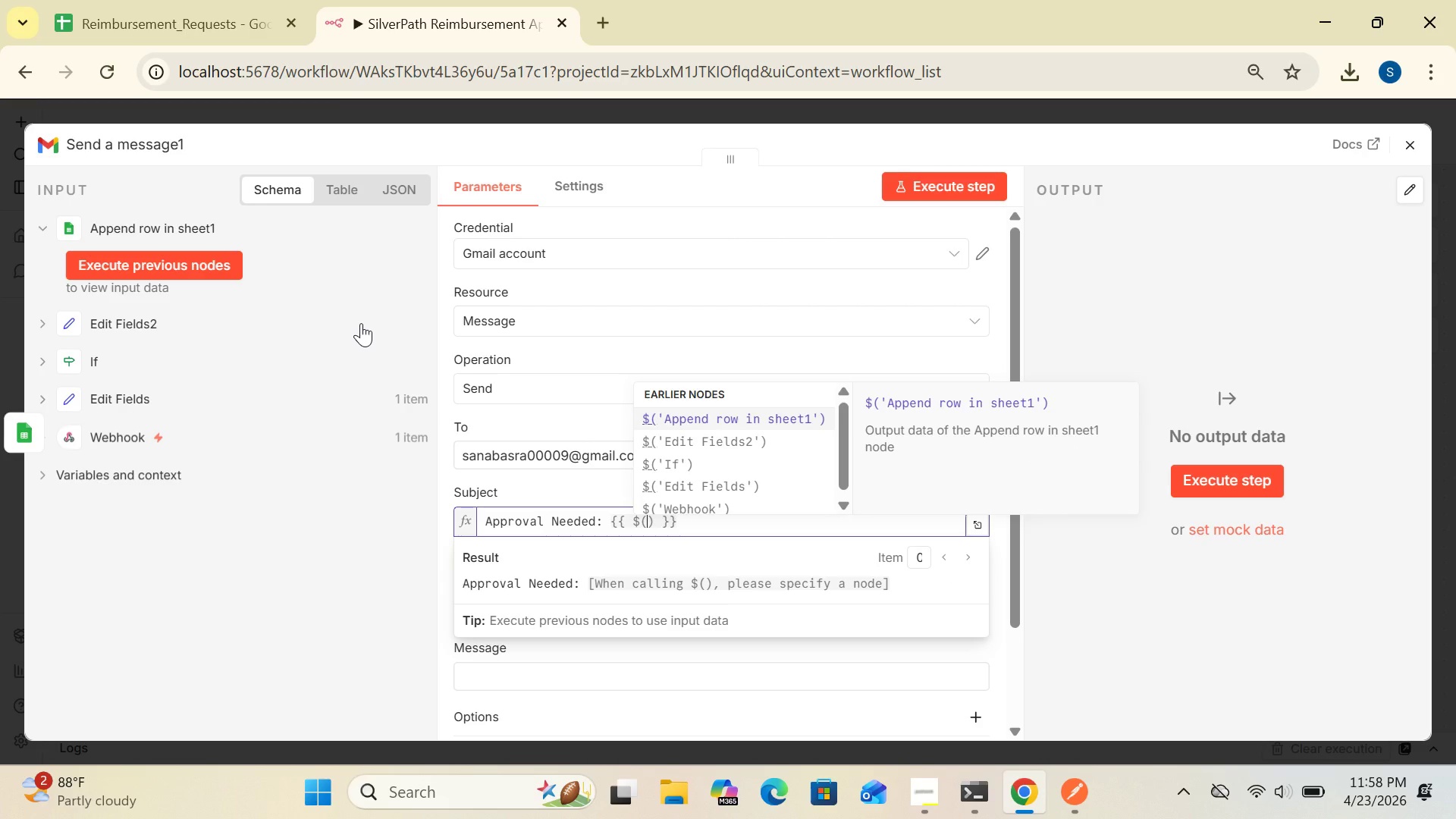 
key(Quote)
 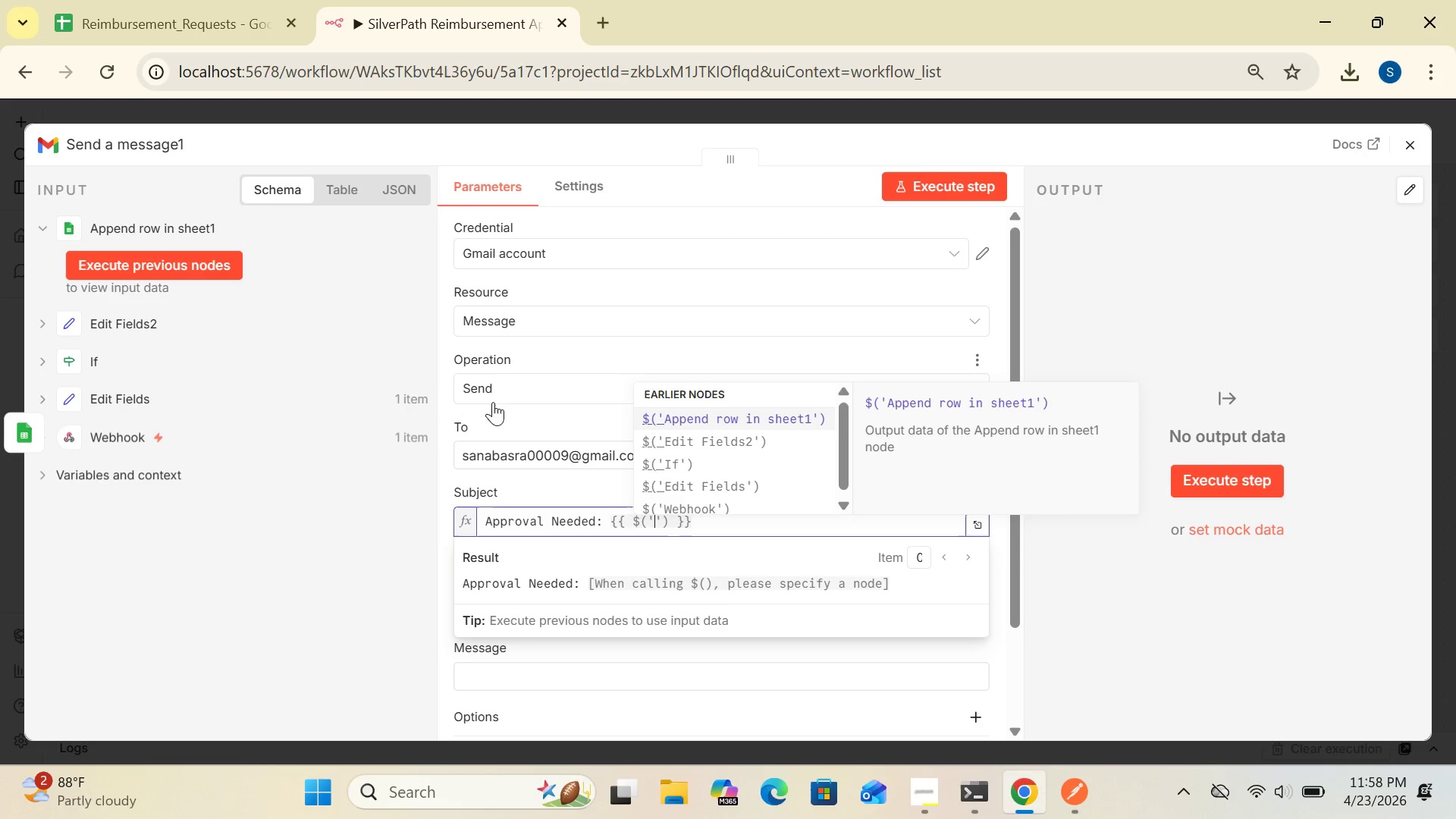 
left_click([674, 456])
 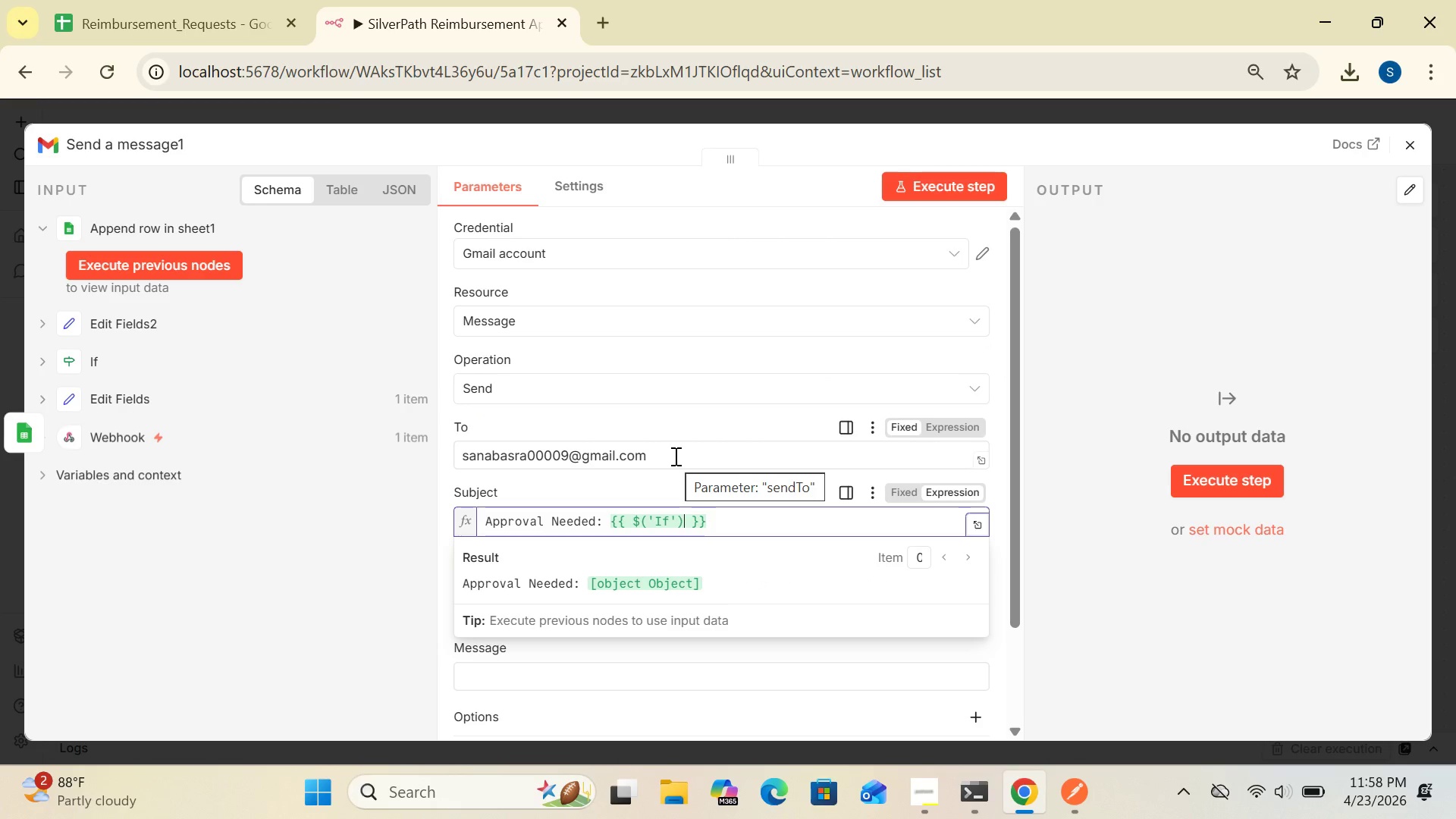 
type(.item.json.certification)
 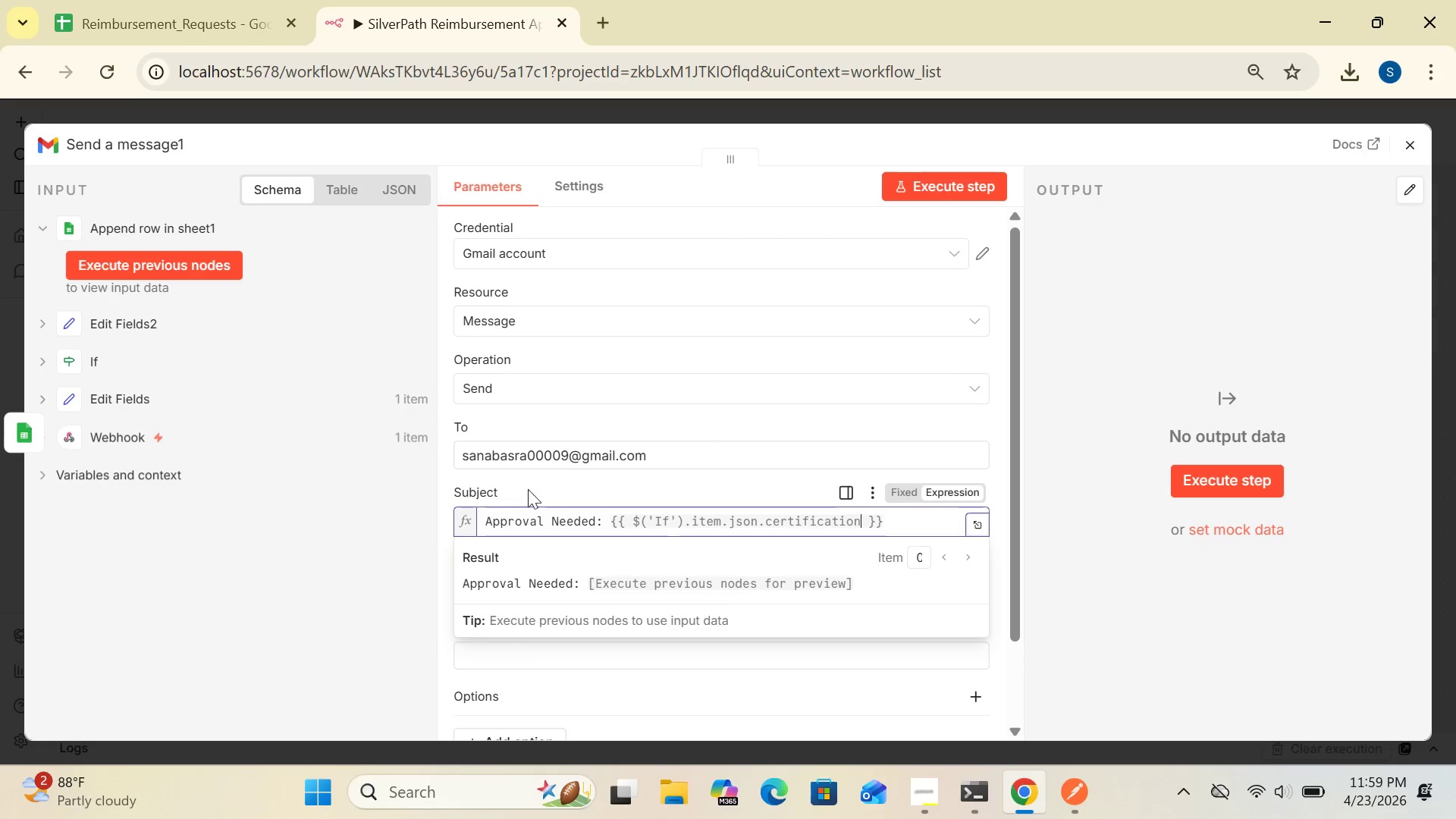 
left_click([352, 537])
 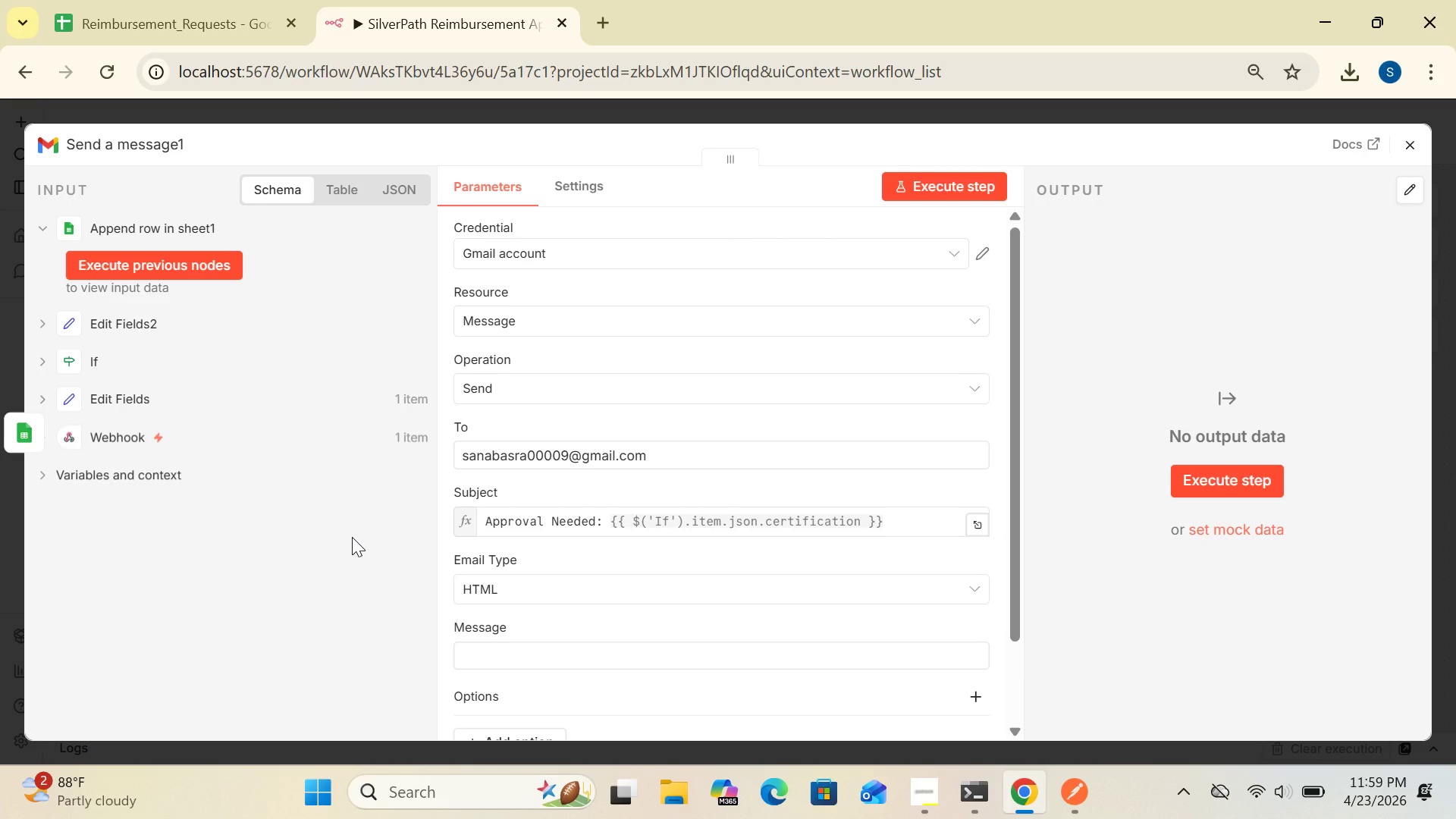 
wait(7.38)
 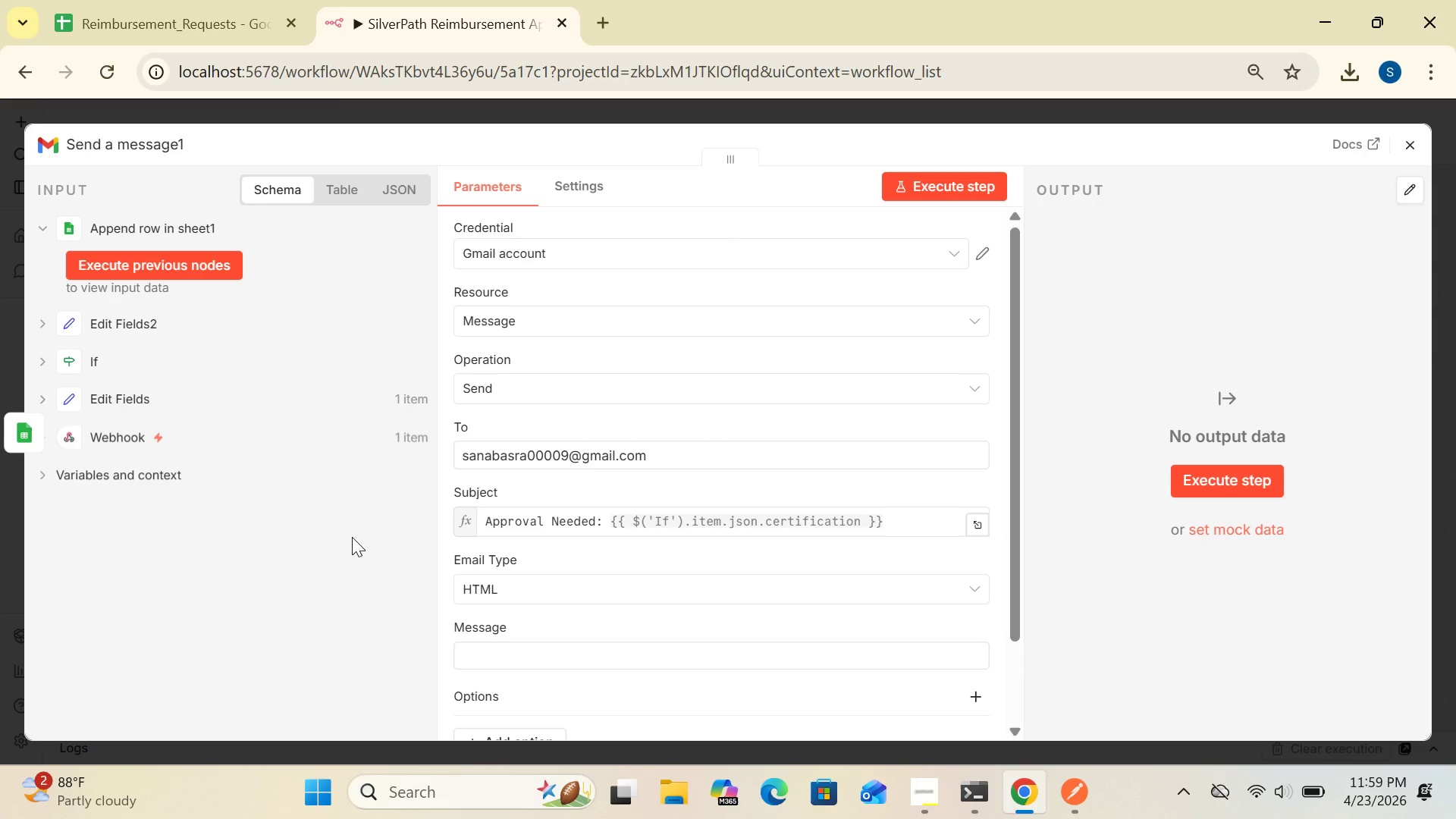 
left_click([602, 589])
 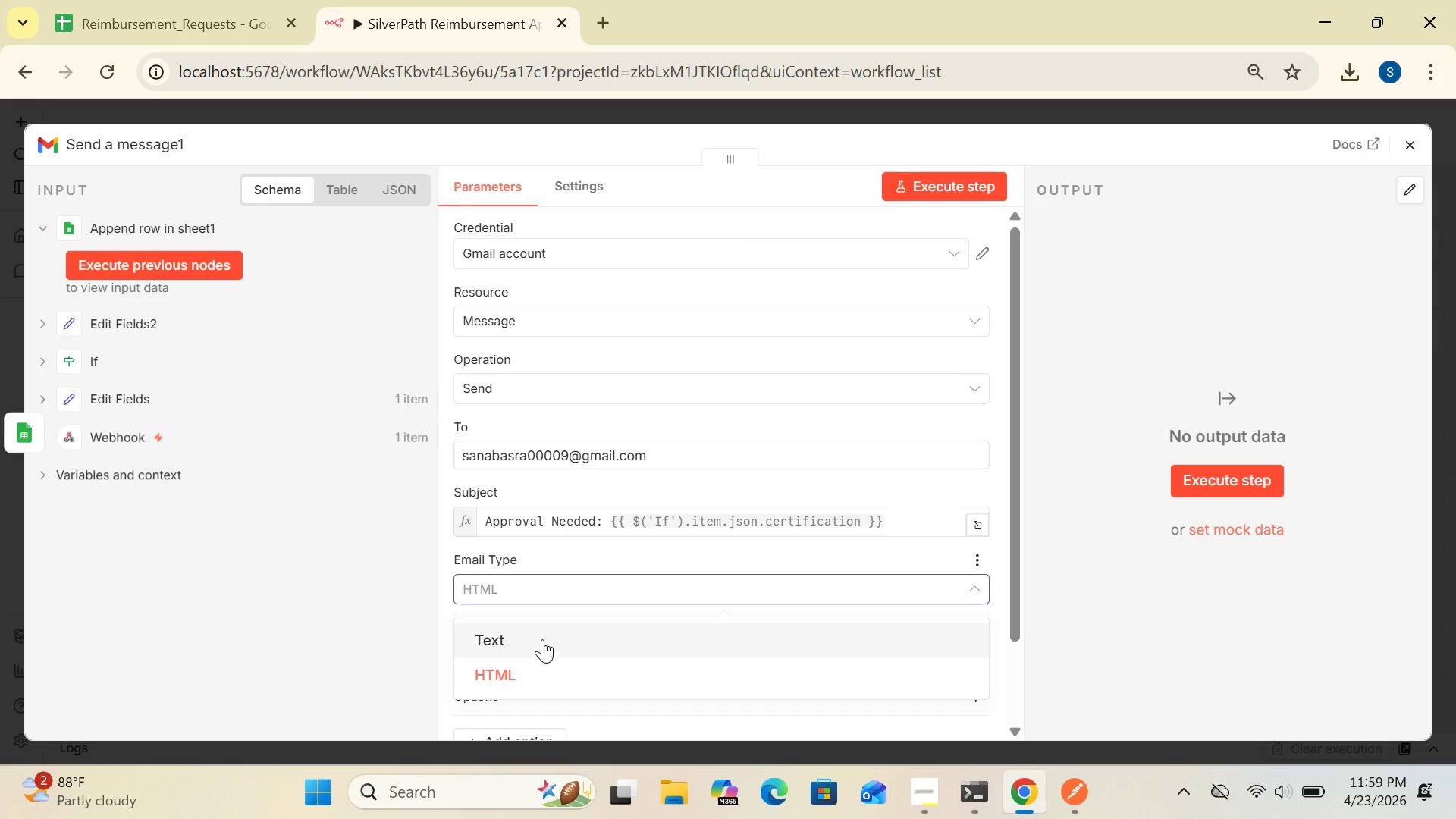 
left_click([540, 635])
 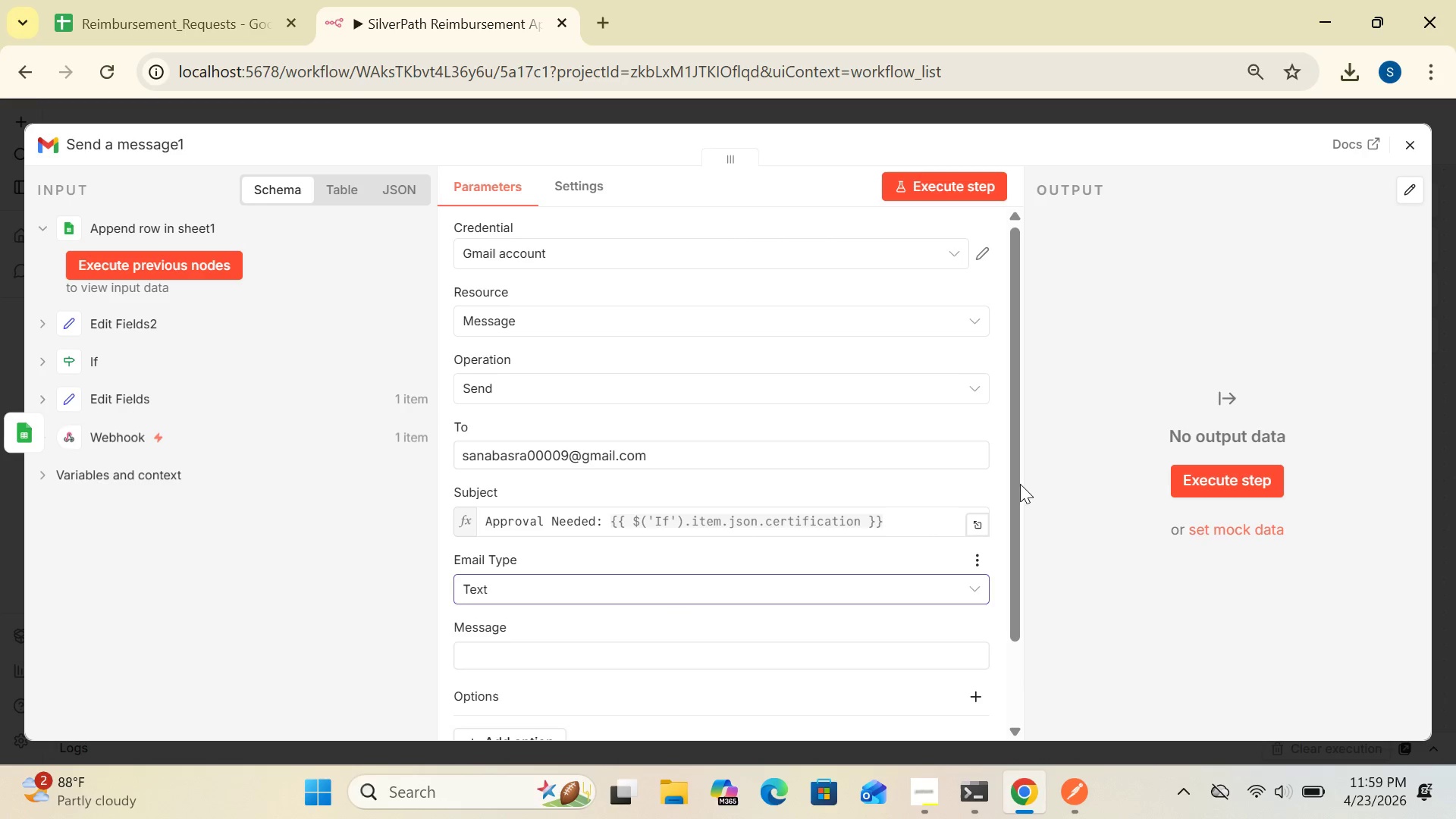 
left_click_drag(start_coordinate=[1015, 486], to_coordinate=[1020, 588])
 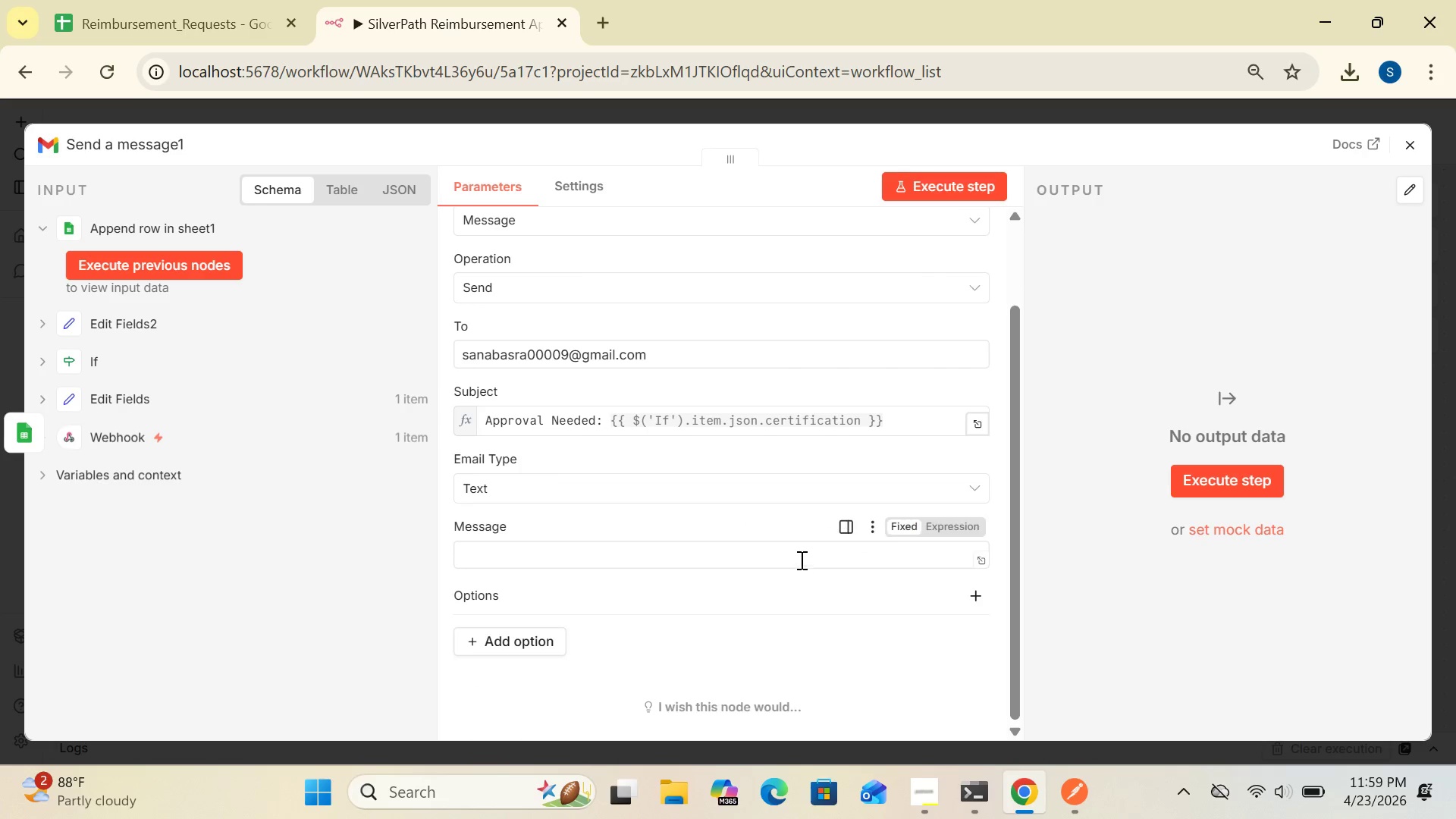 
left_click([795, 554])
 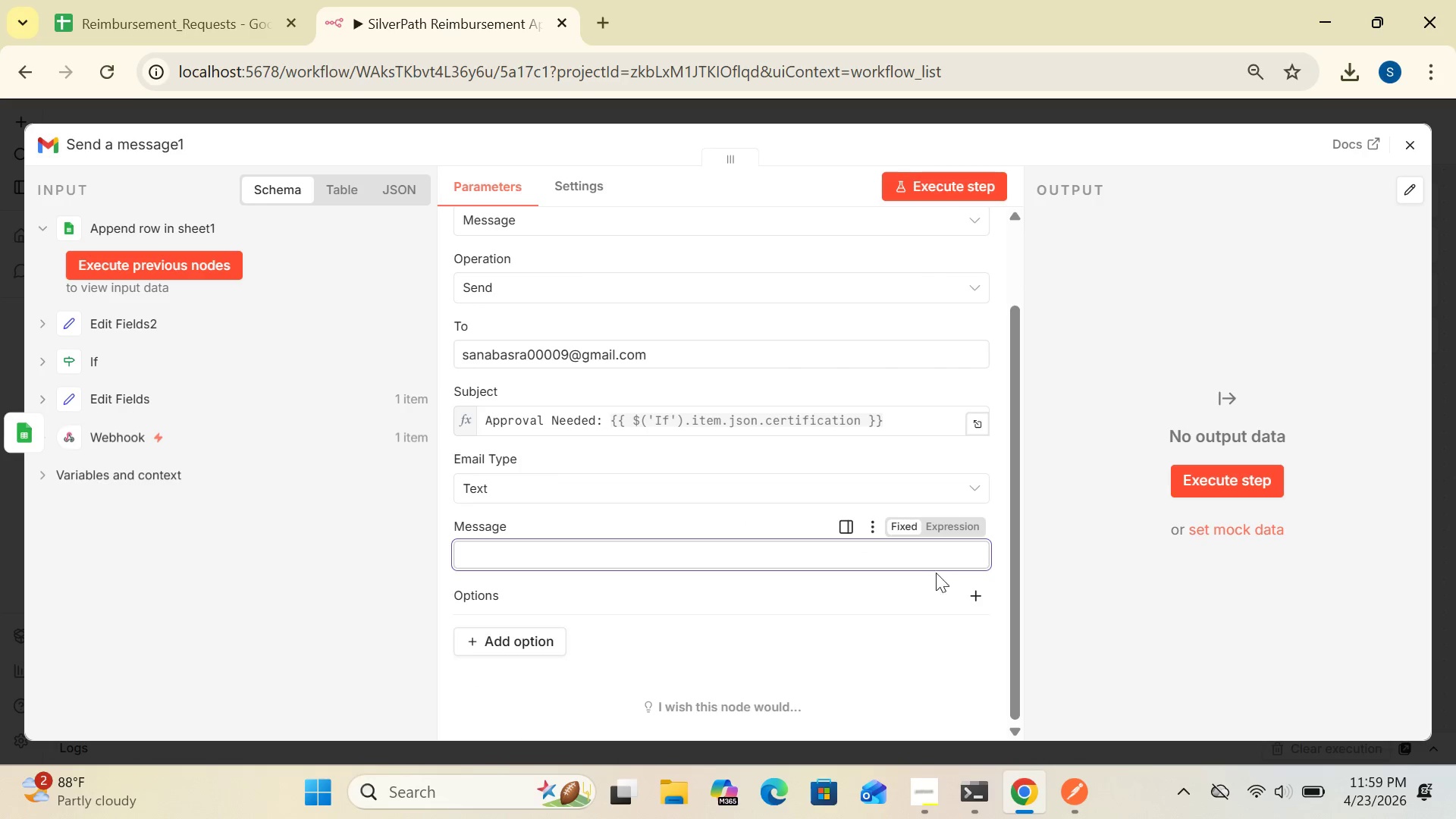 
left_click([957, 530])
 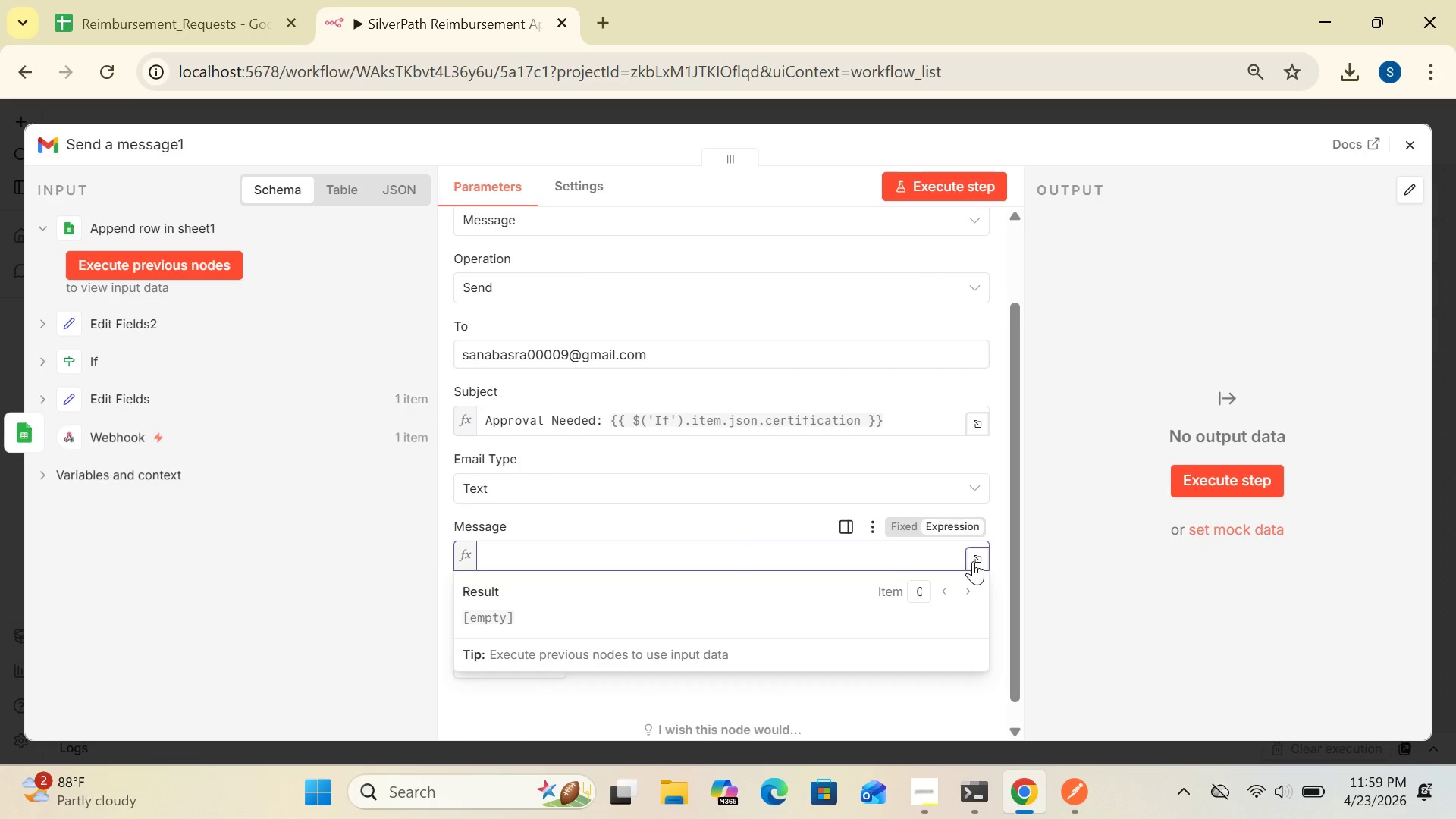 
left_click([973, 561])
 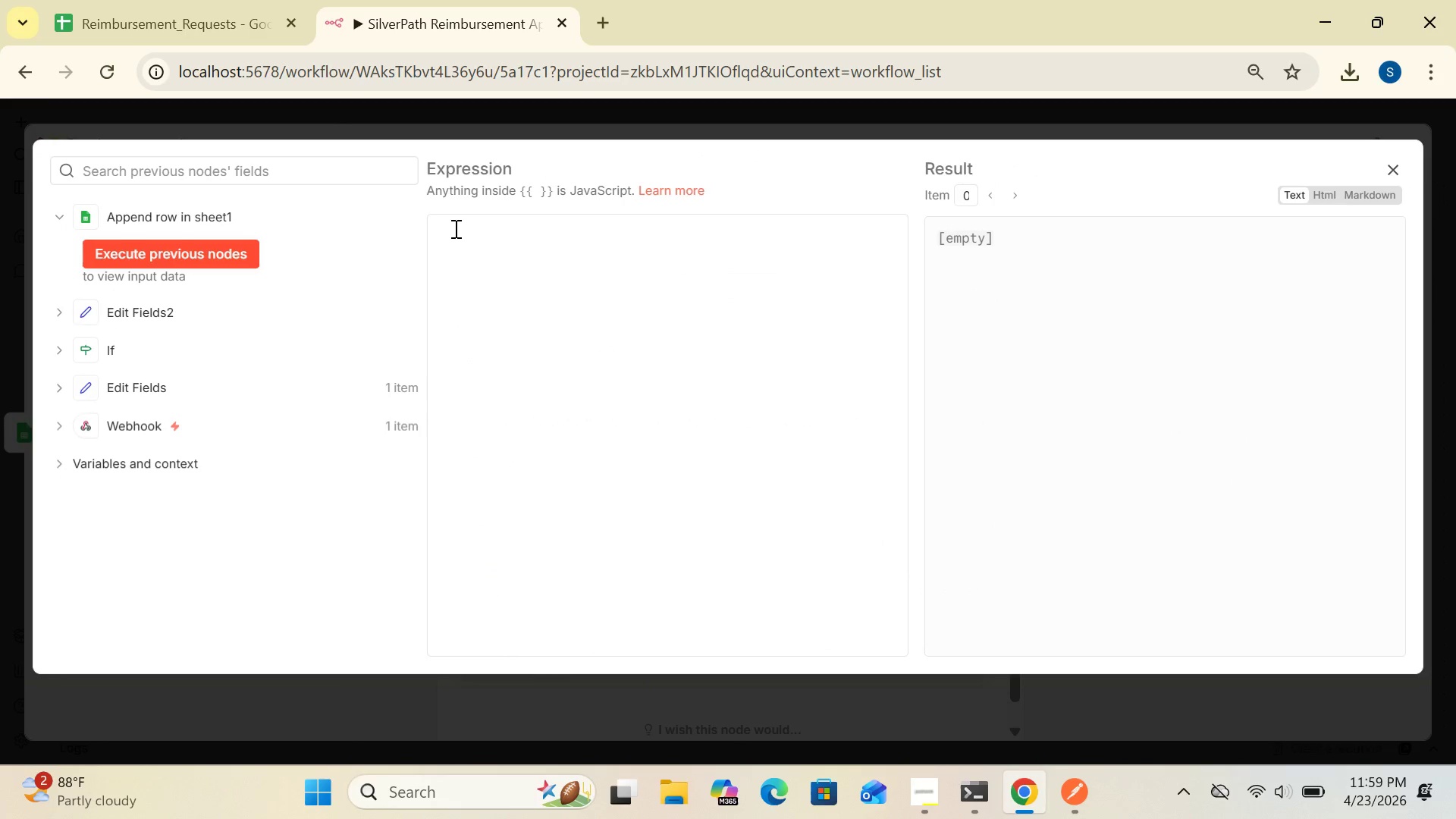 
left_click([453, 228])
 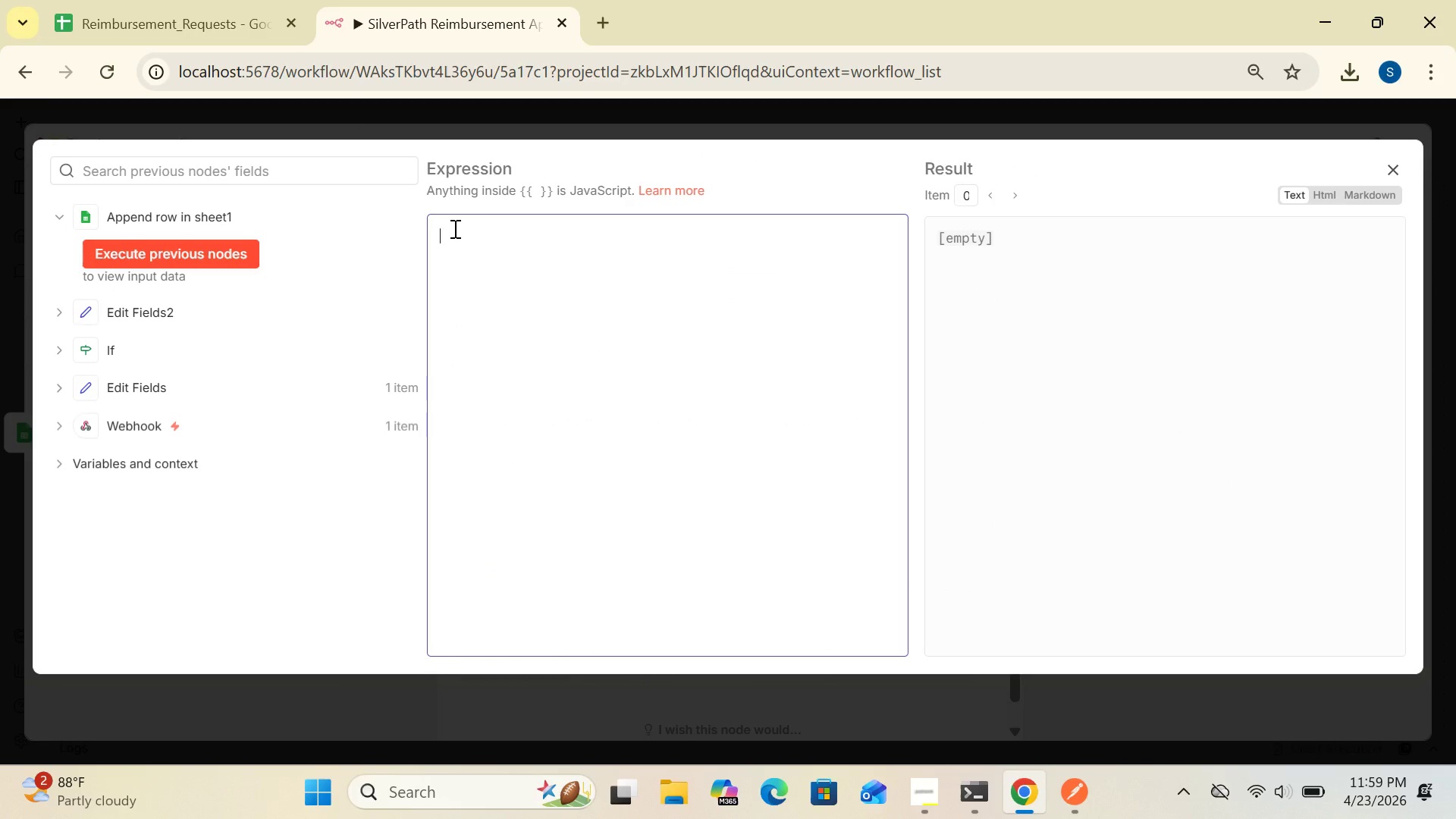 
type(Hi HR mAN)
key(Backspace)
key(Backspace)
key(Backspace)
type(Manager,)
 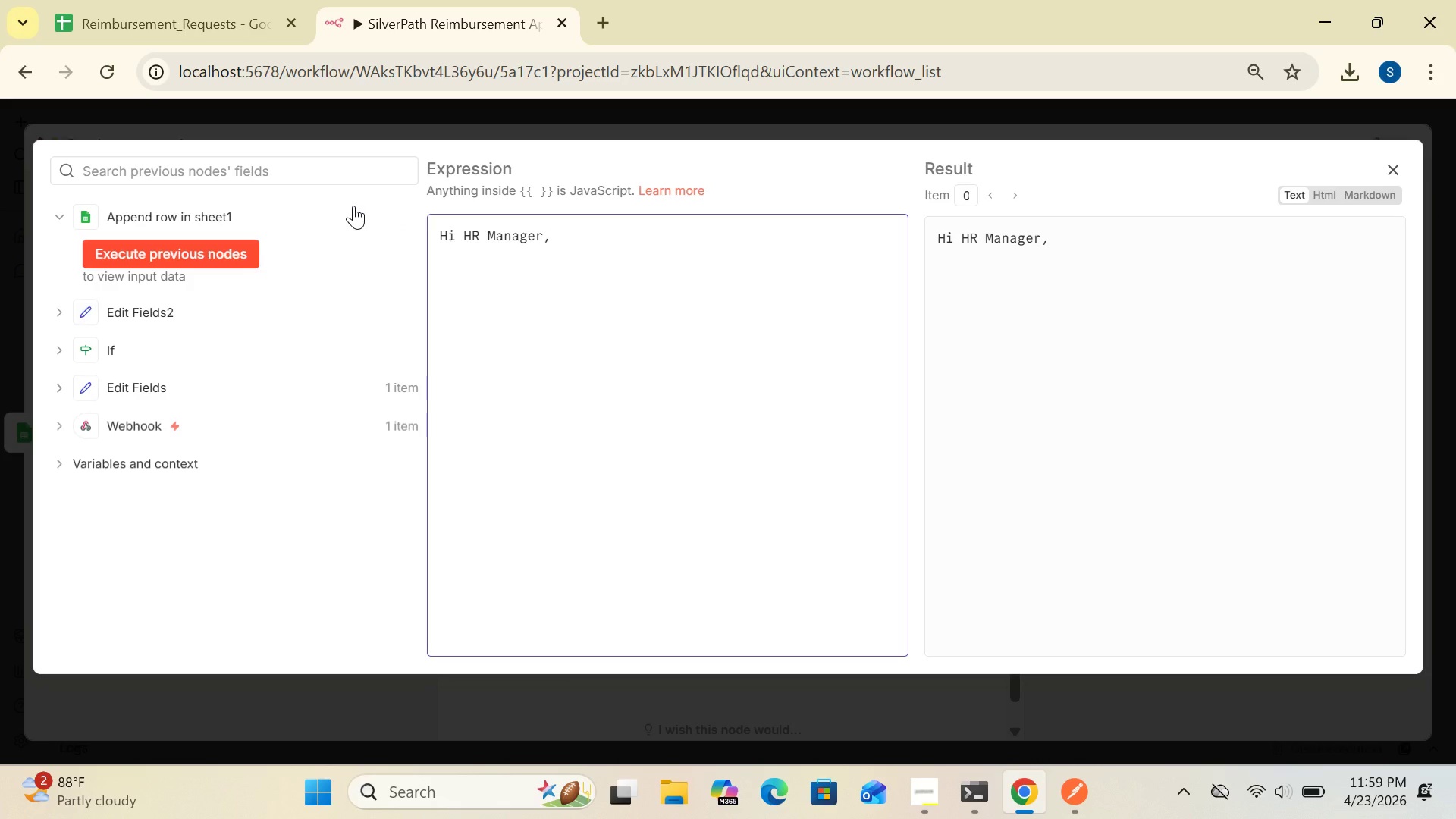 
key(Enter)
 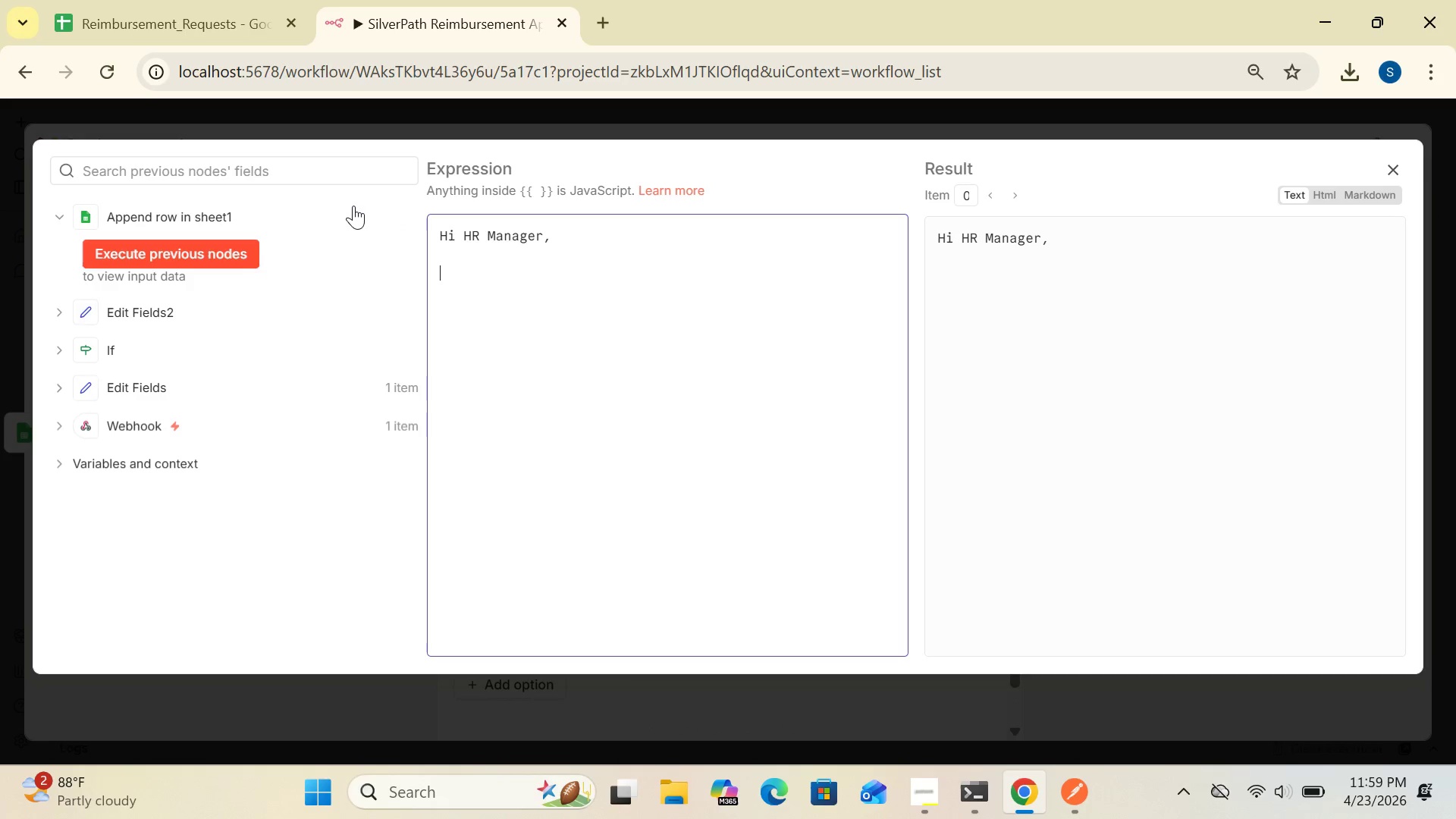 
key(Enter)
 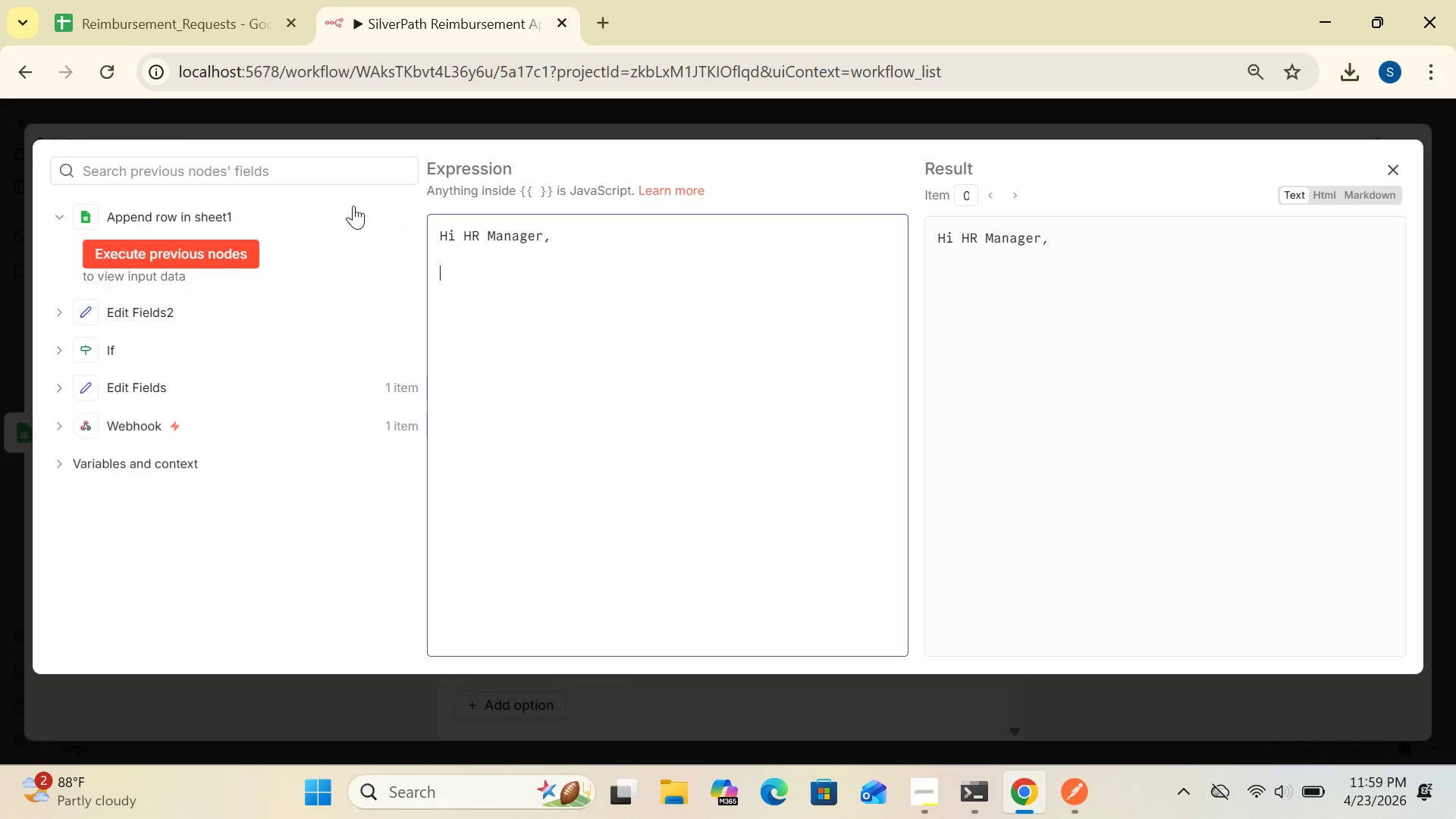 
key(Shift+BracketLeft)
 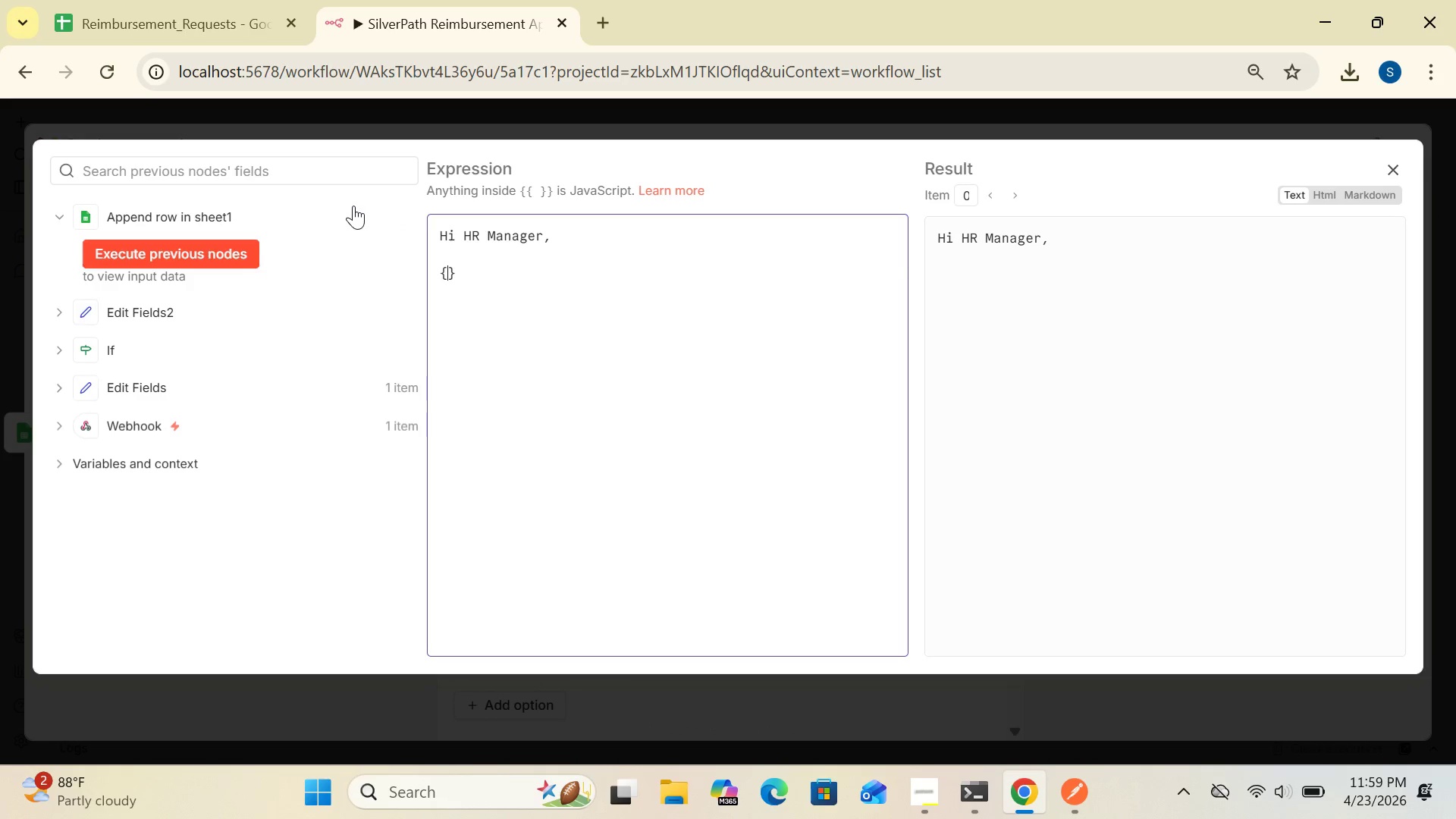 
key(Shift+BracketLeft)
 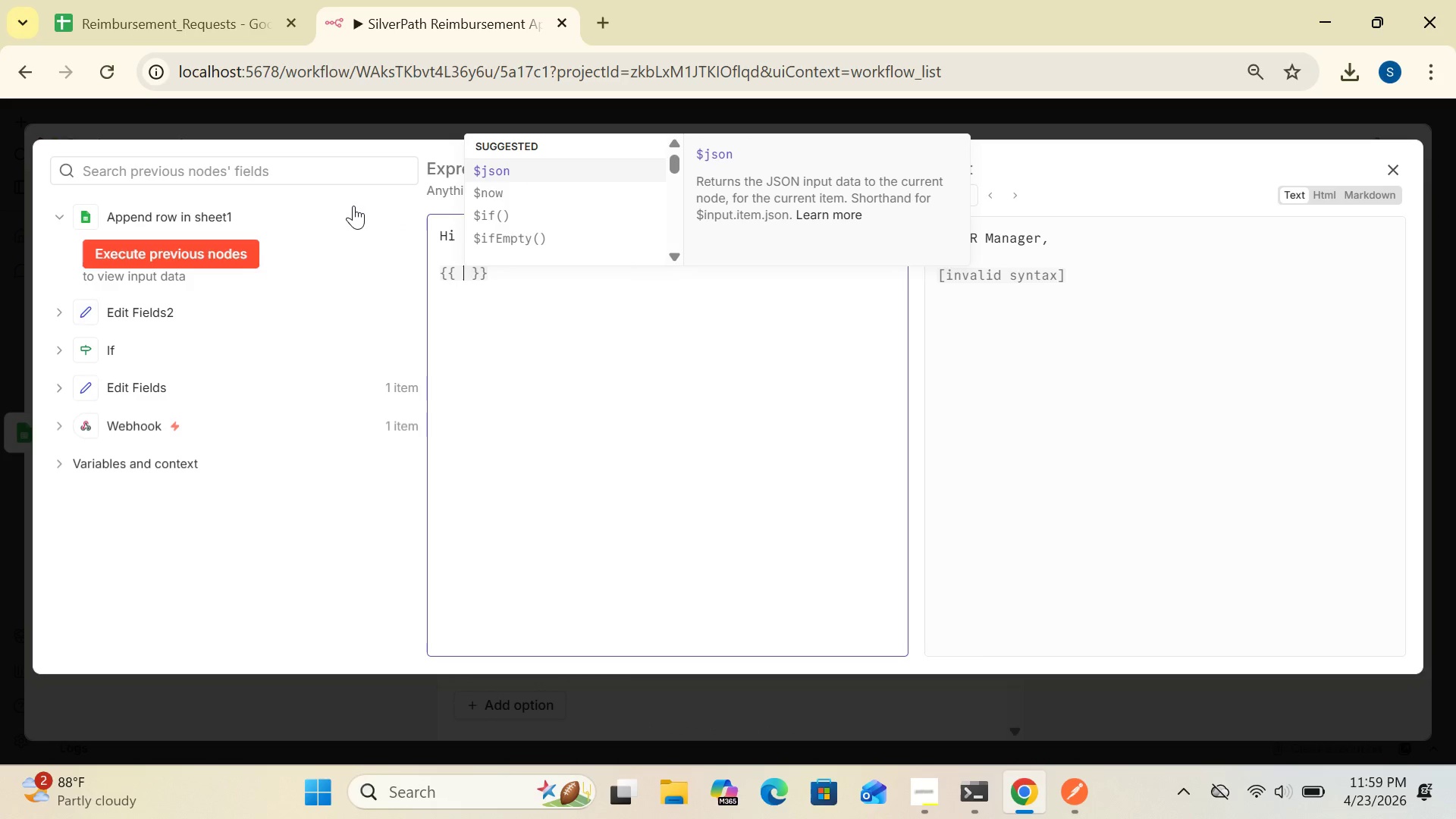 
key(Shift+4)
 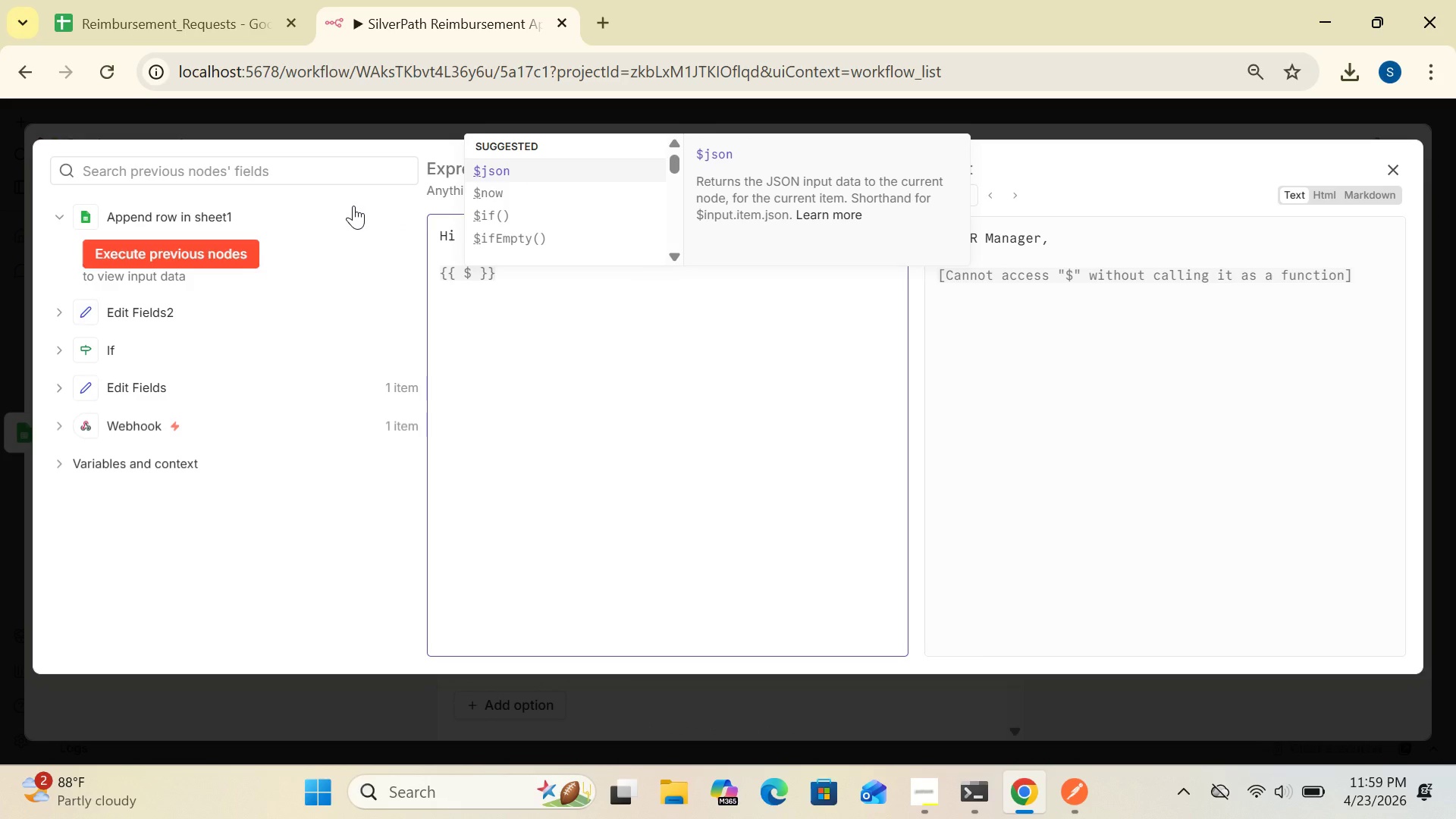 
key(Shift+9)
 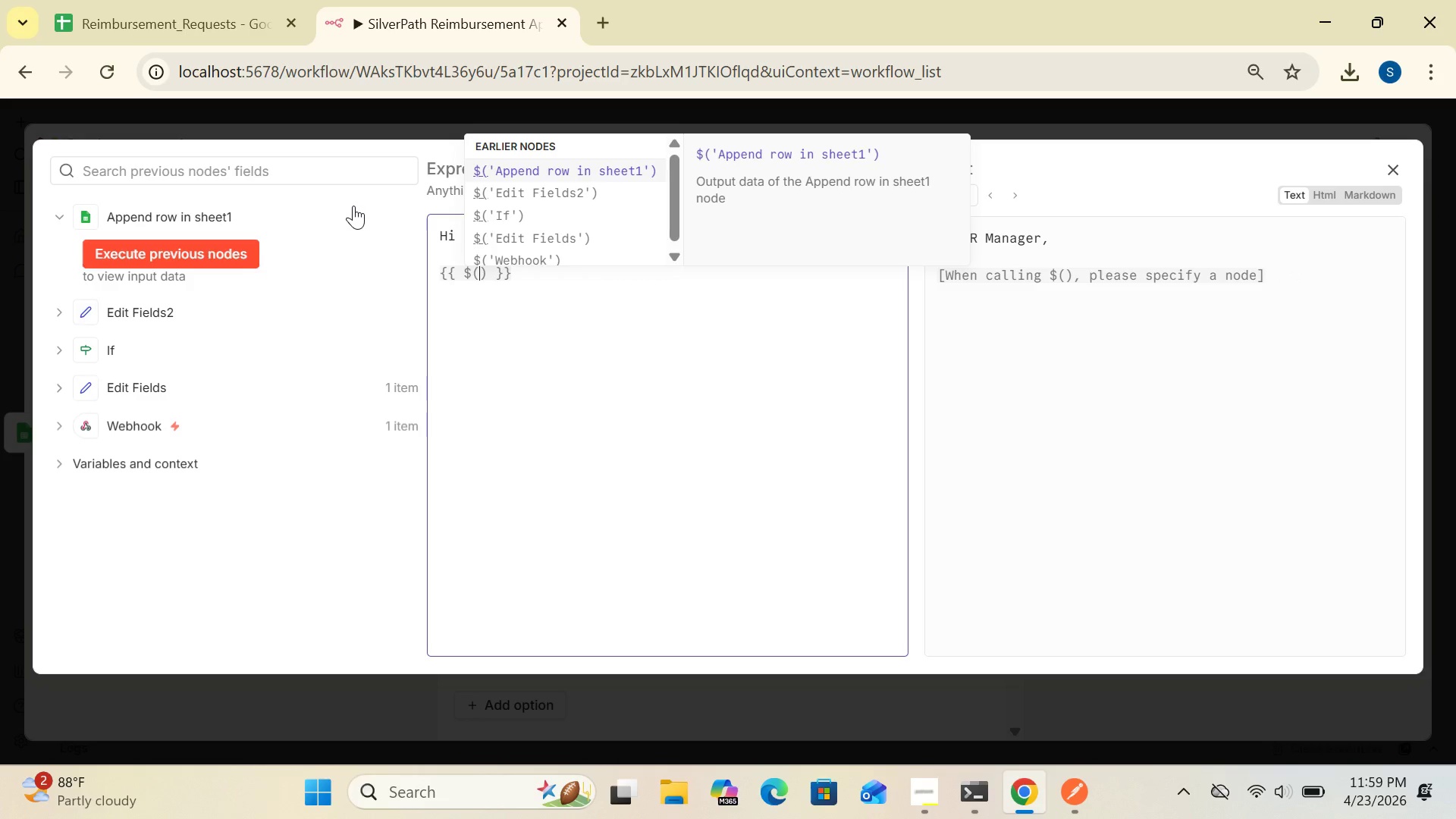 
key(Shift+Quote)
 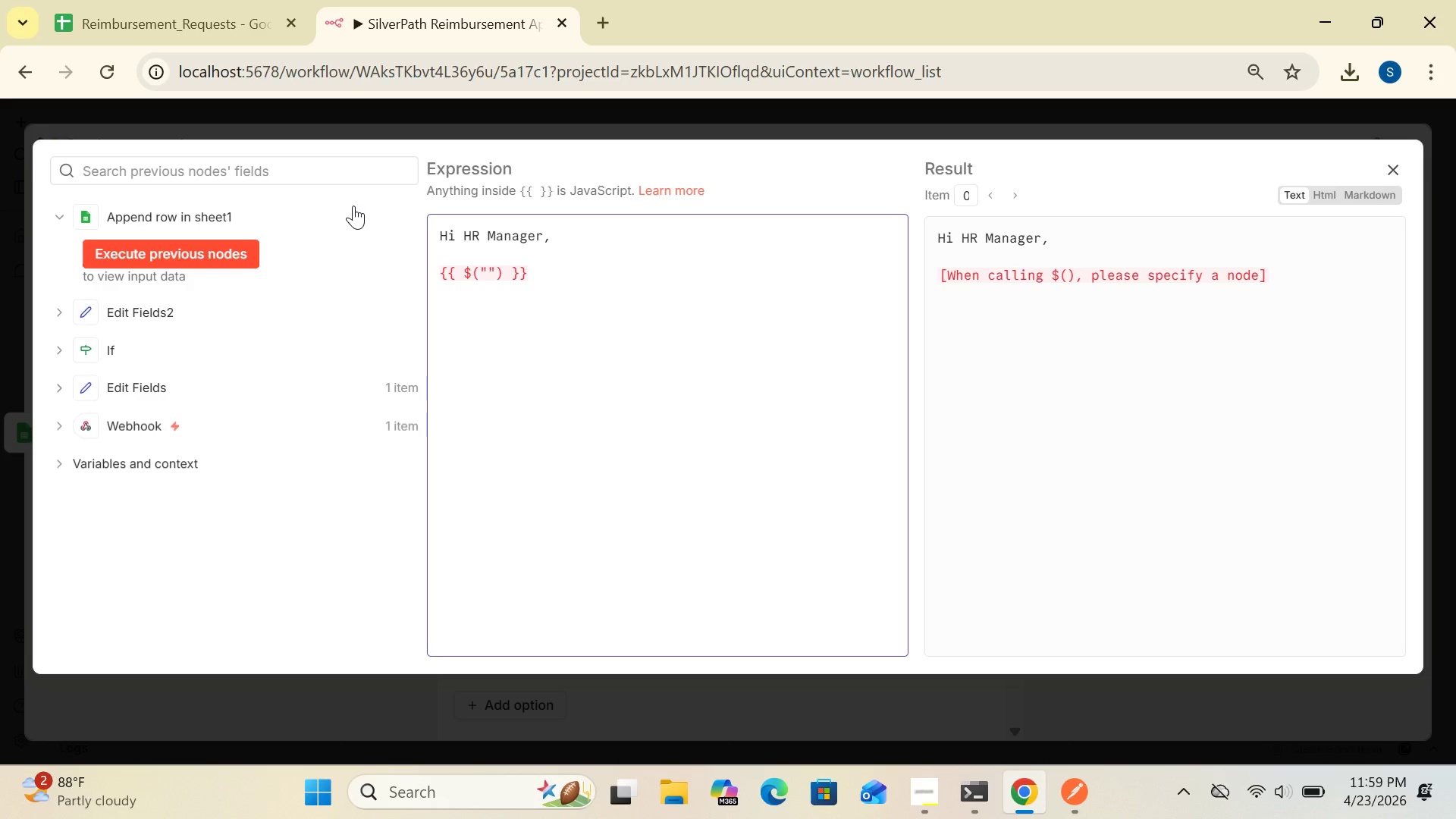 
key(Backspace)
 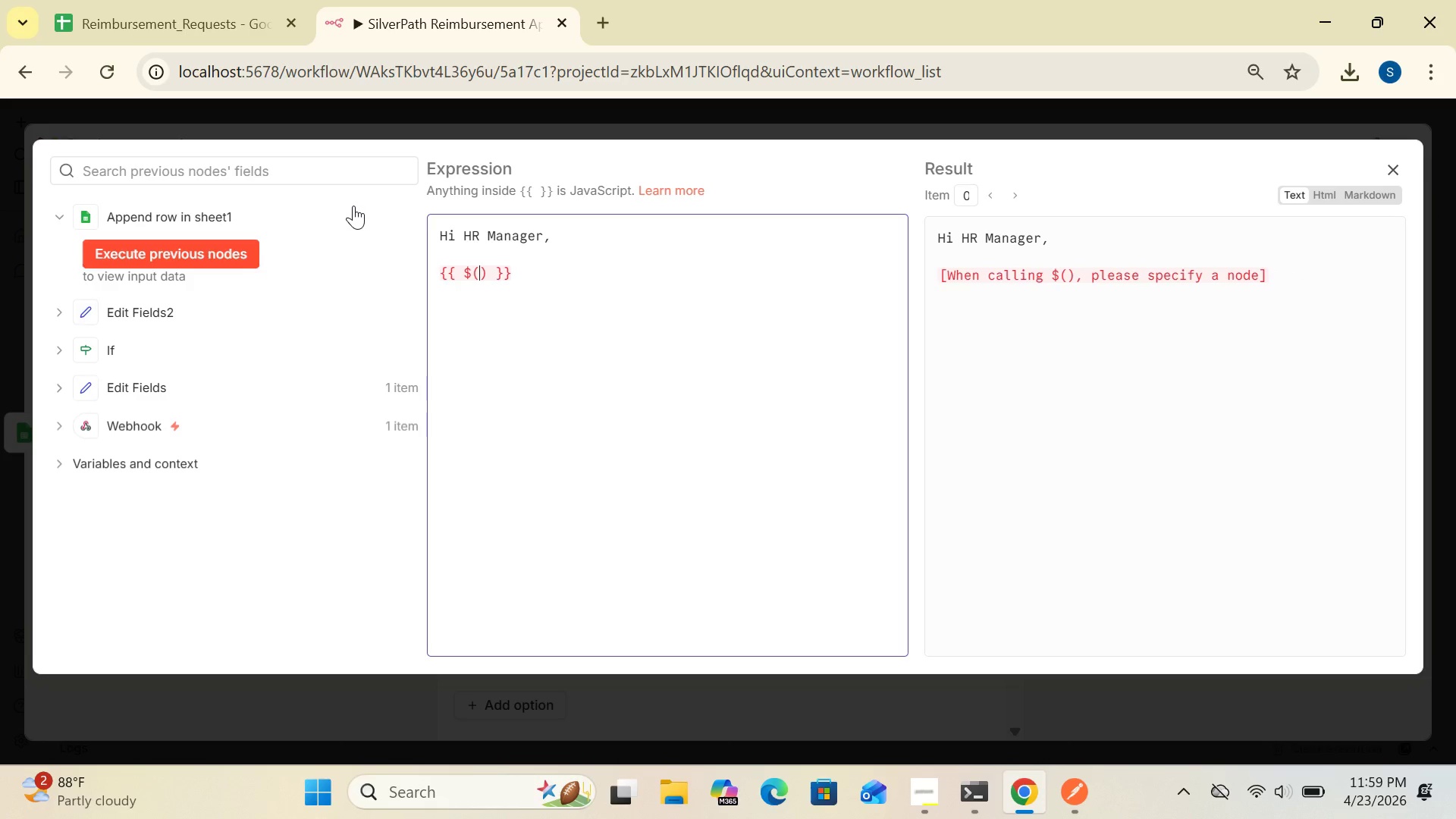 
key(Quote)
 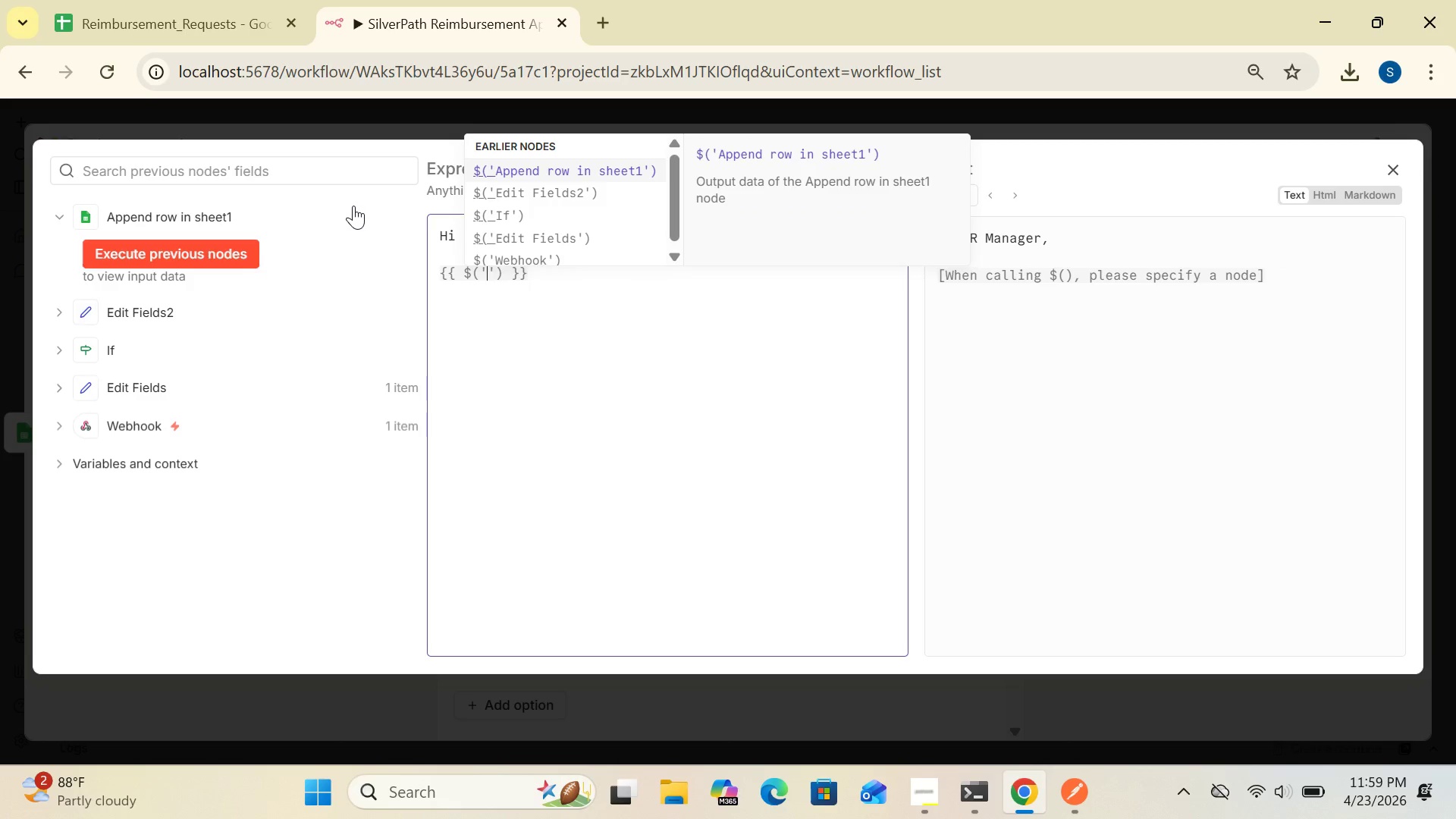 
key(CapsLock)
 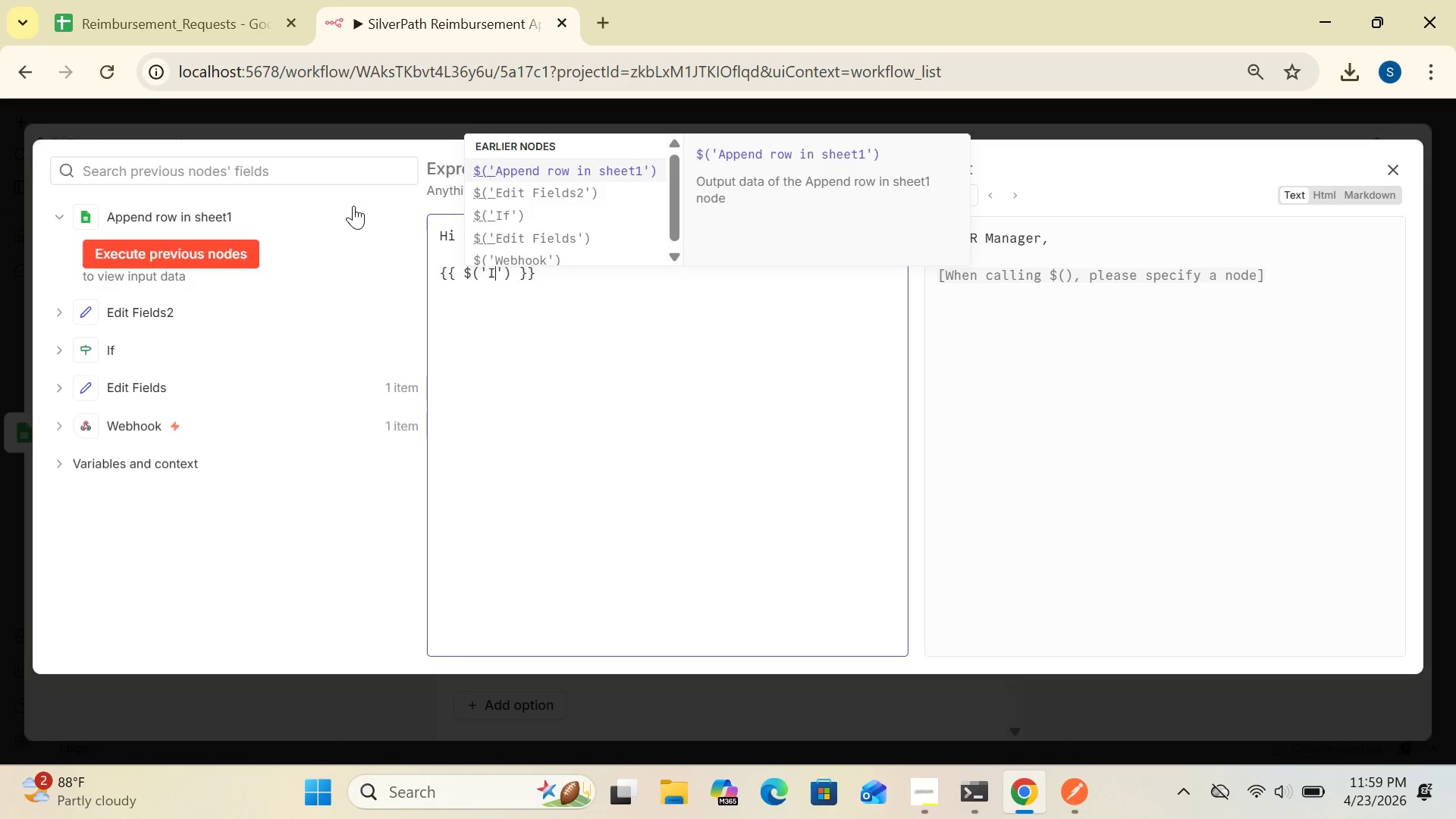 
key(I)
 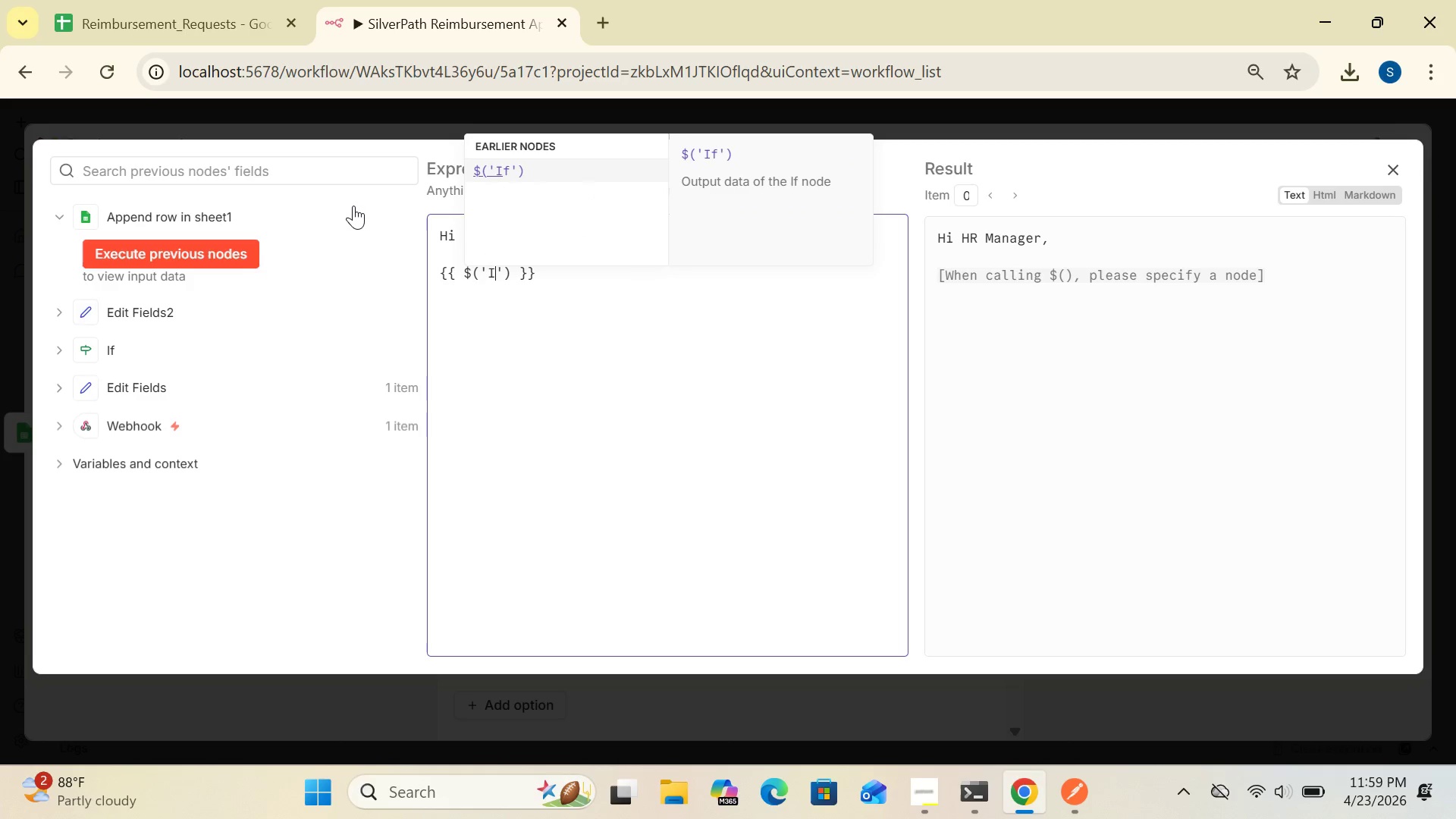 
key(CapsLock)
 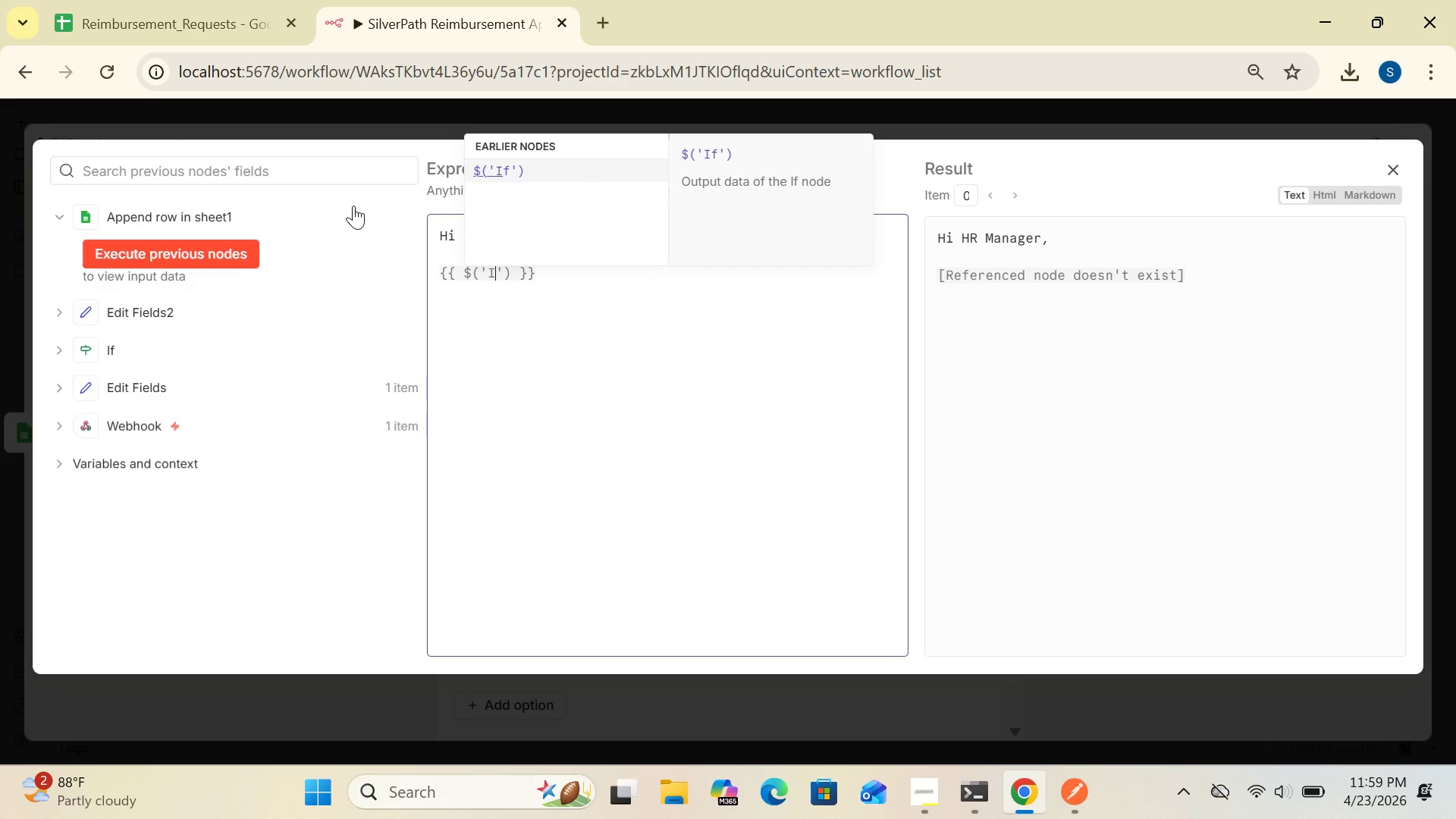 
key(F)
 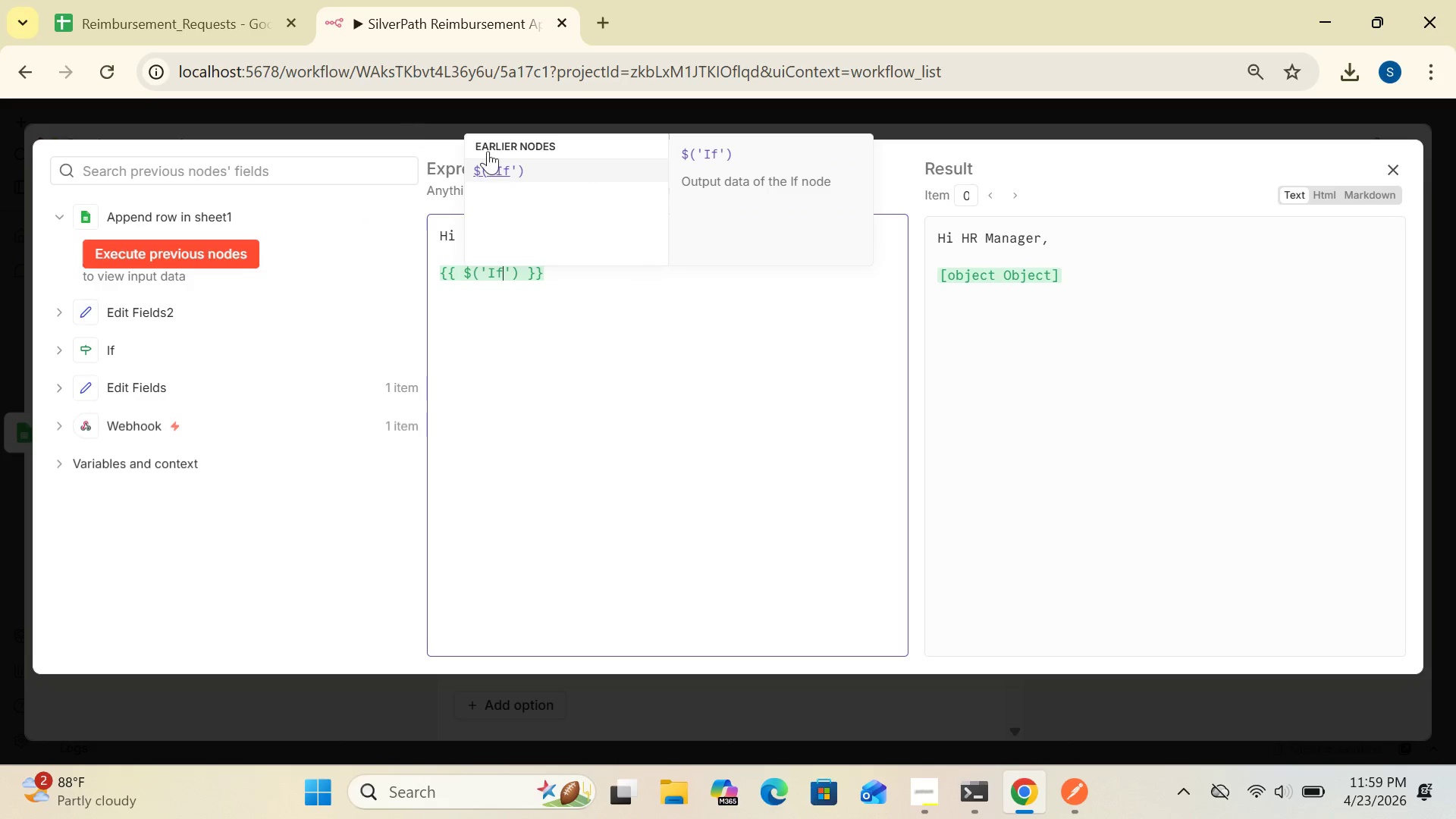 
left_click([513, 162])
 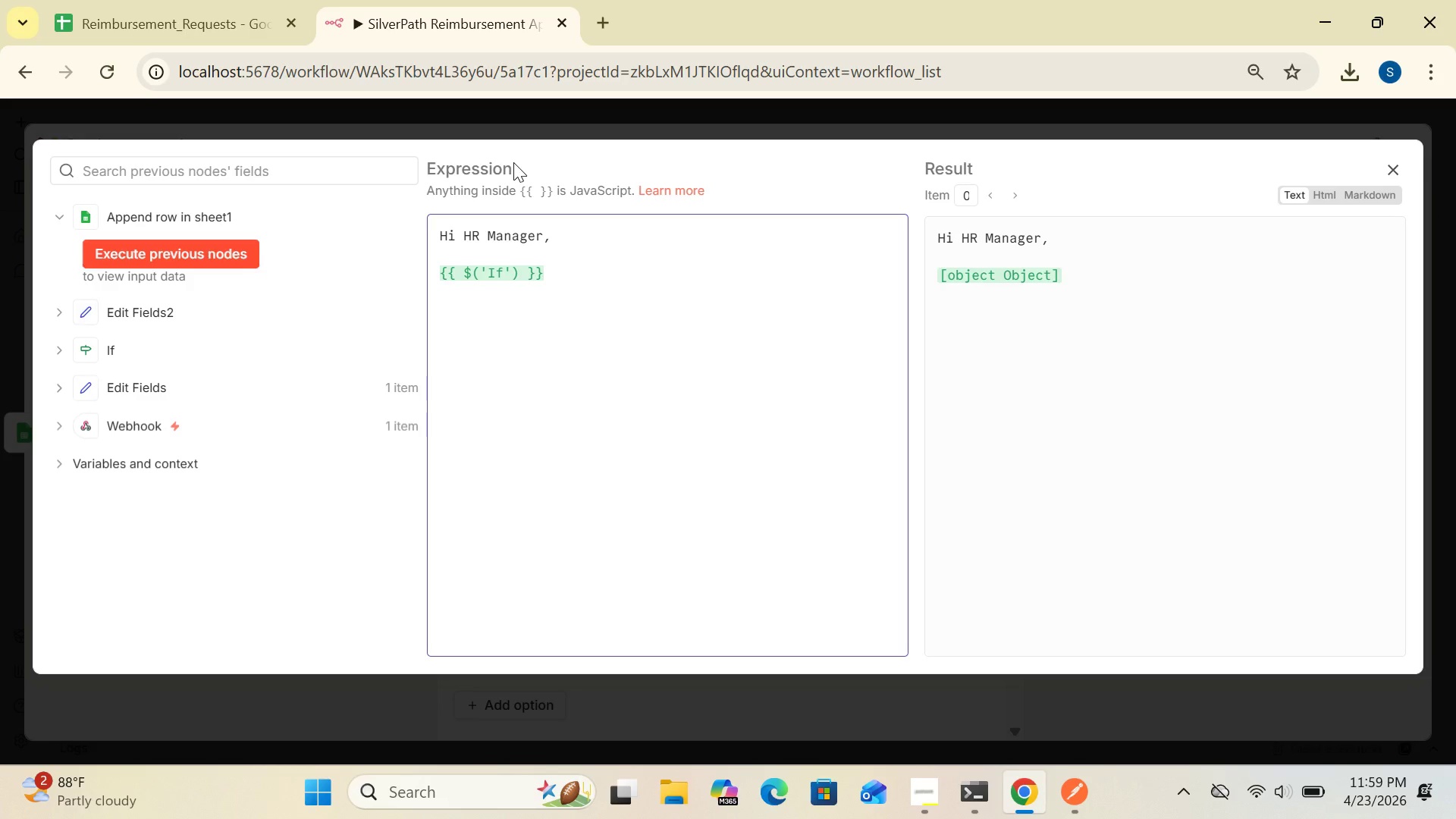 
type(.item.json.certification)
 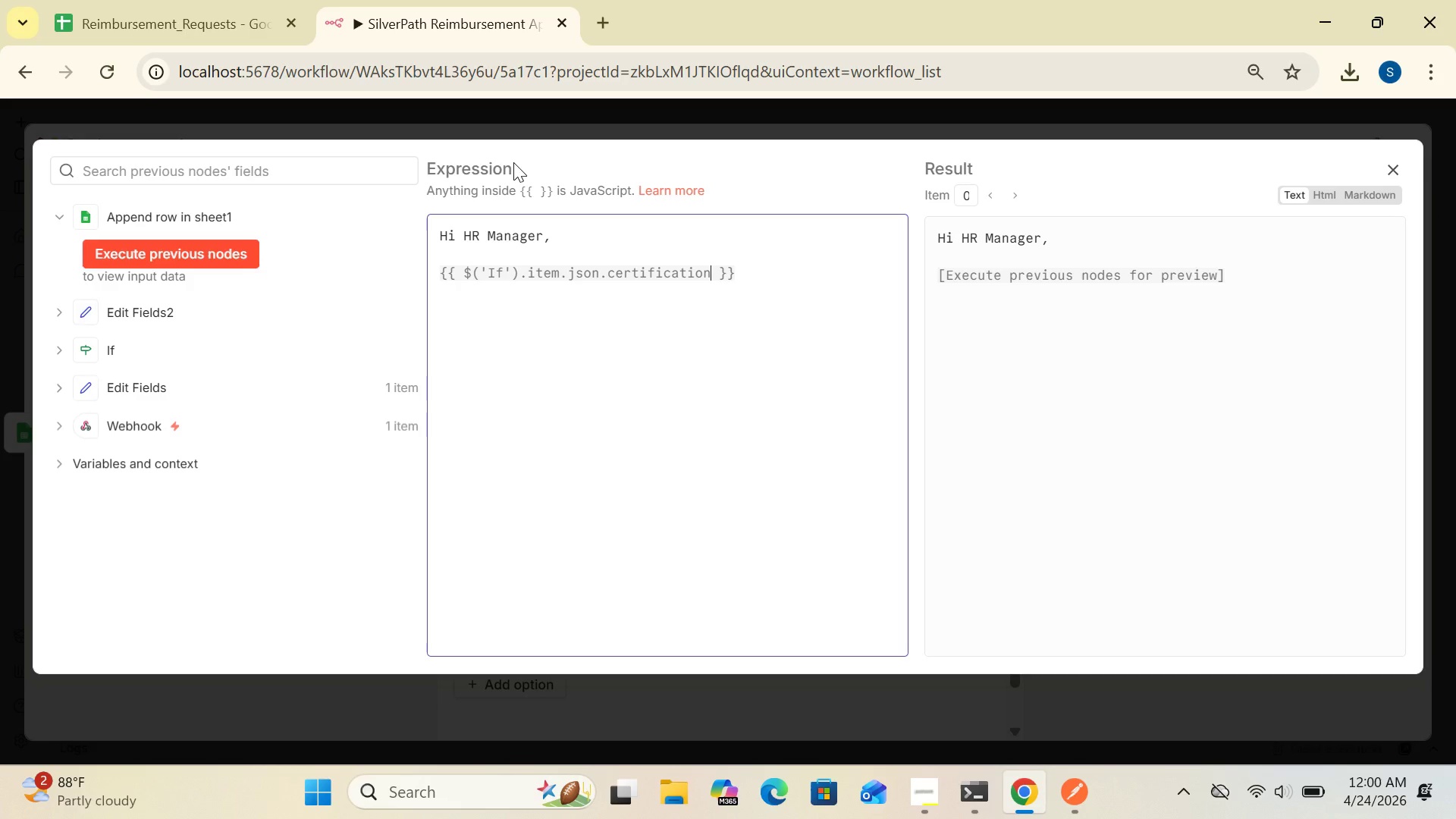 
wait(22.53)
 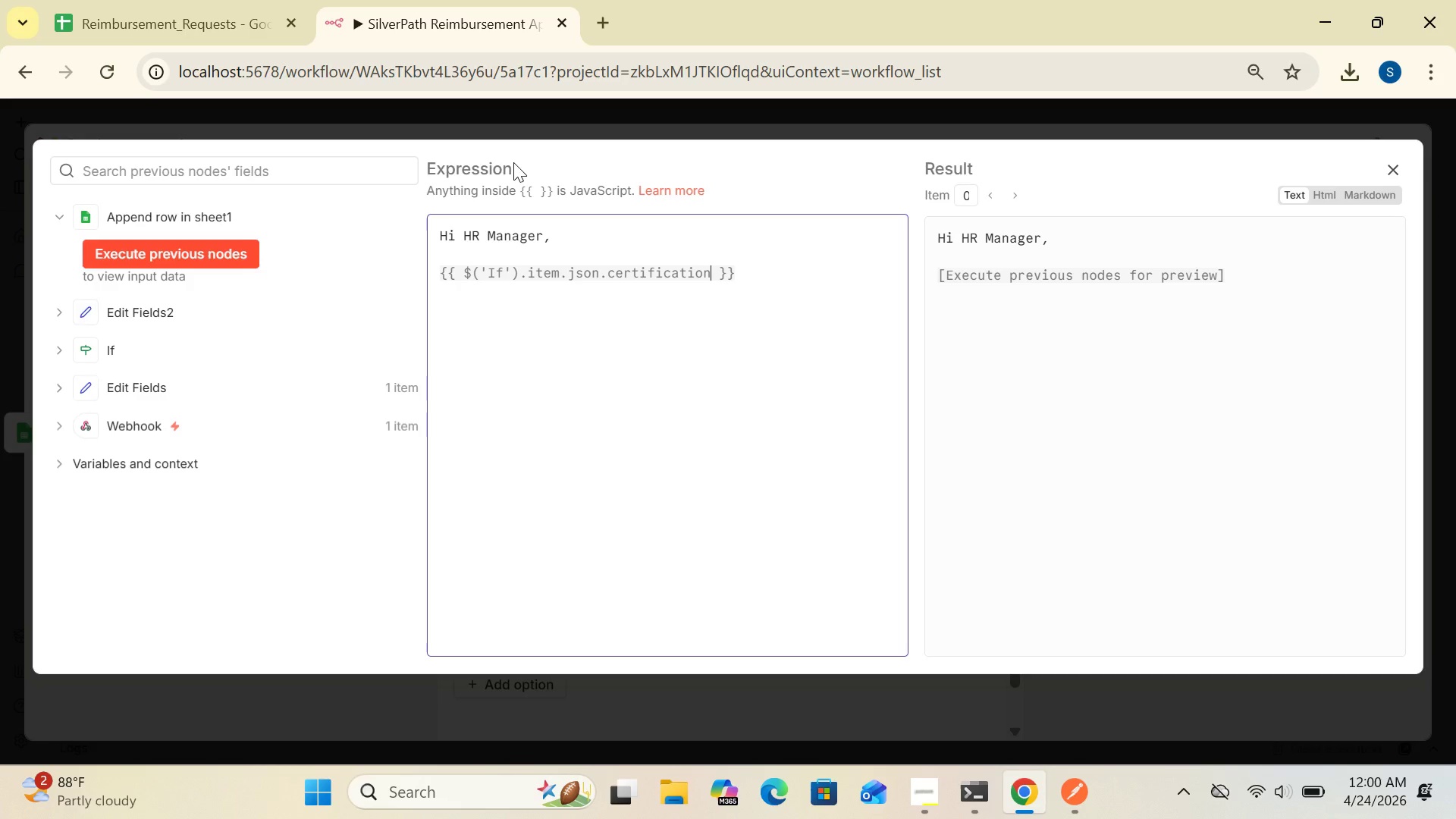 
left_click([712, 269])
 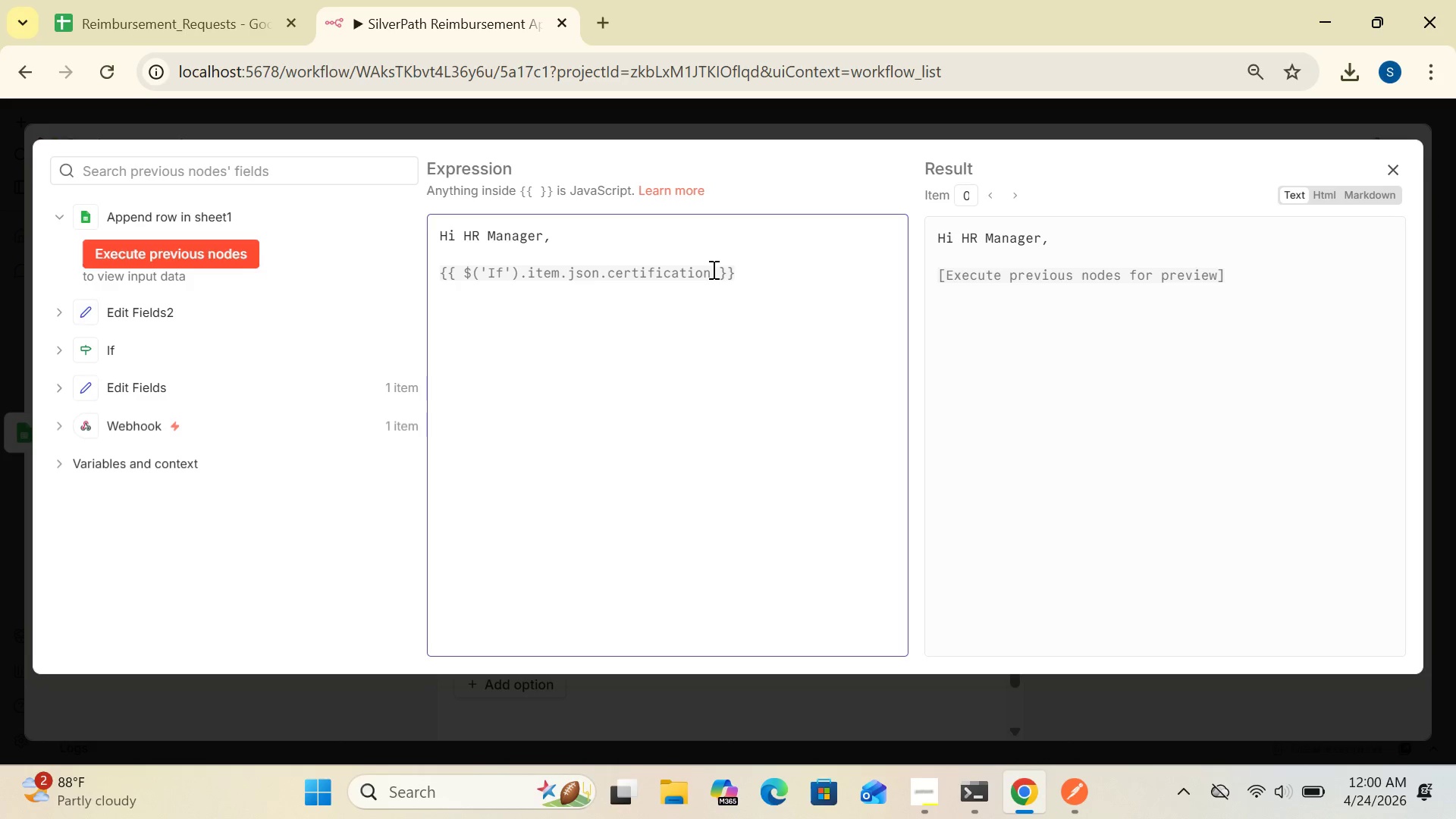 
hold_key(key=Backspace, duration=0.69)
 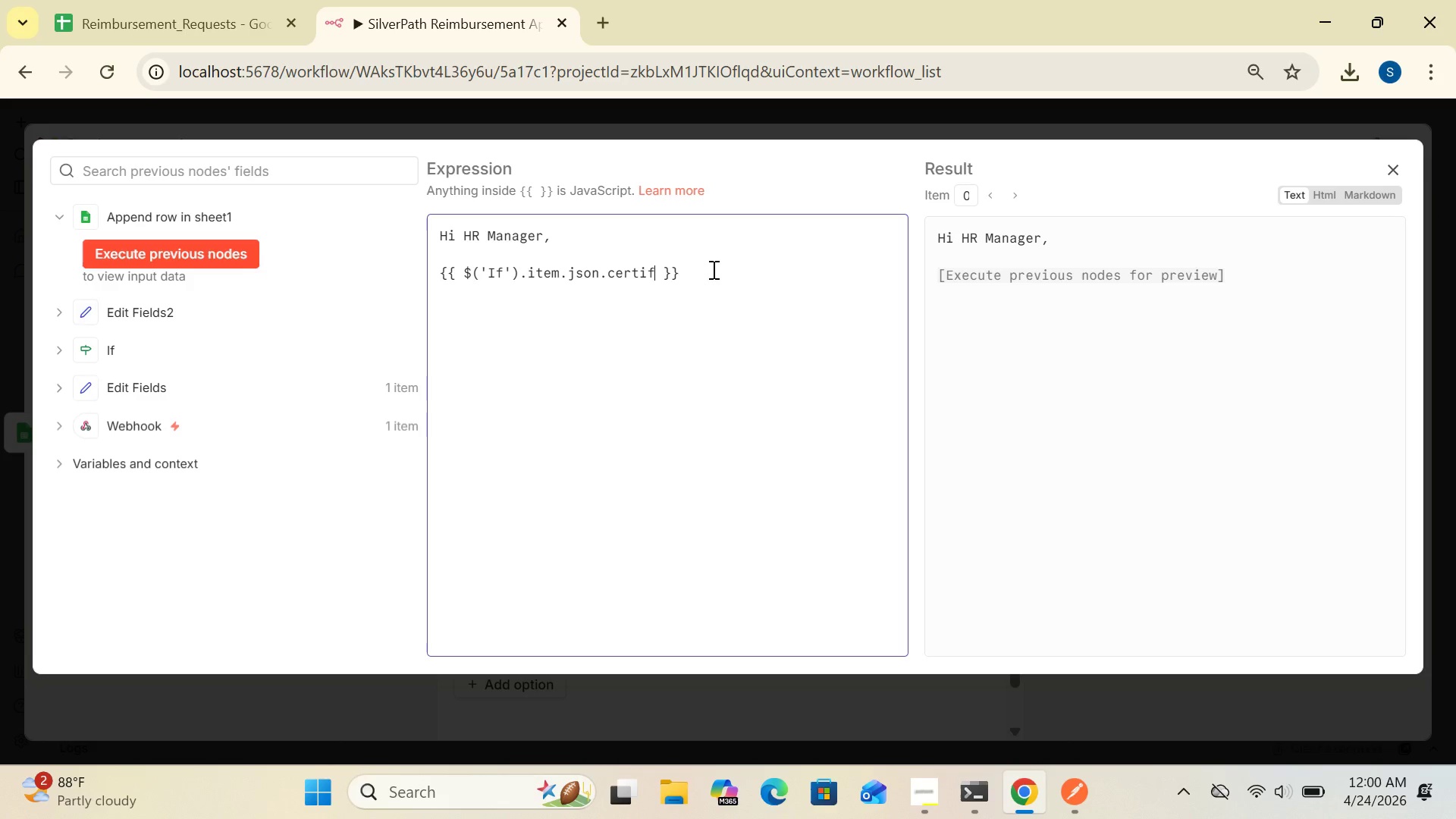 
key(Backspace)
key(Backspace)
key(Backspace)
key(Backspace)
key(Backspace)
key(Backspace)
type(employeeName)
 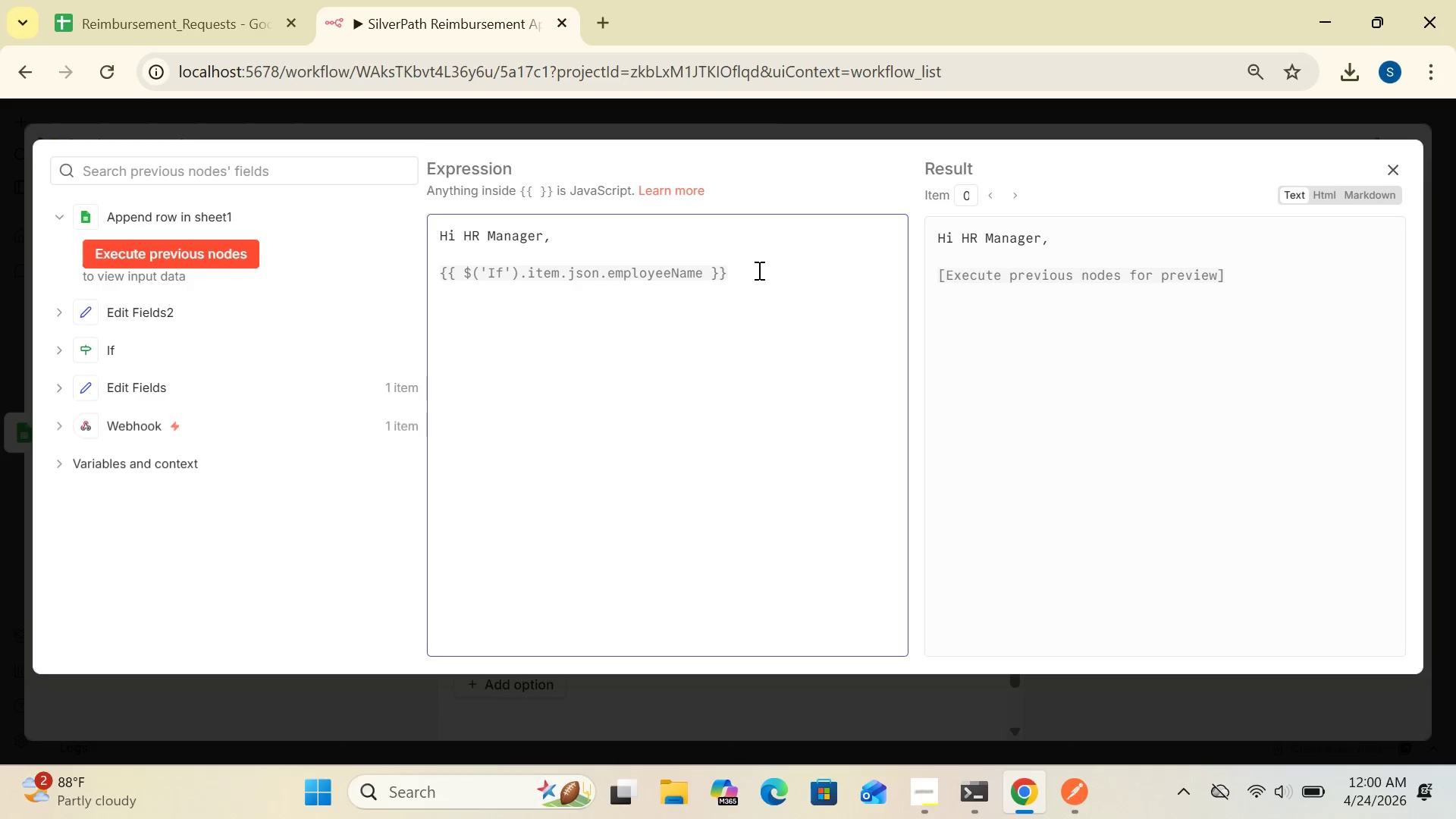 
wait(7.36)
 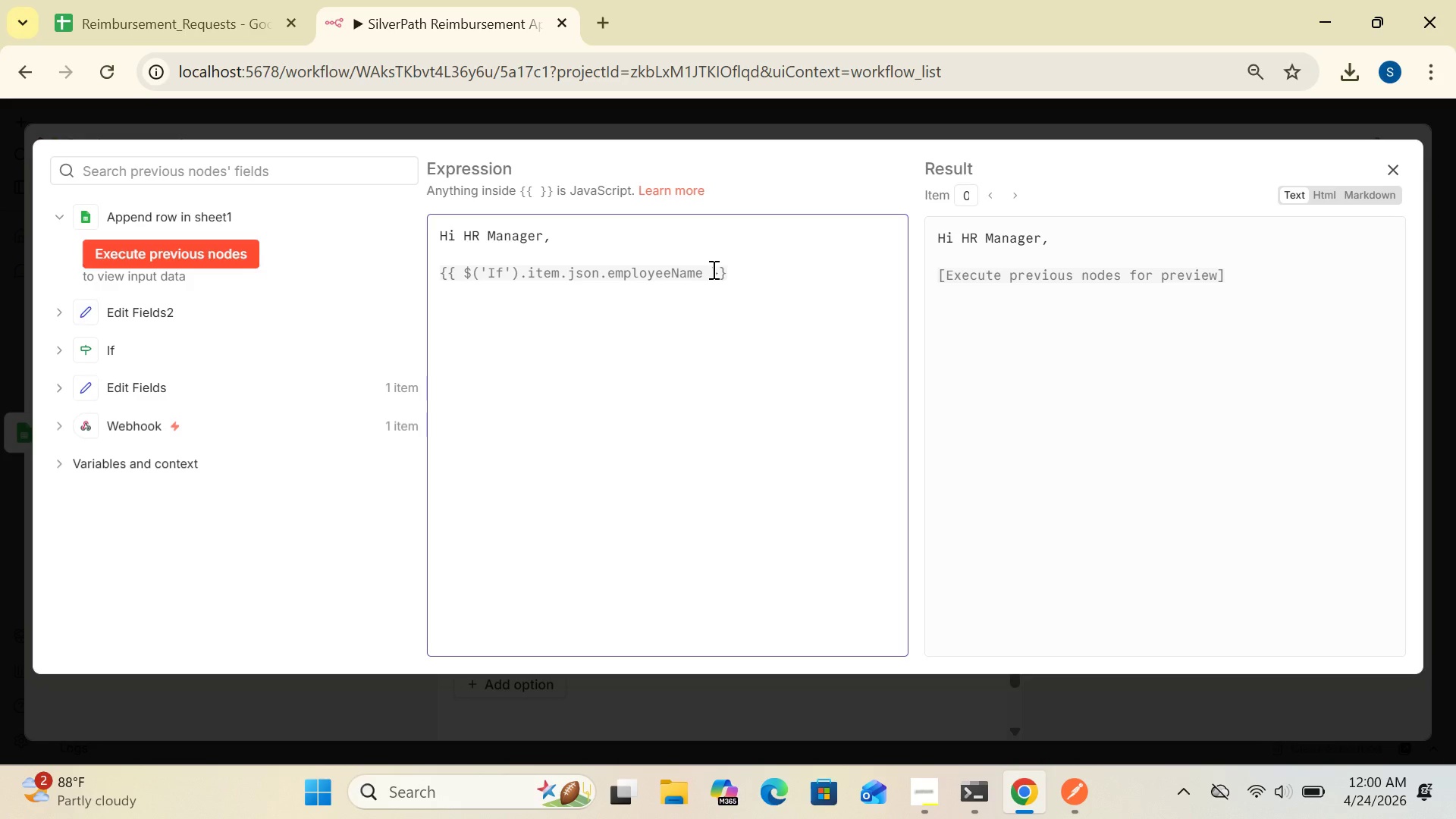 
left_click([729, 274])
 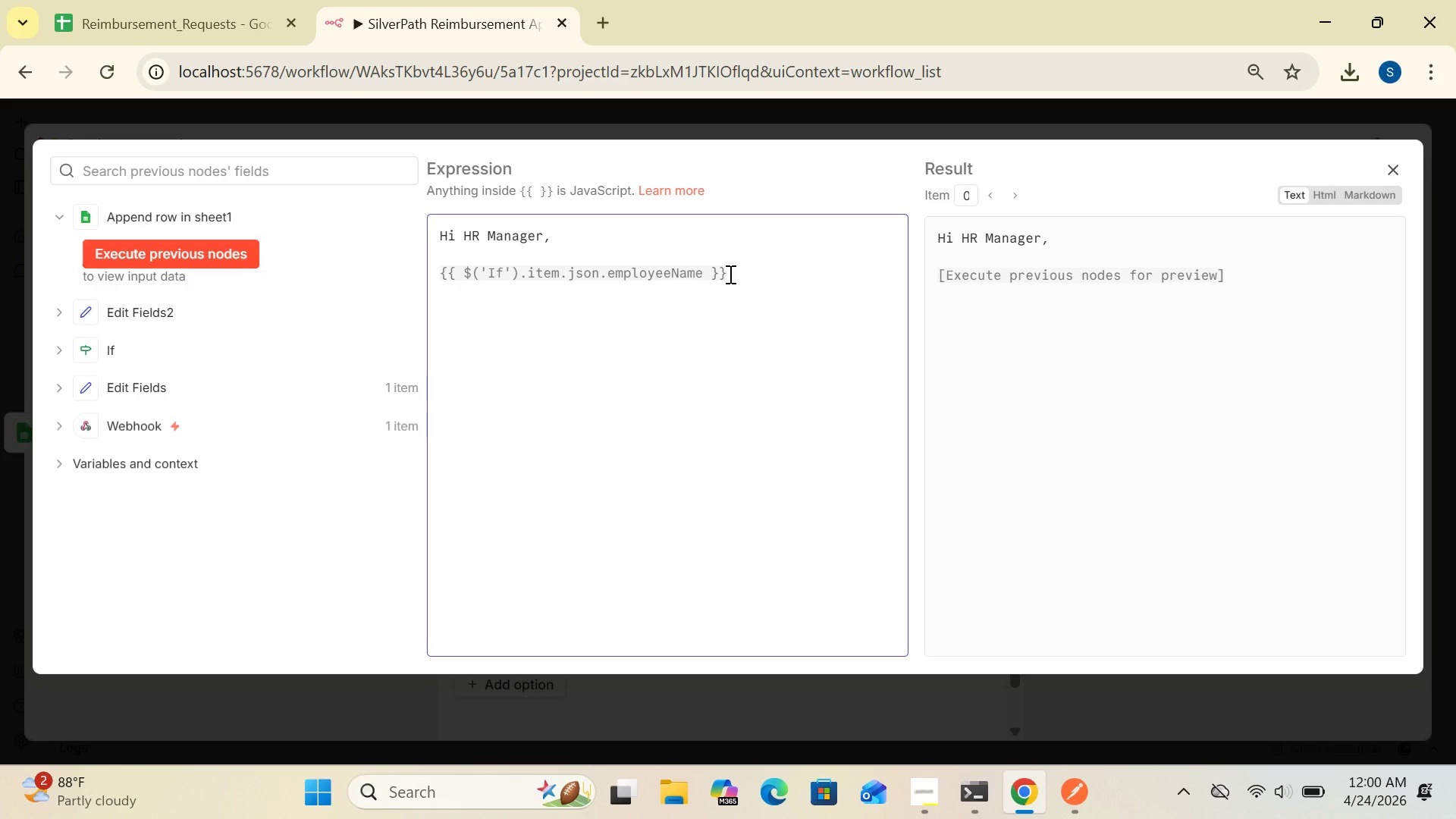 
type( has submitted a reimbursement request;)
key(Backspace)
type(:)
 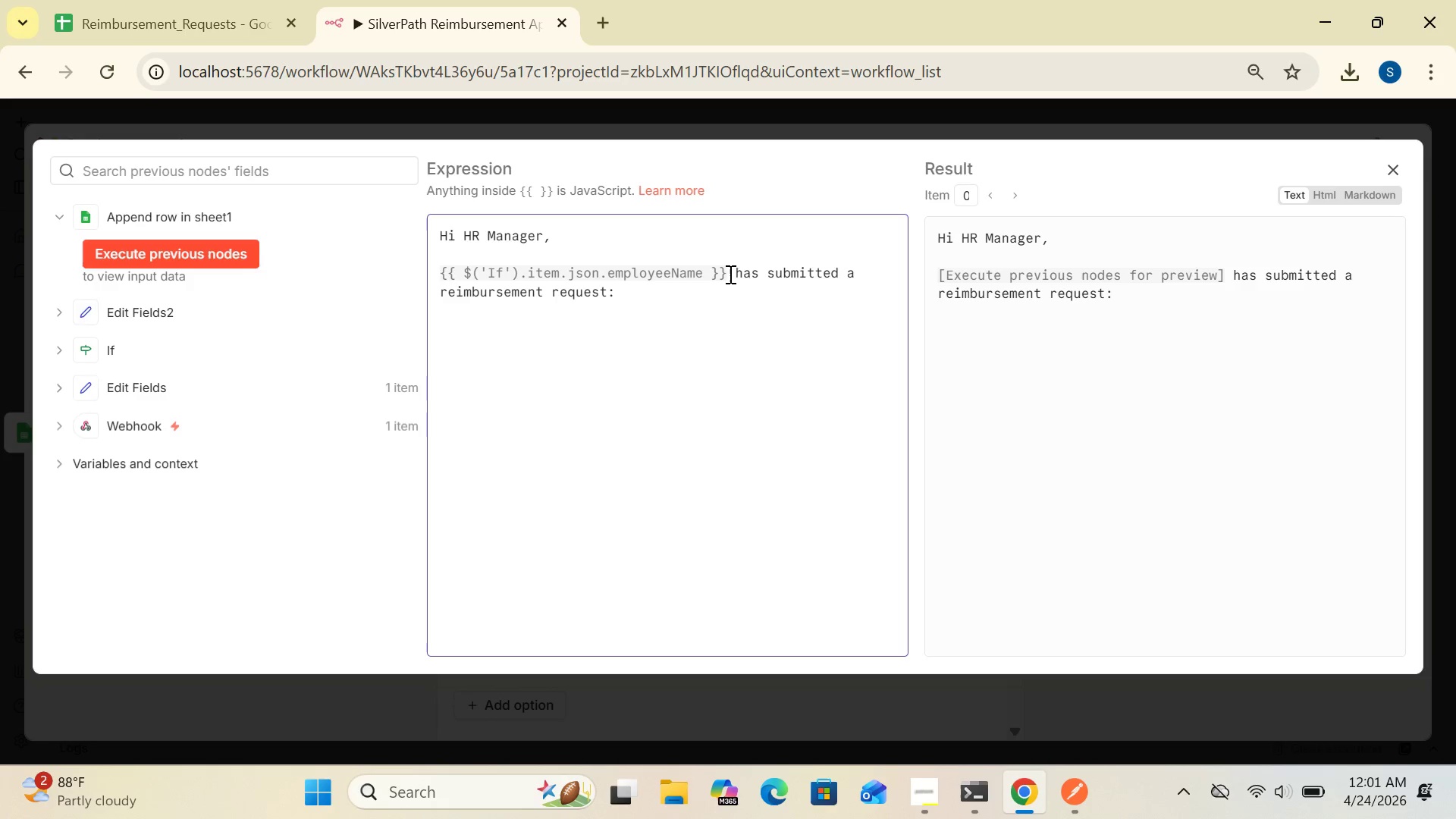 
key(Enter)
 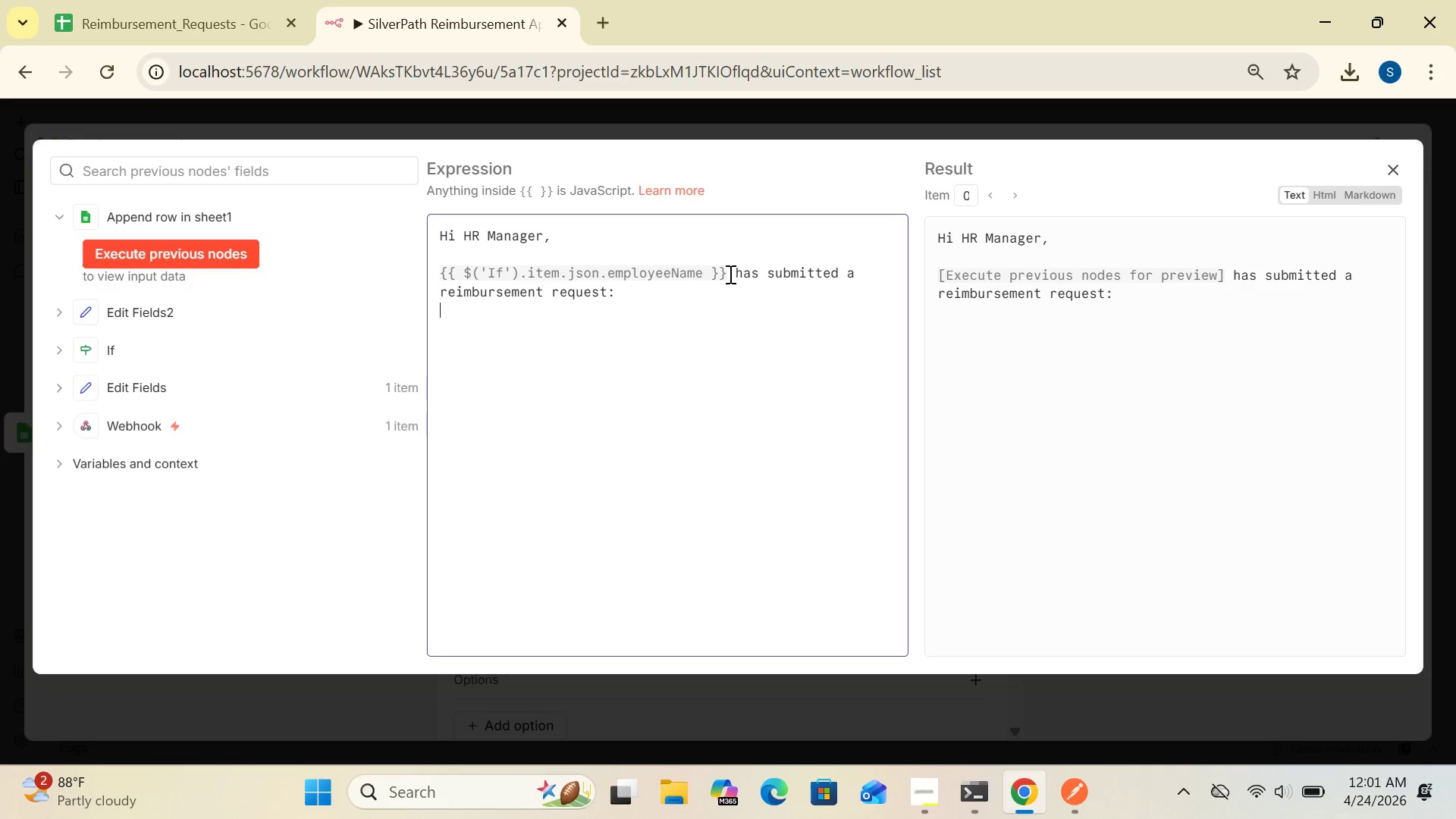 
key(Enter)
 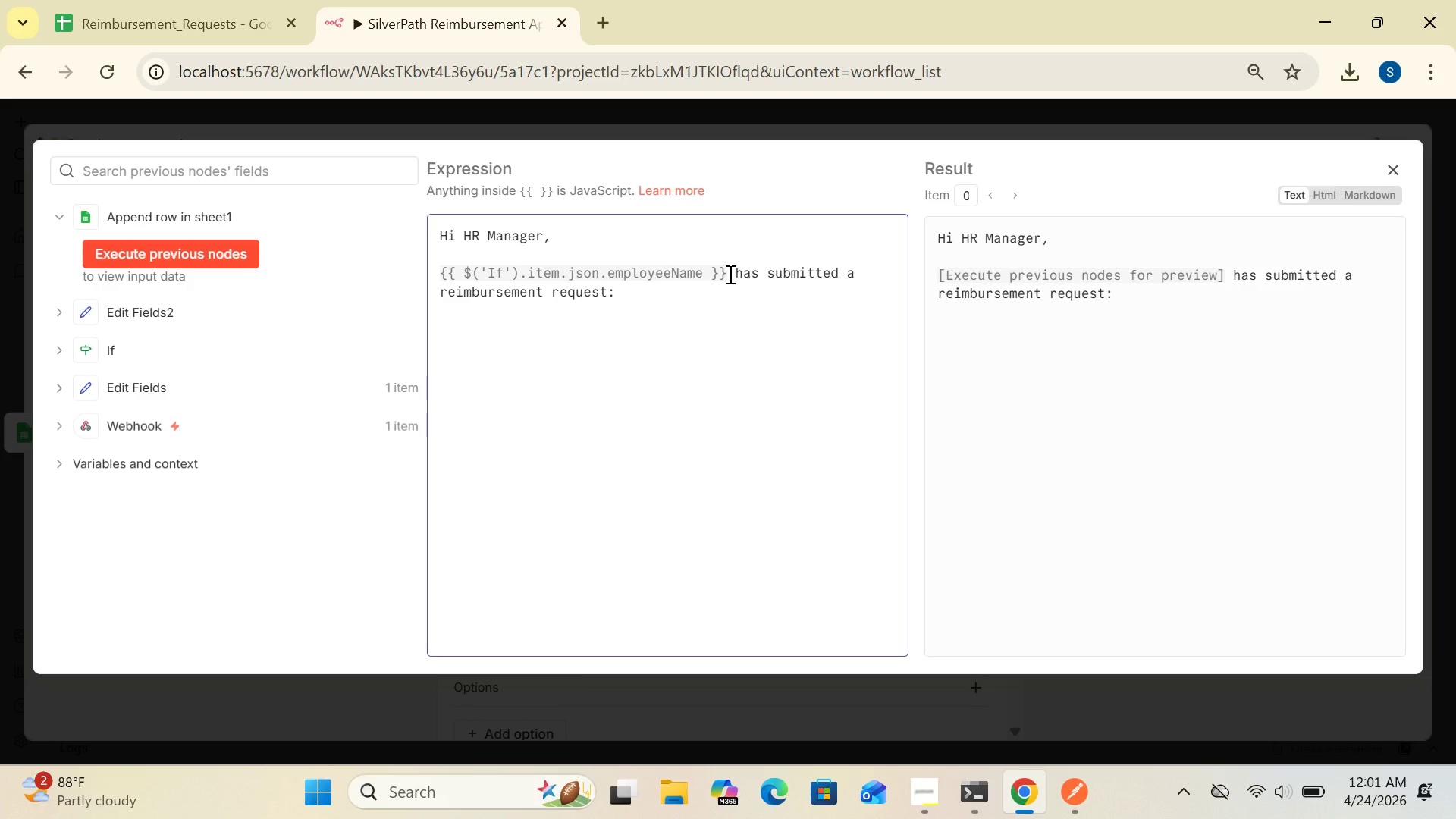 
type(Certification: {{$)
 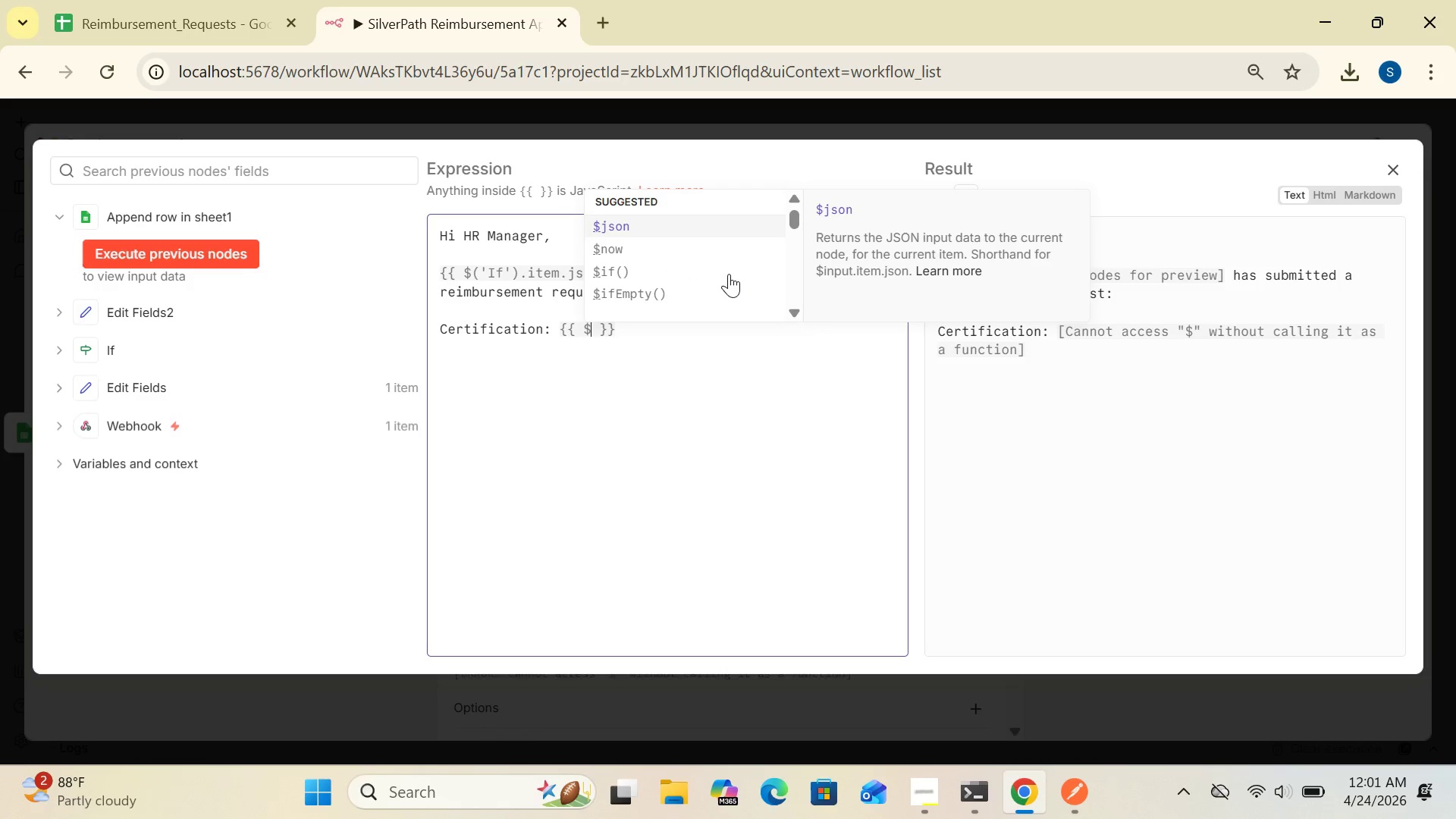 
wait(6.28)
 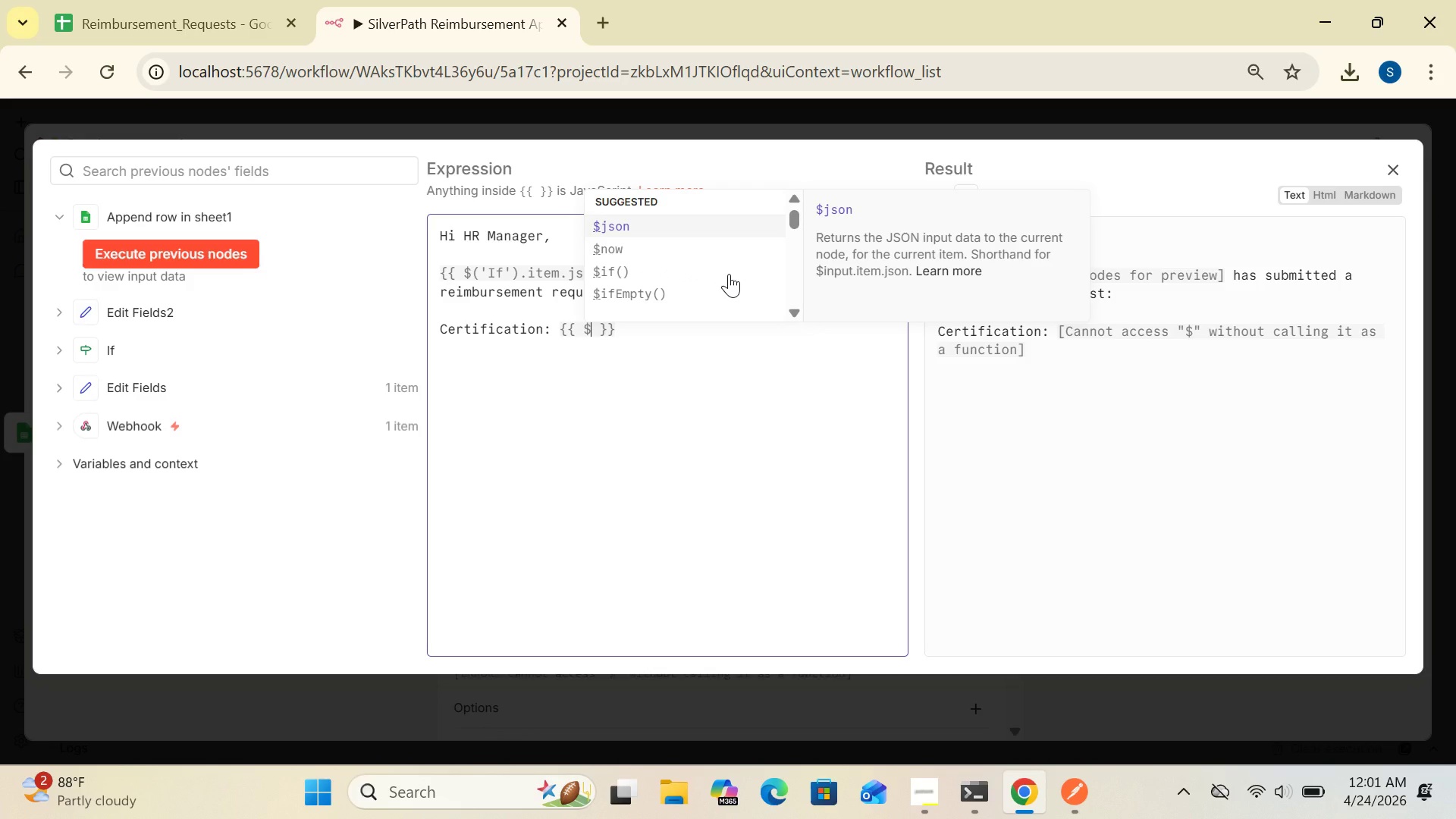 
key(Shift+9)
 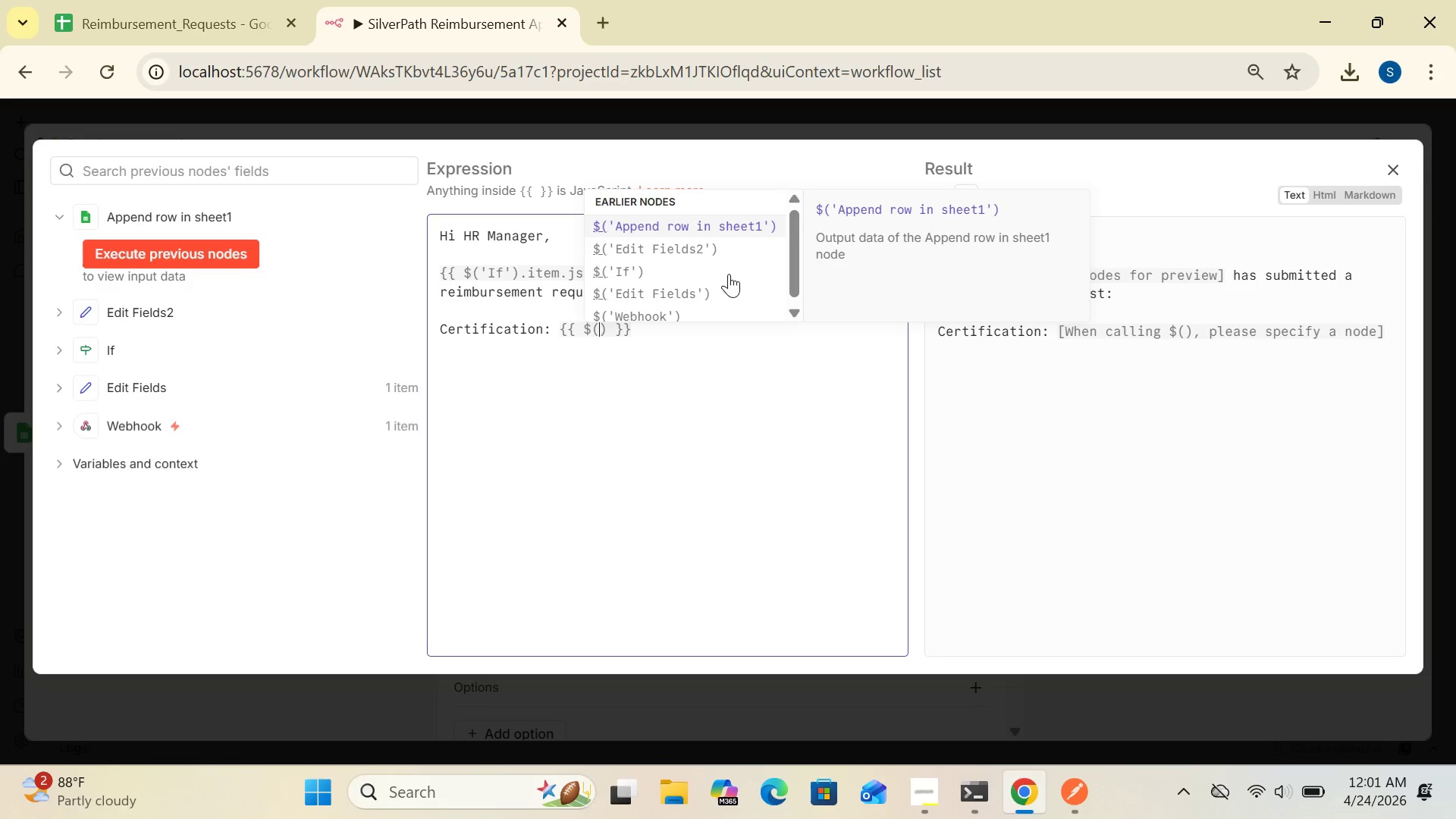 
key(Quote)
 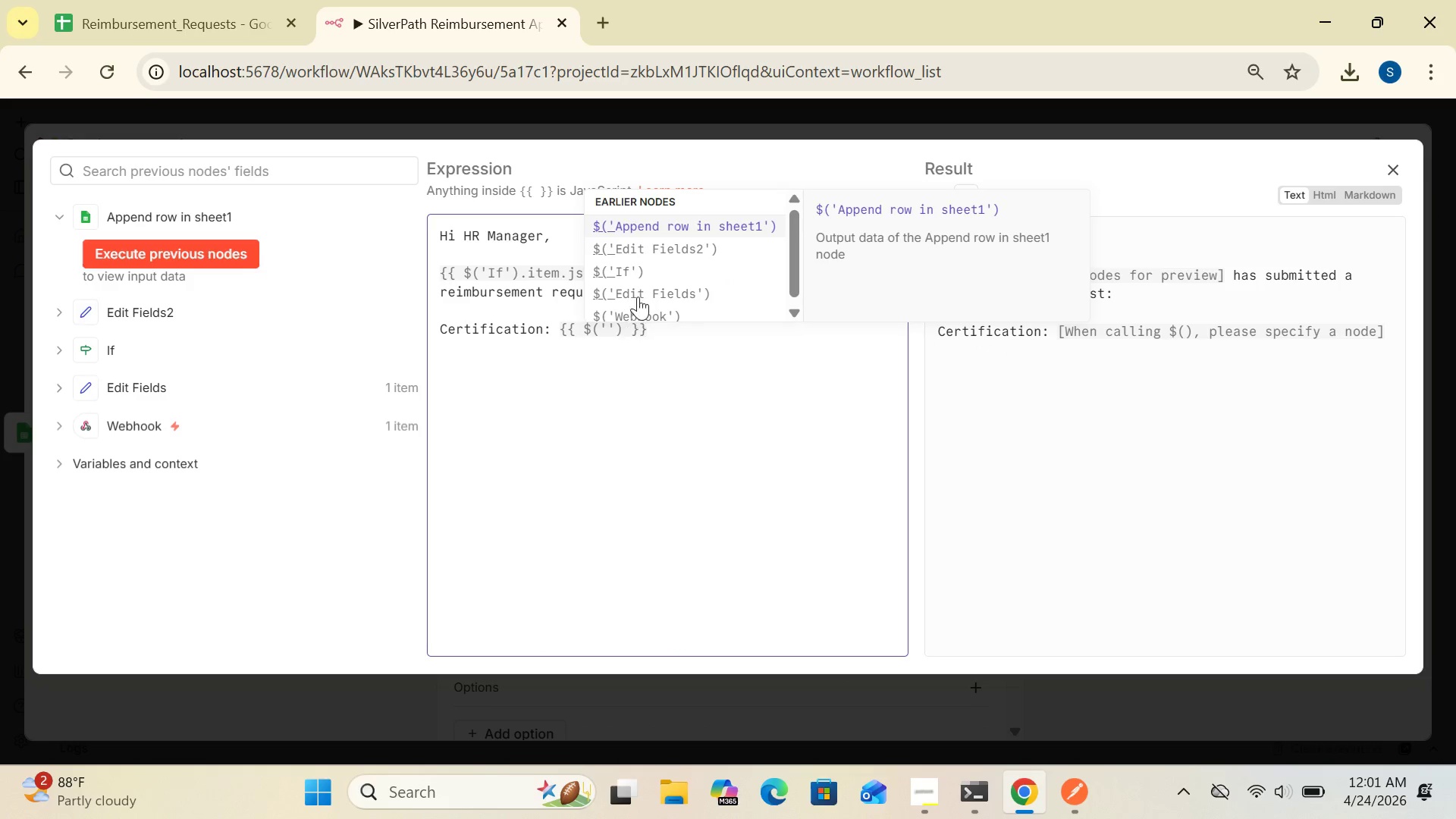 
wait(7.34)
 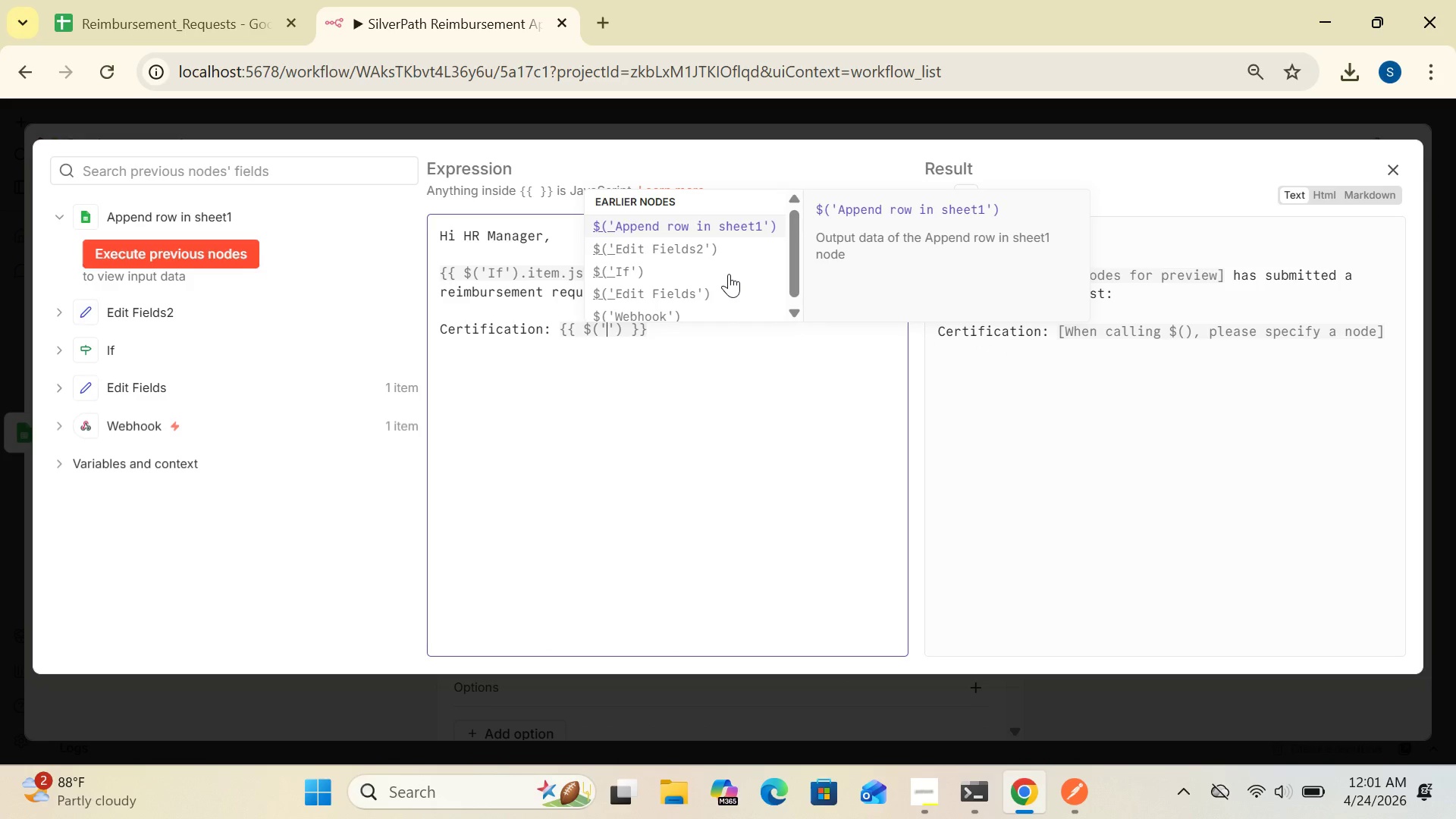 
left_click([627, 262])
 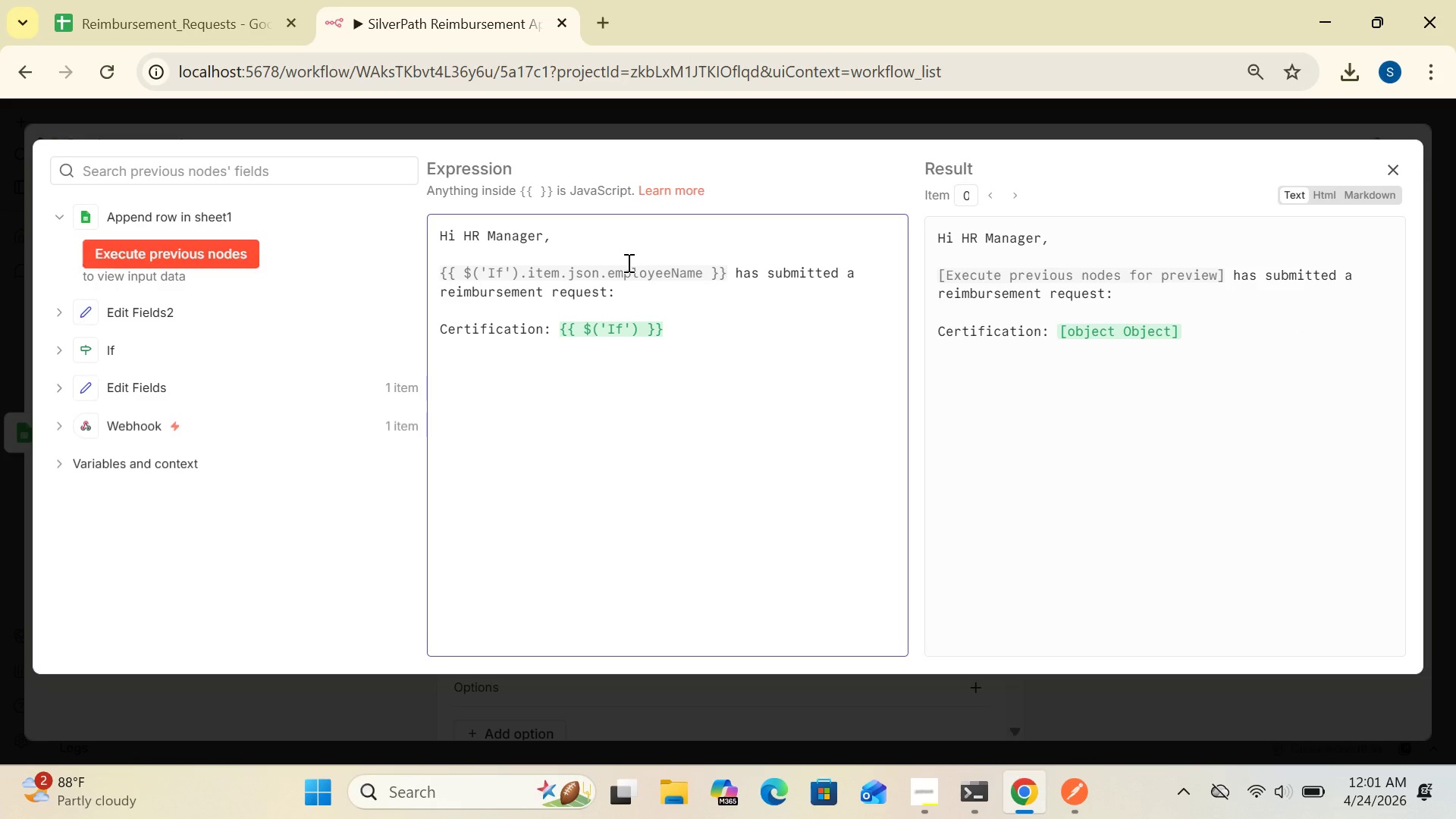 
type(.item.json.amount)
 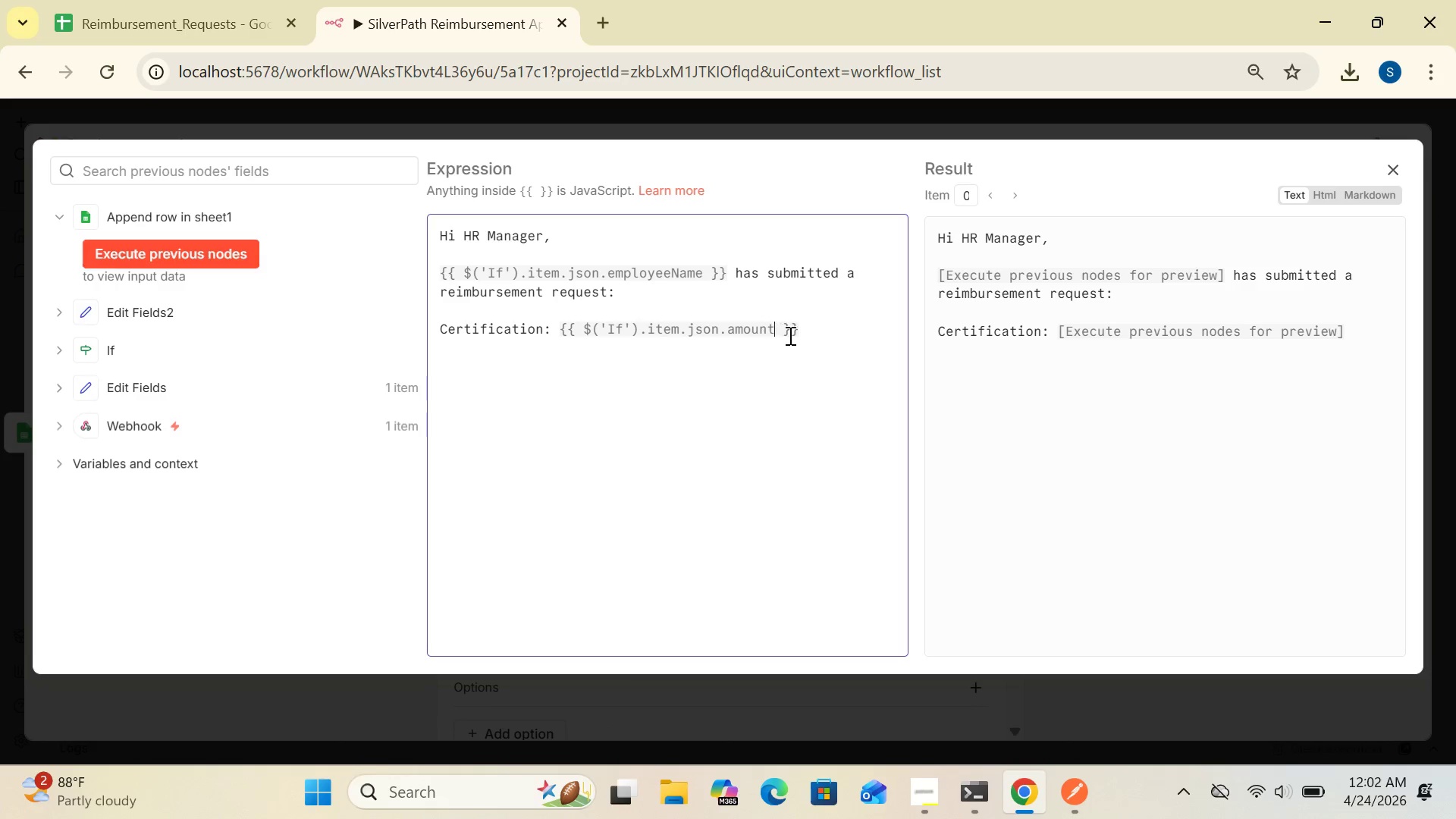 
left_click([805, 329])
 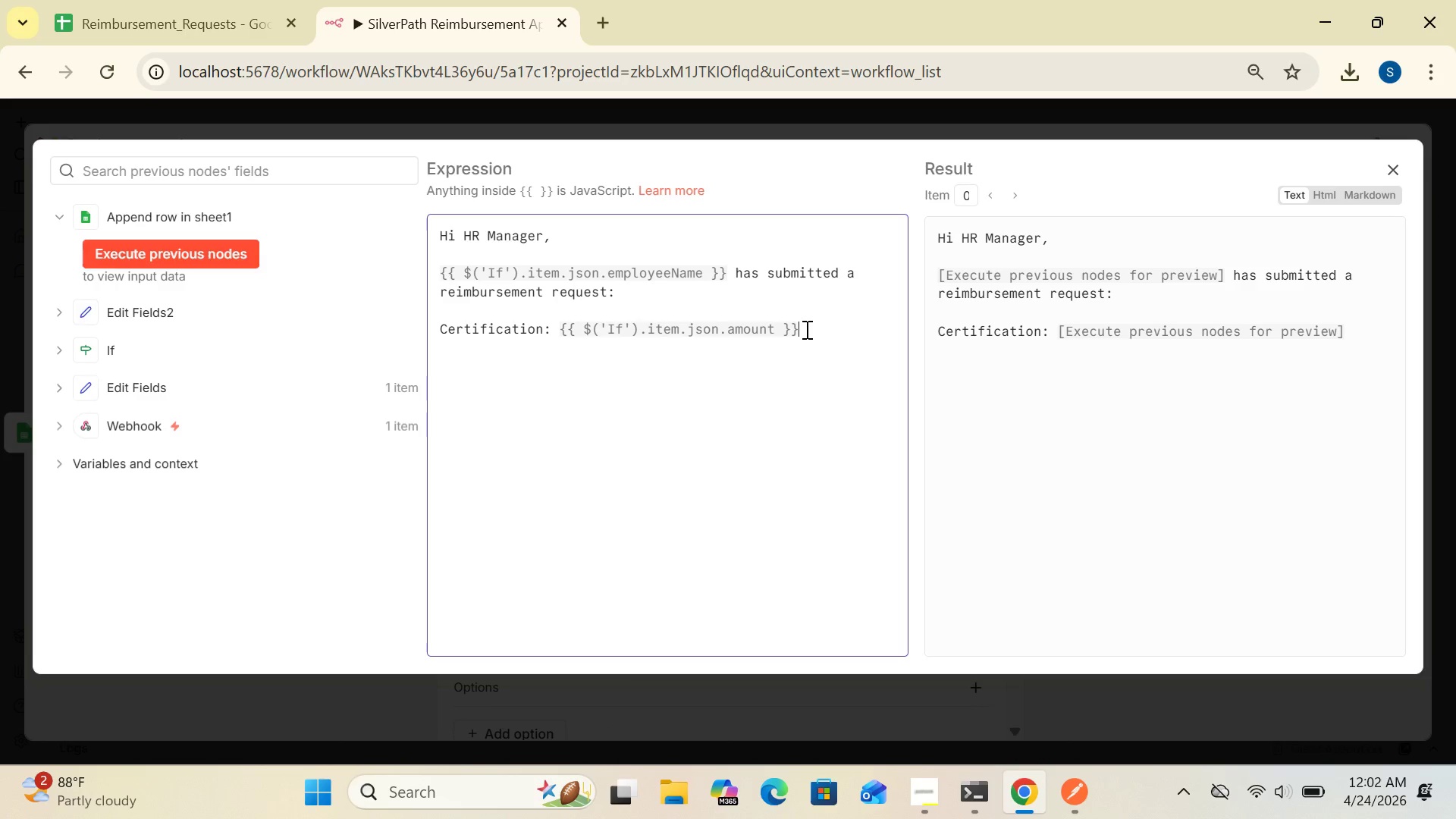 
key(Enter)
 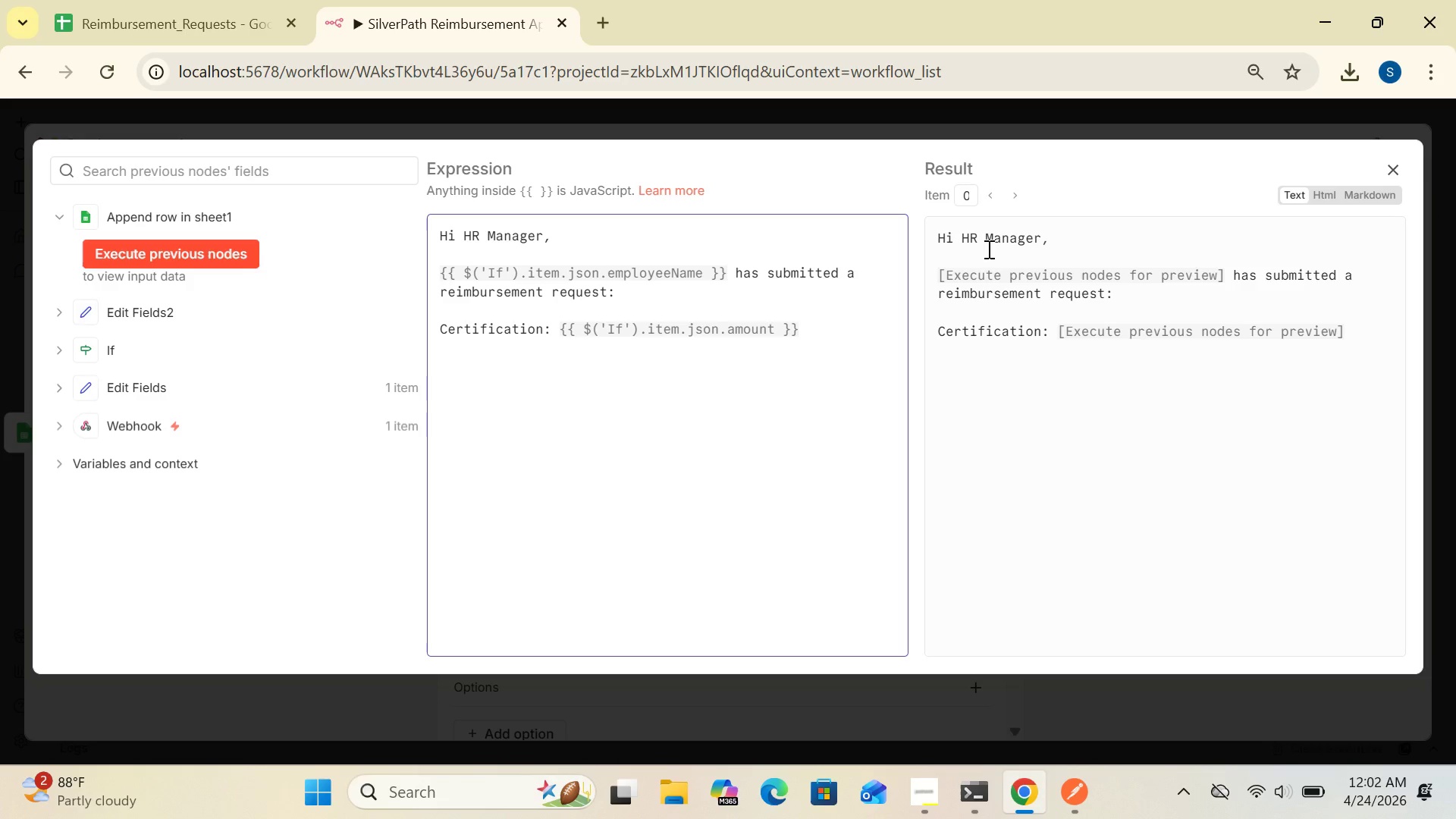 
wait(6.86)
 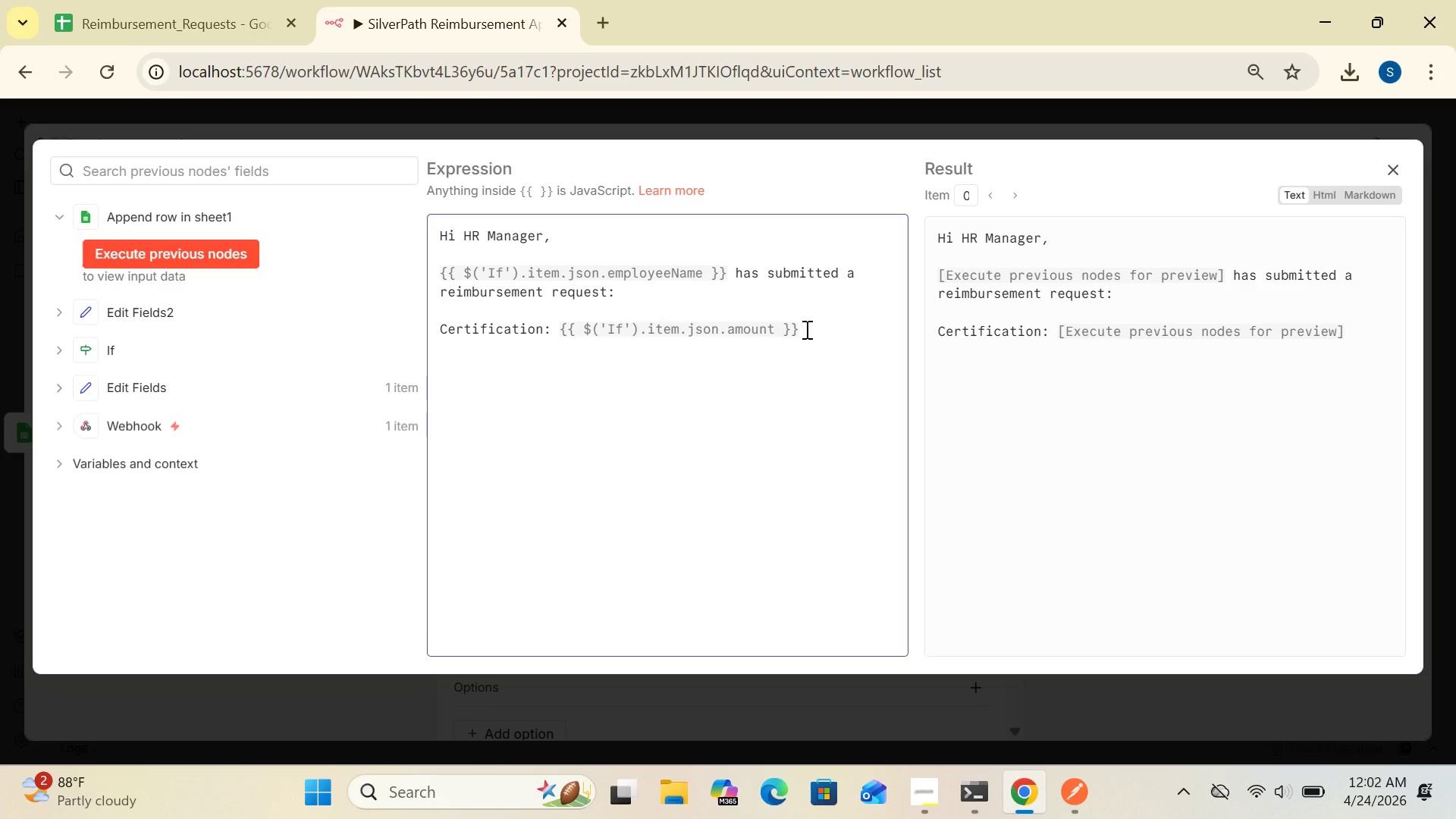 
left_click([776, 330])
 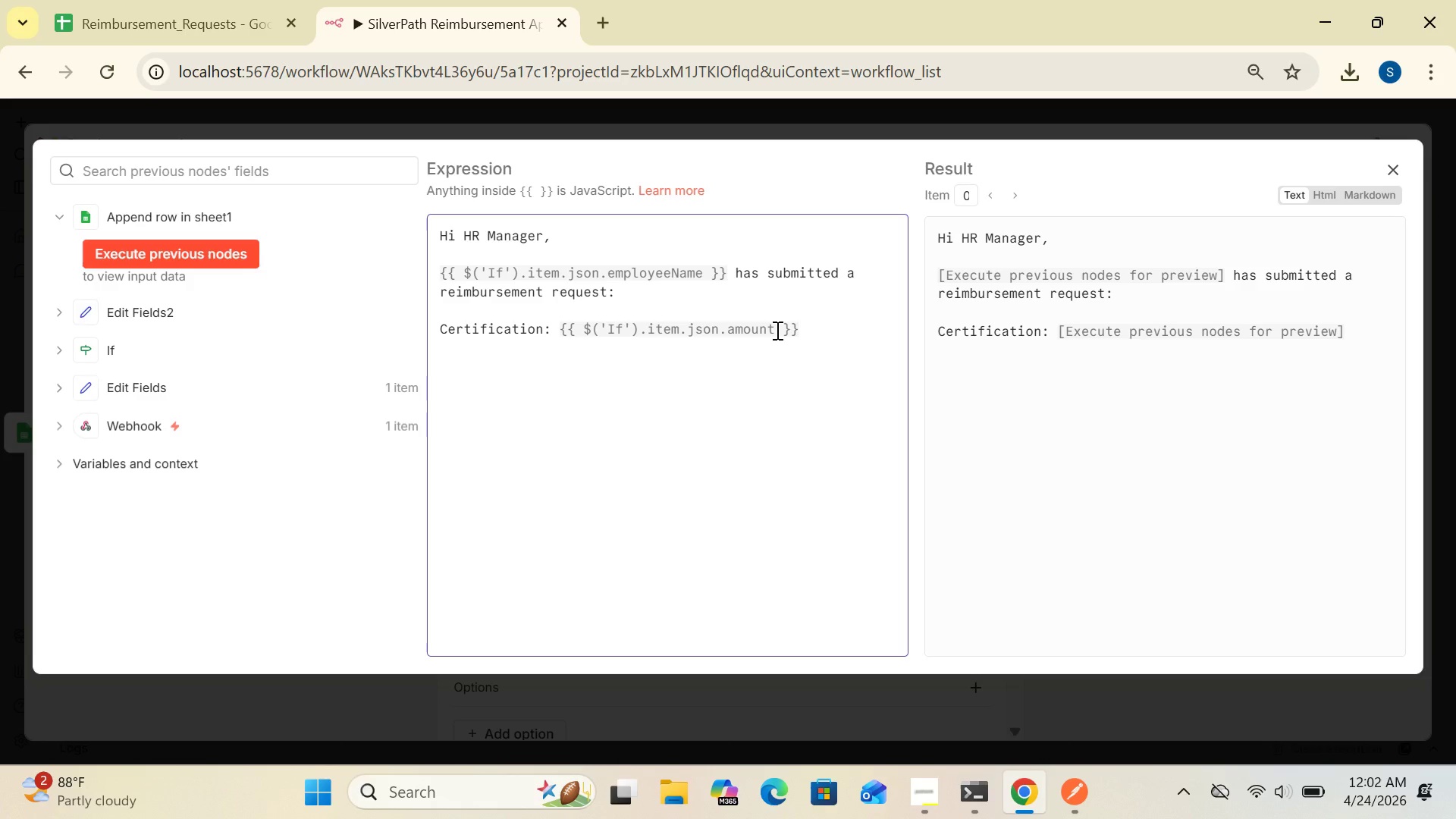 
key(Backspace)
 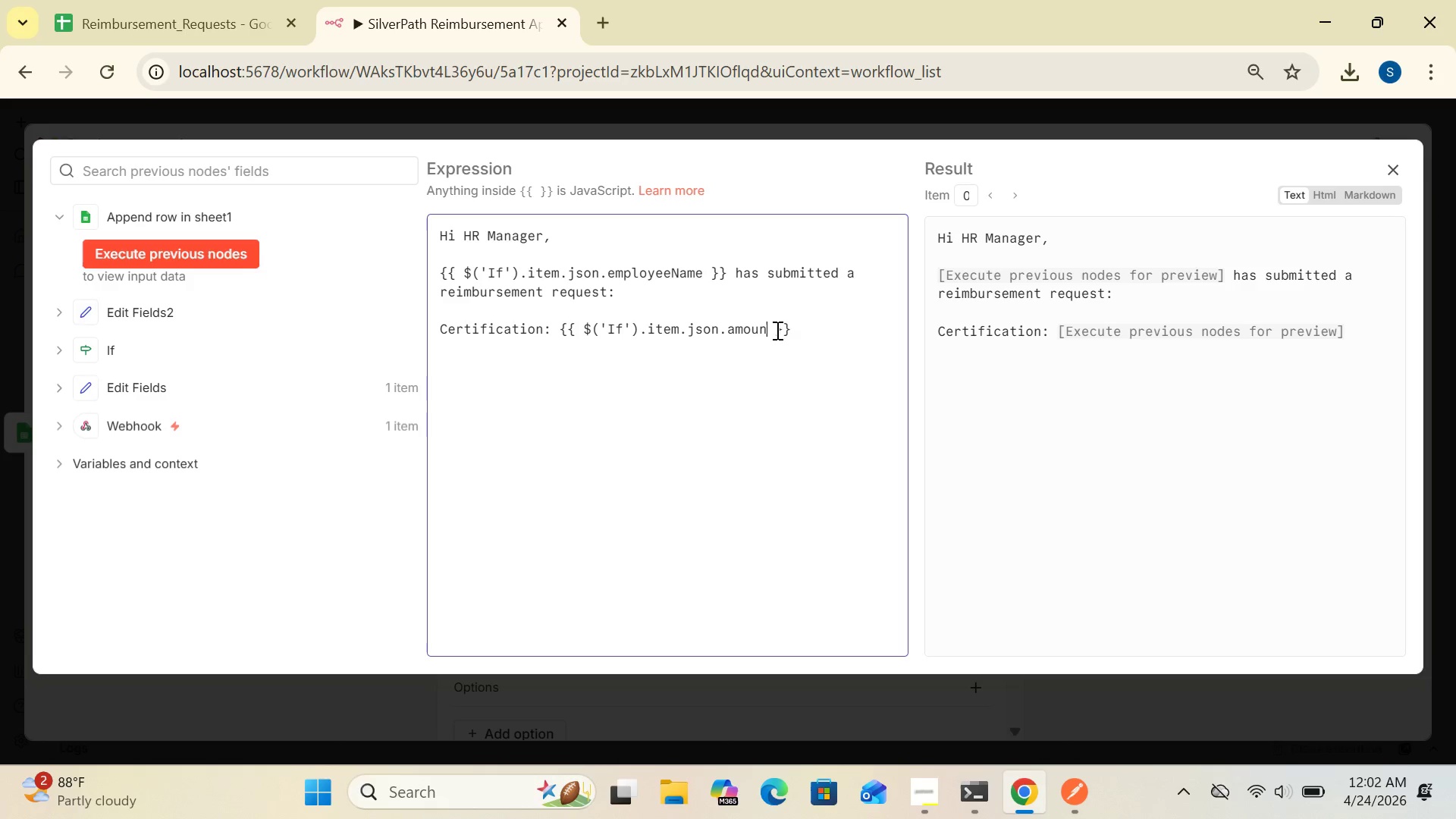 
key(Backspace)
 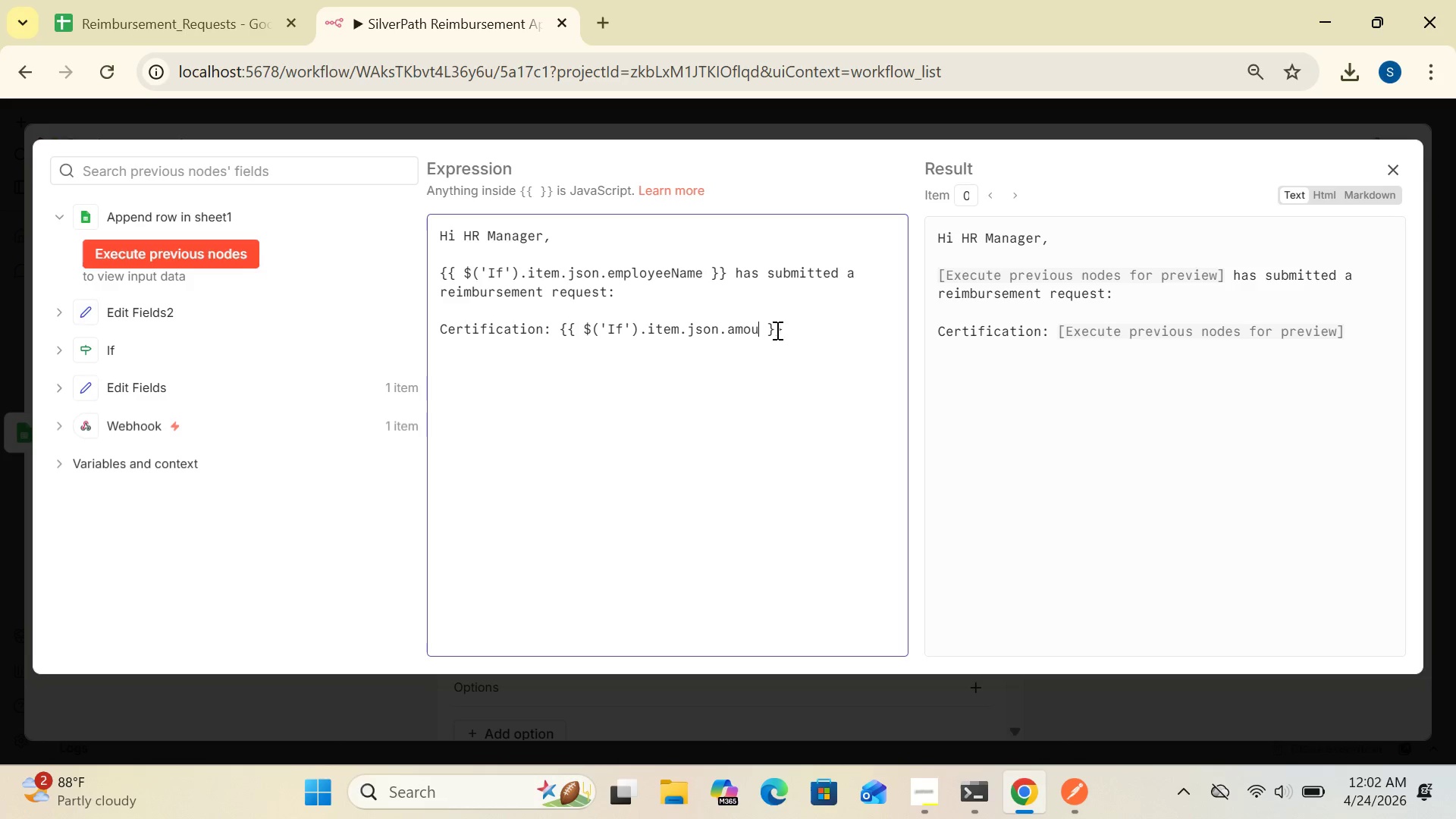 
key(Backspace)
 